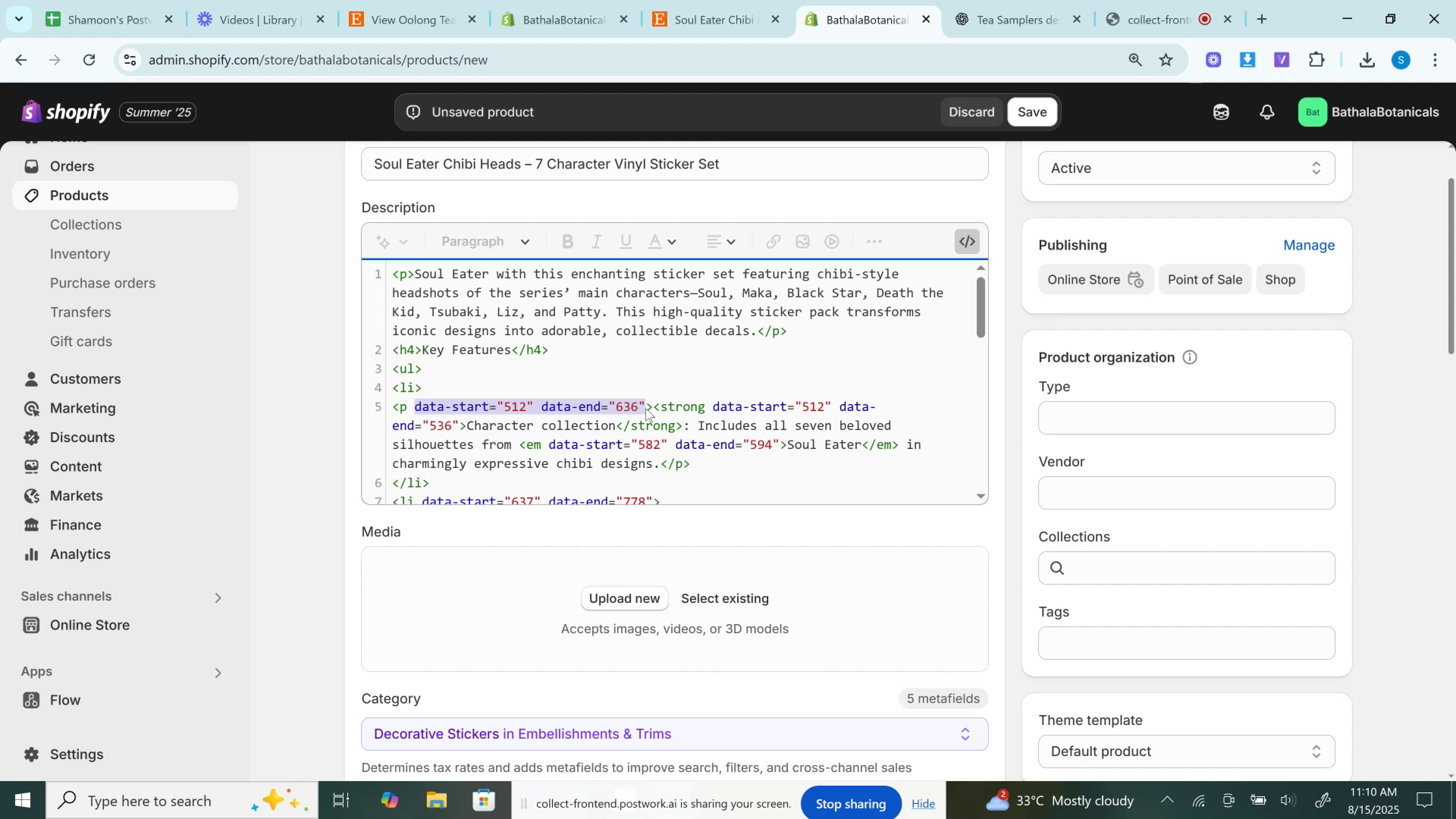 
key(Backspace)
 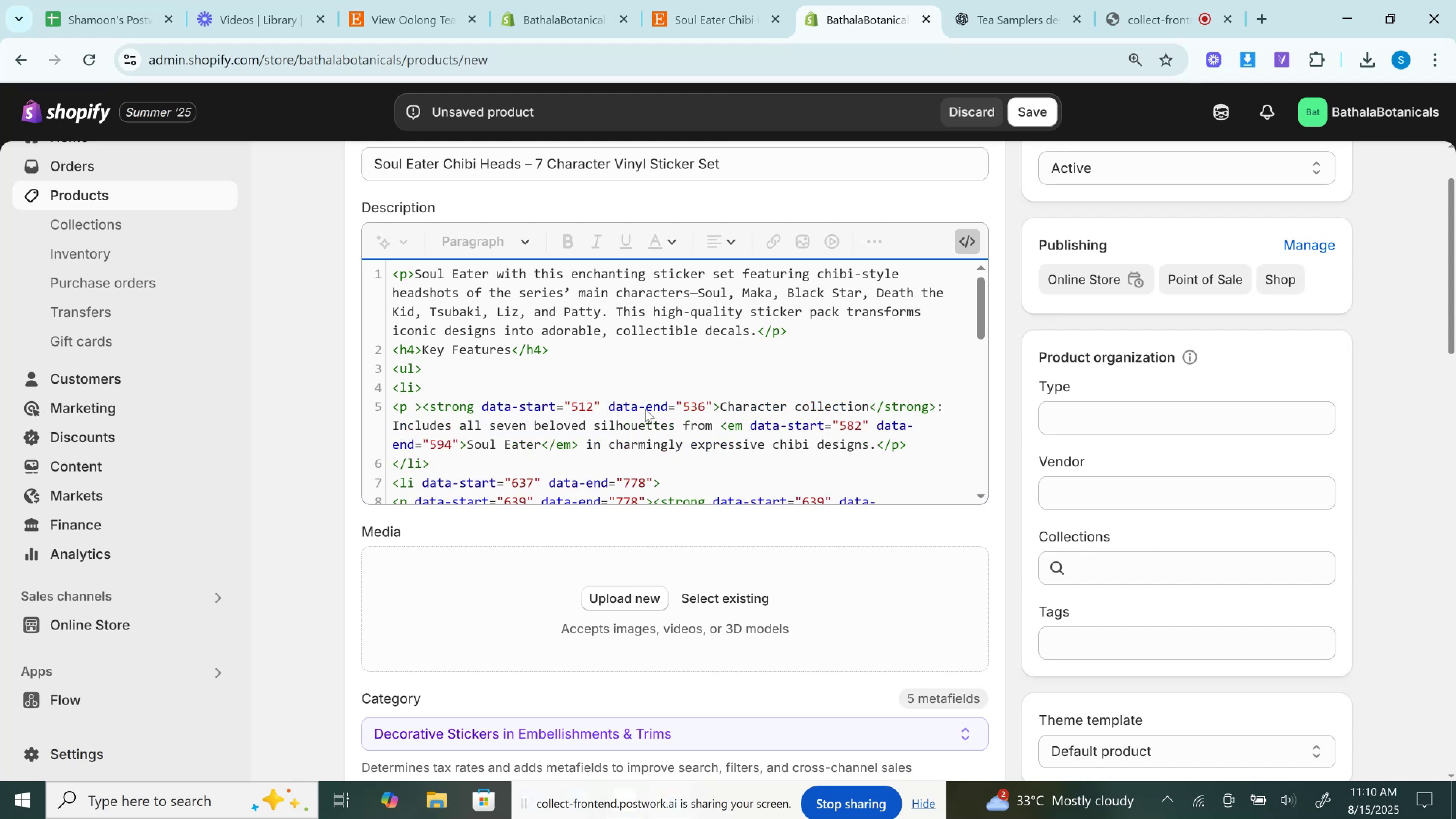 
wait(10.89)
 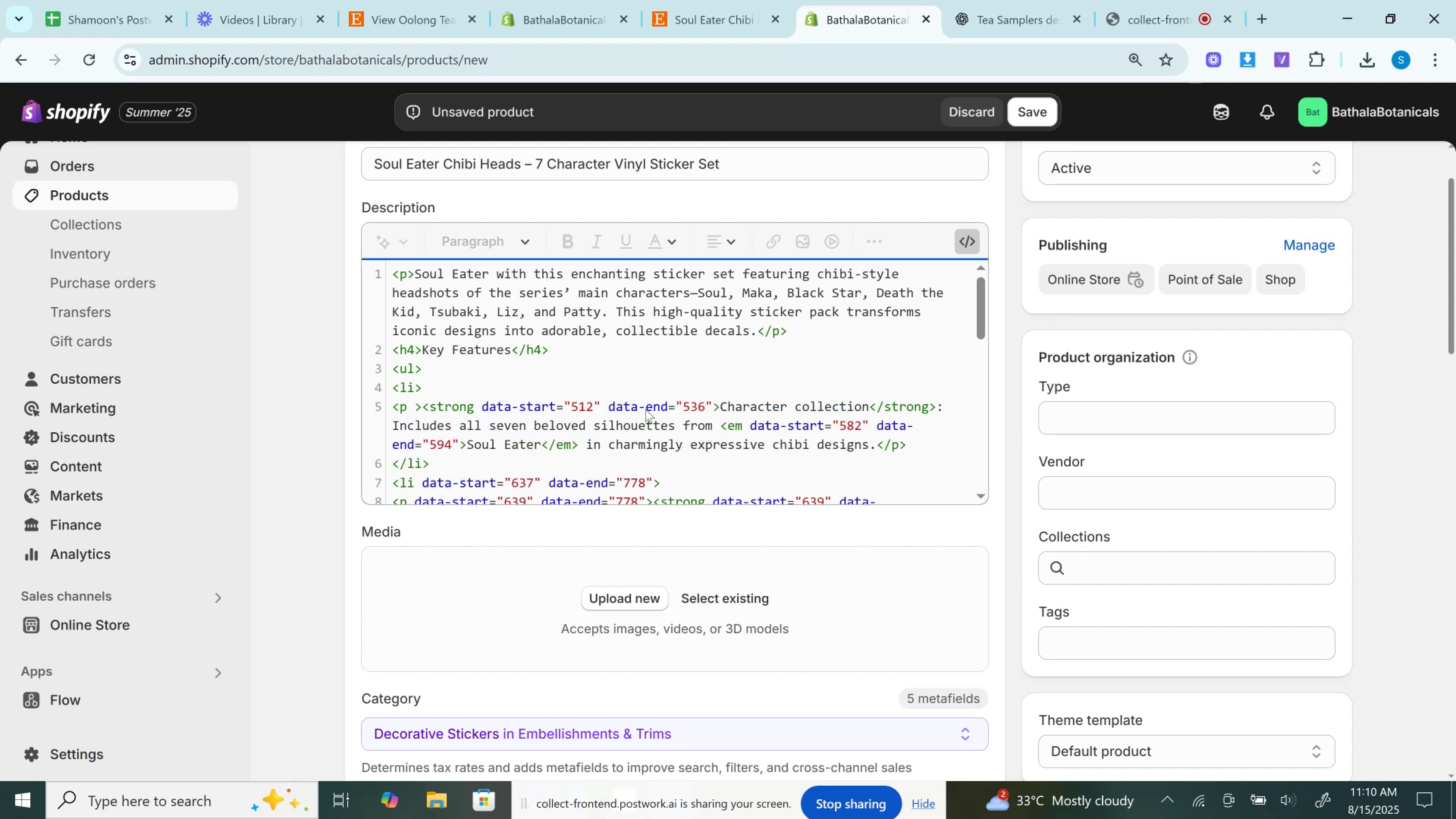 
key(Backspace)
 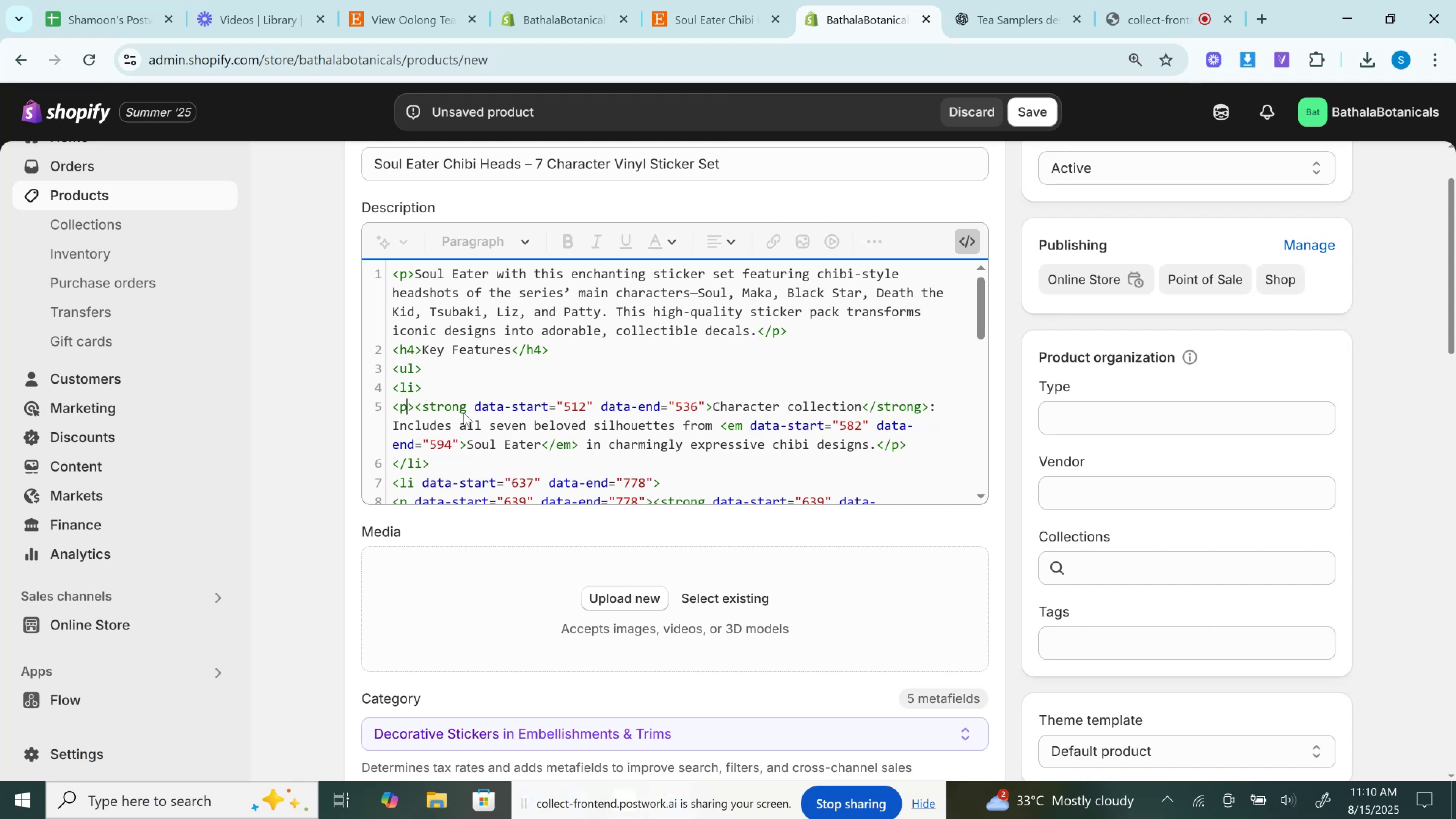 
left_click_drag(start_coordinate=[468, 403], to_coordinate=[702, 402])
 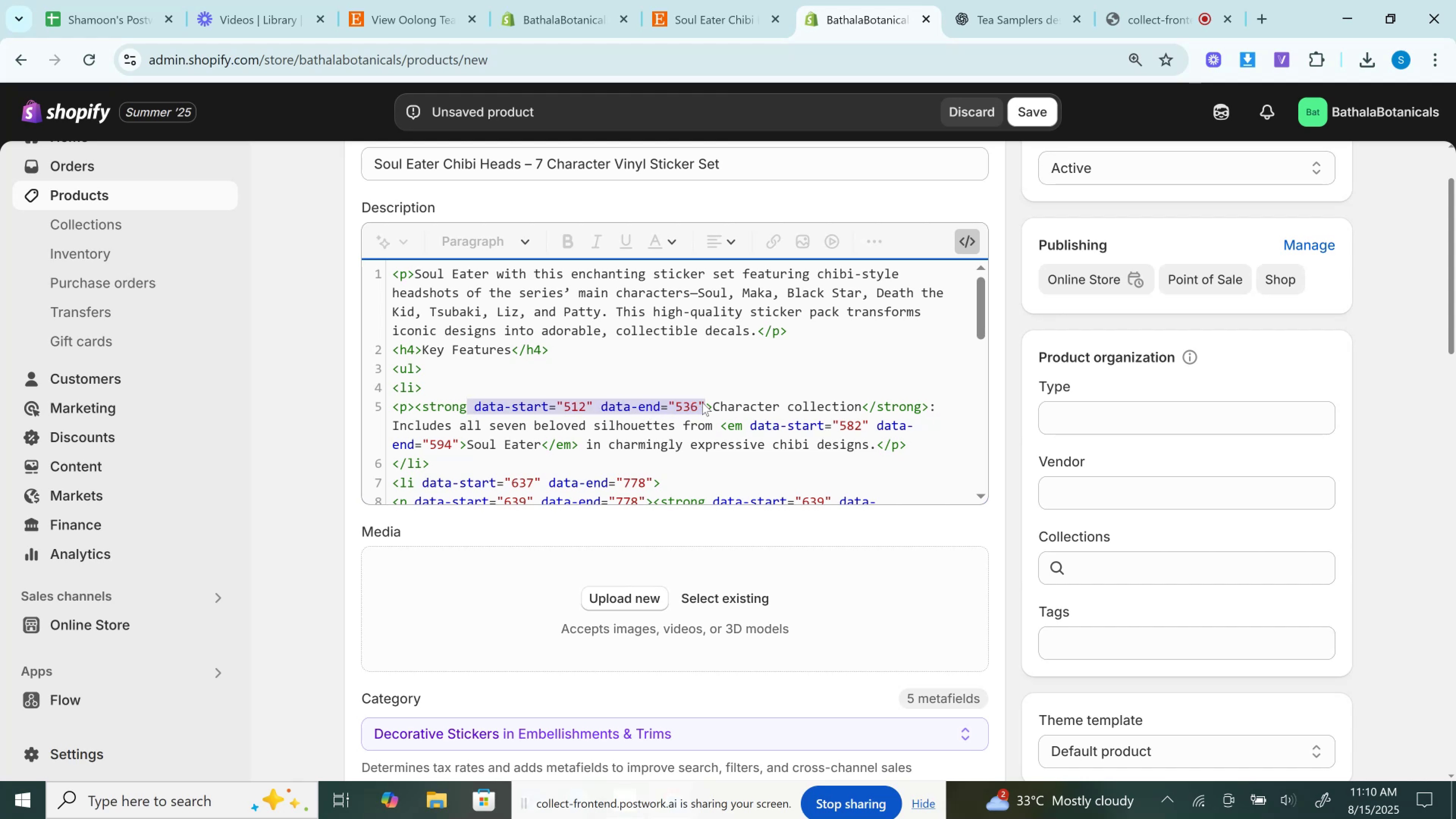 
key(Backspace)
 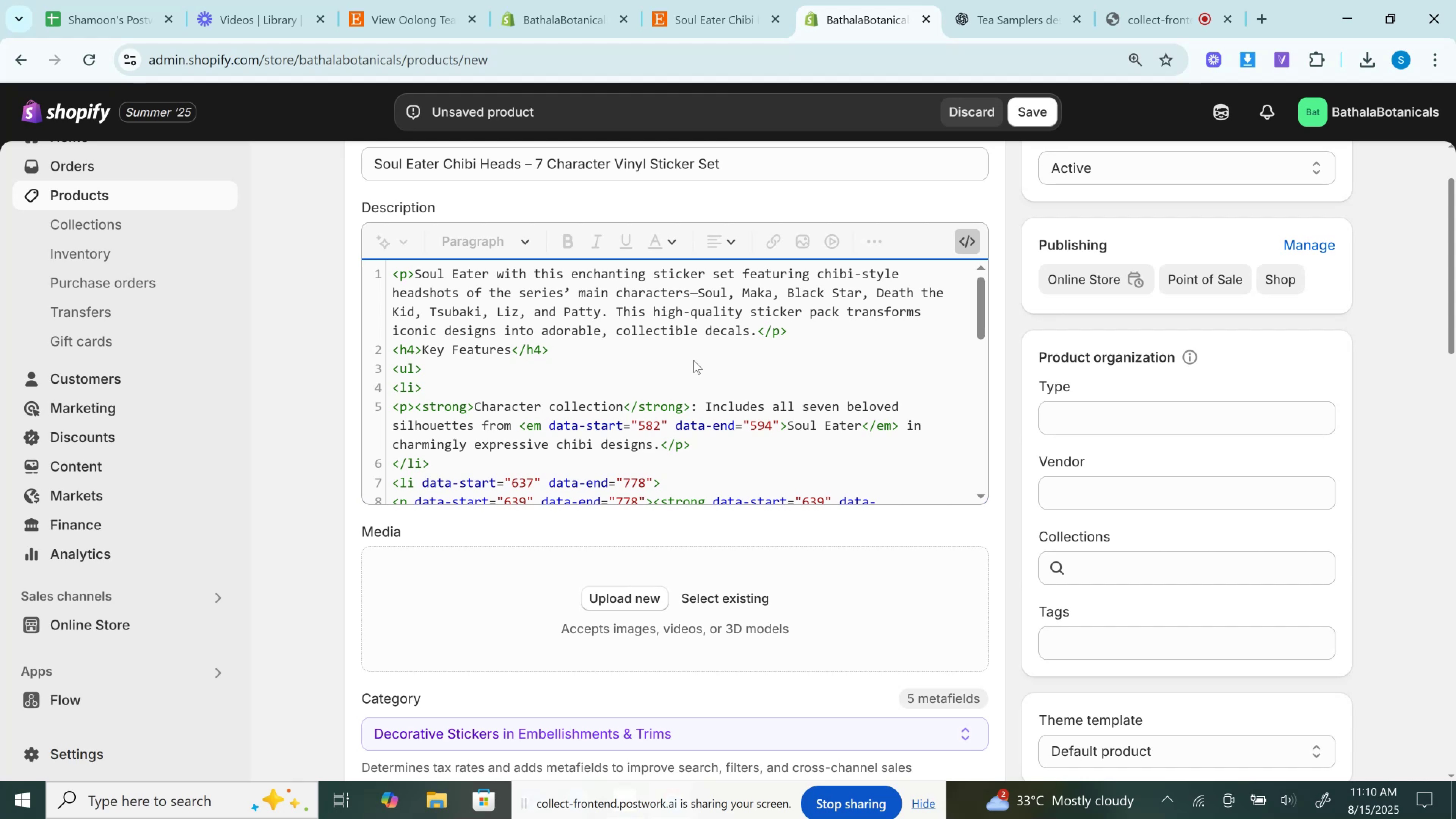 
wait(13.03)
 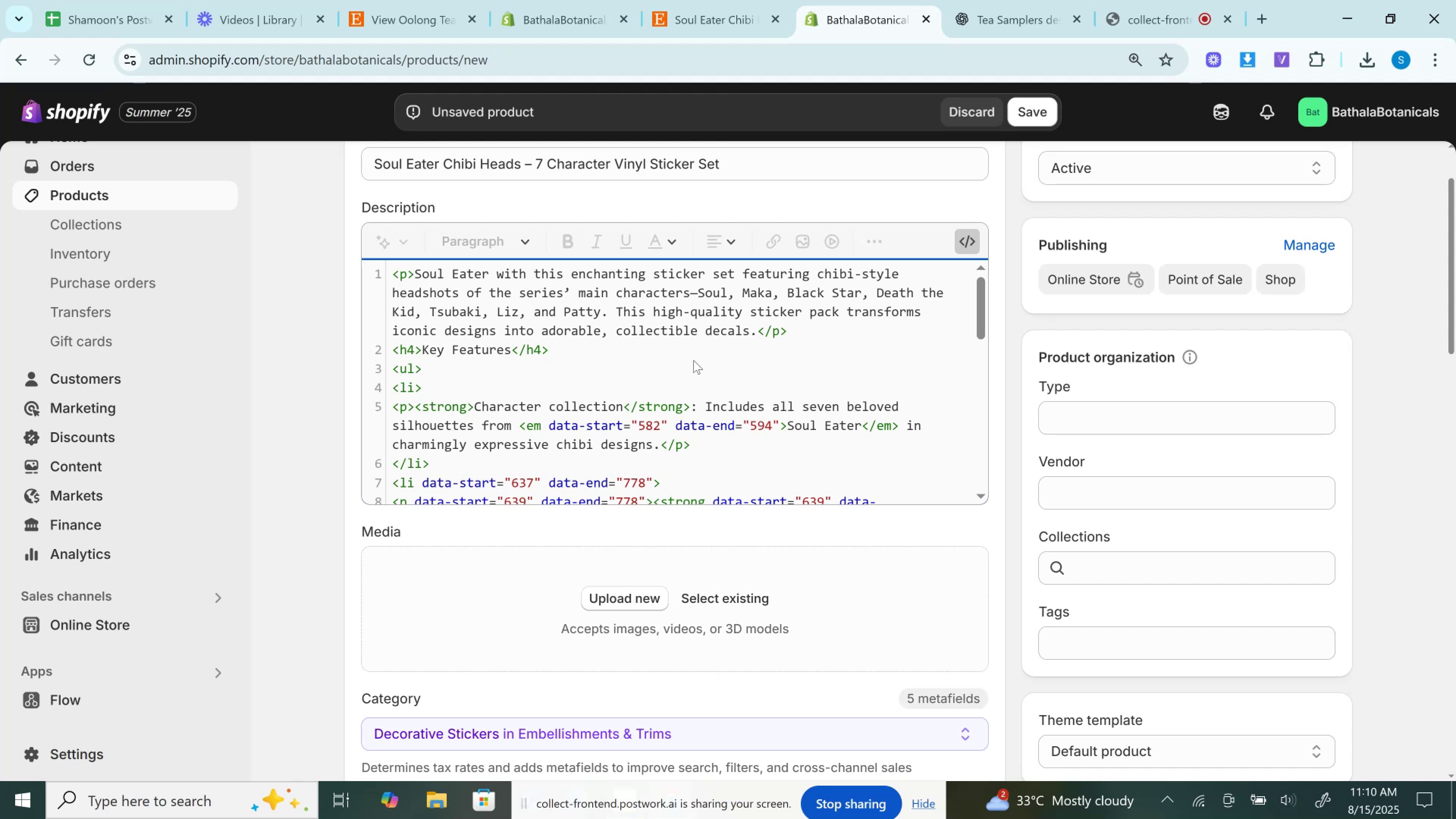 
left_click([527, 422])
 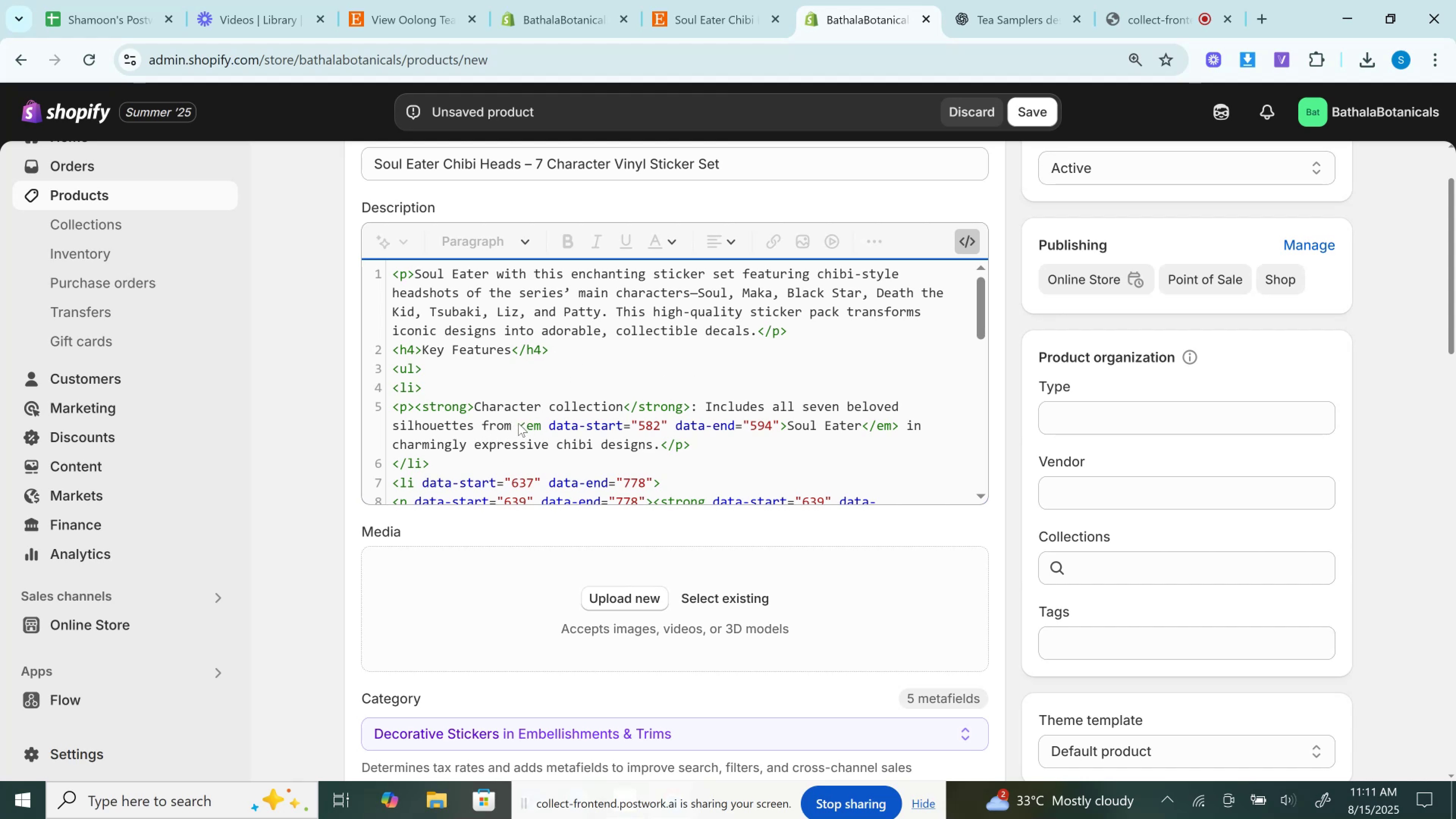 
left_click_drag(start_coordinate=[518, 424], to_coordinate=[786, 426])
 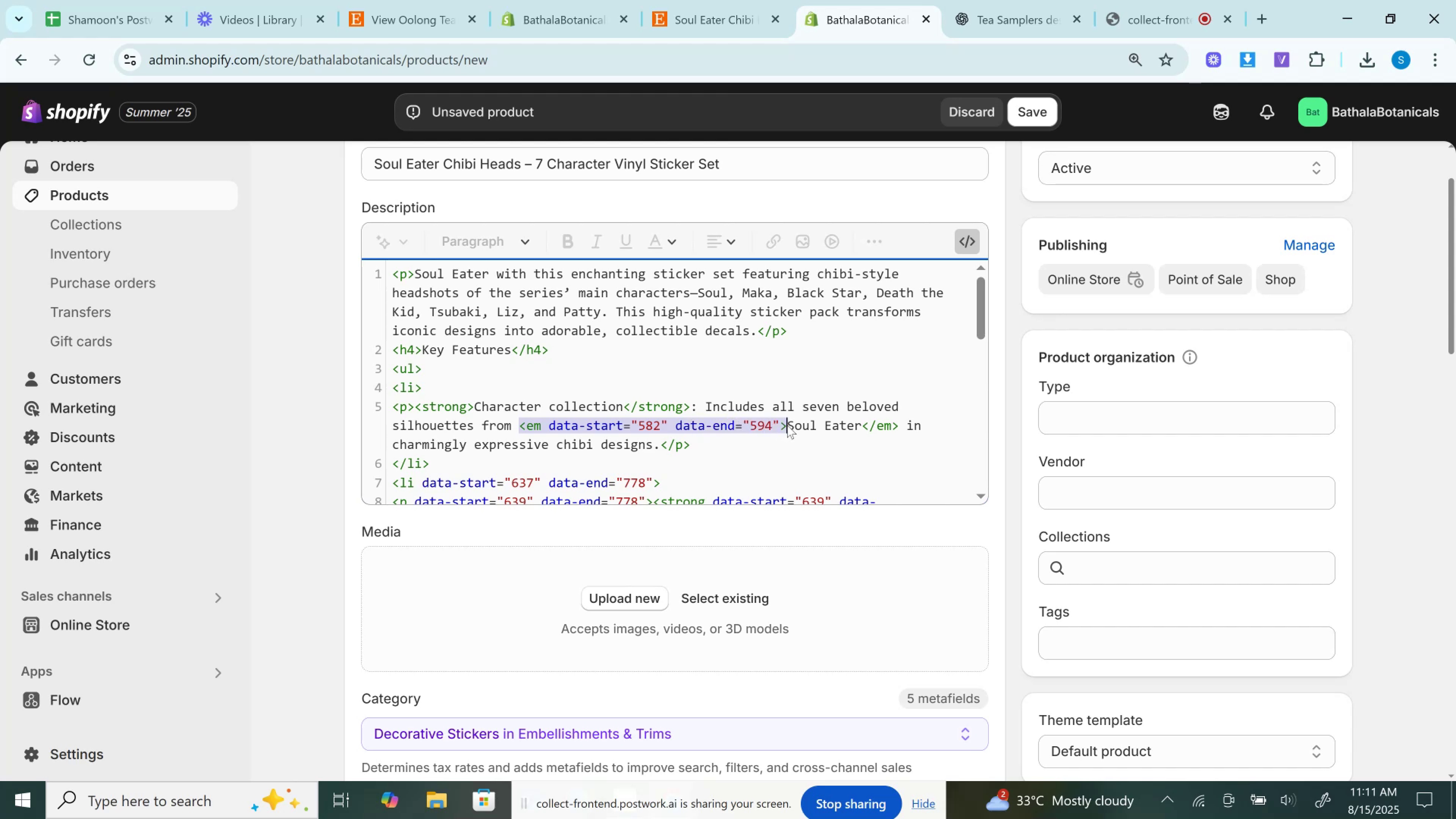 
key(Backspace)
 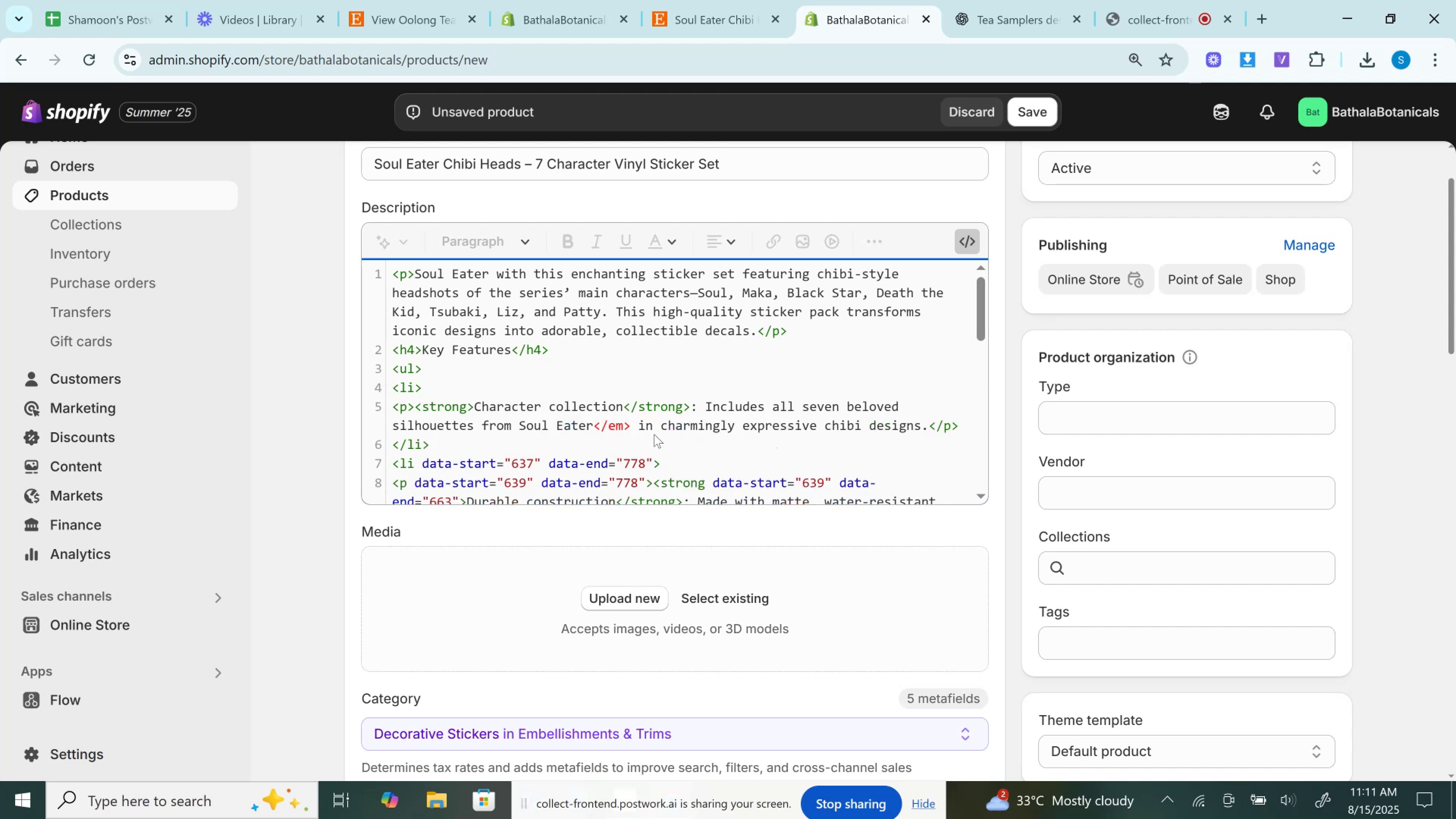 
left_click_drag(start_coordinate=[631, 428], to_coordinate=[597, 424])
 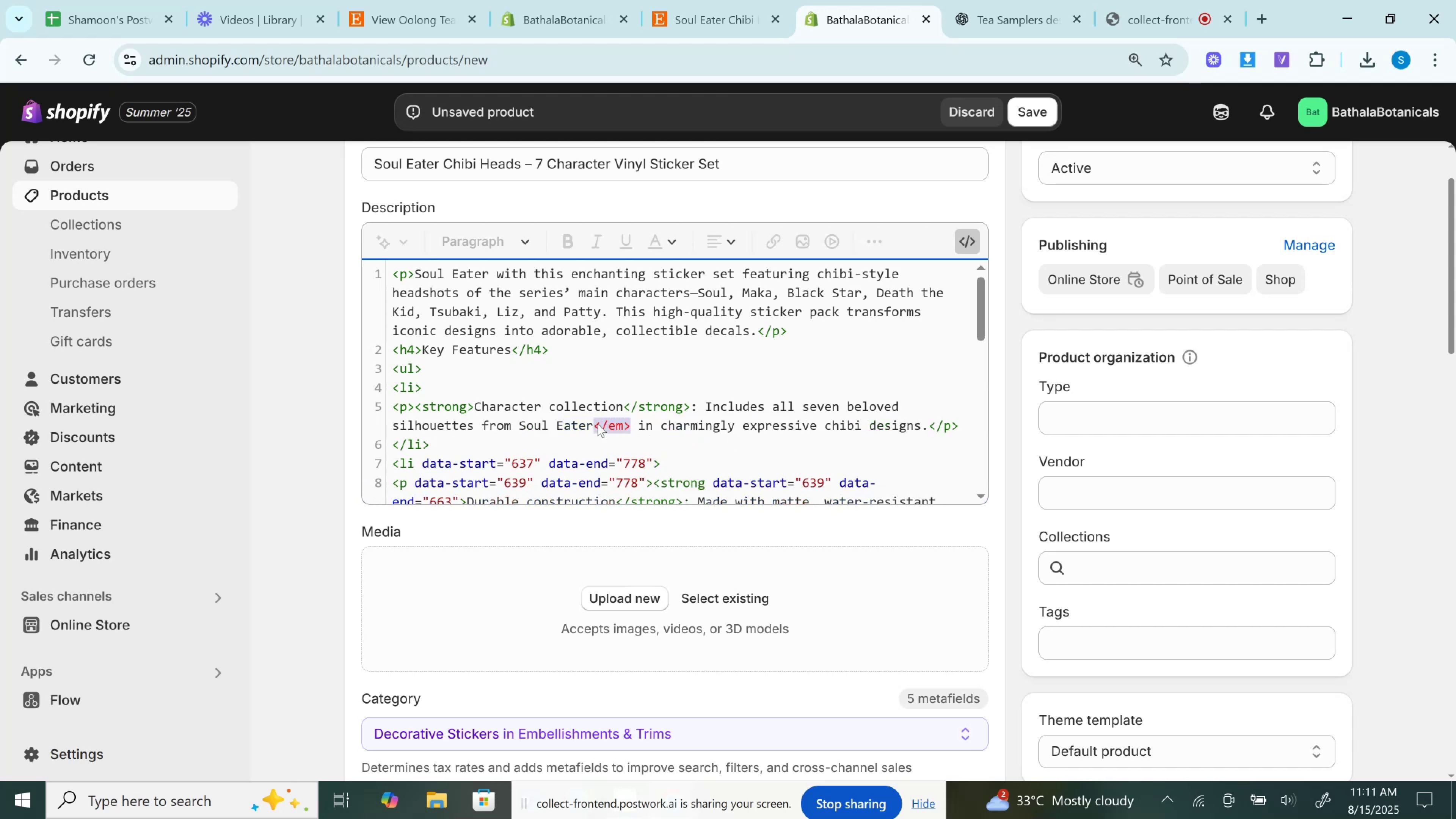 
key(Backspace)
 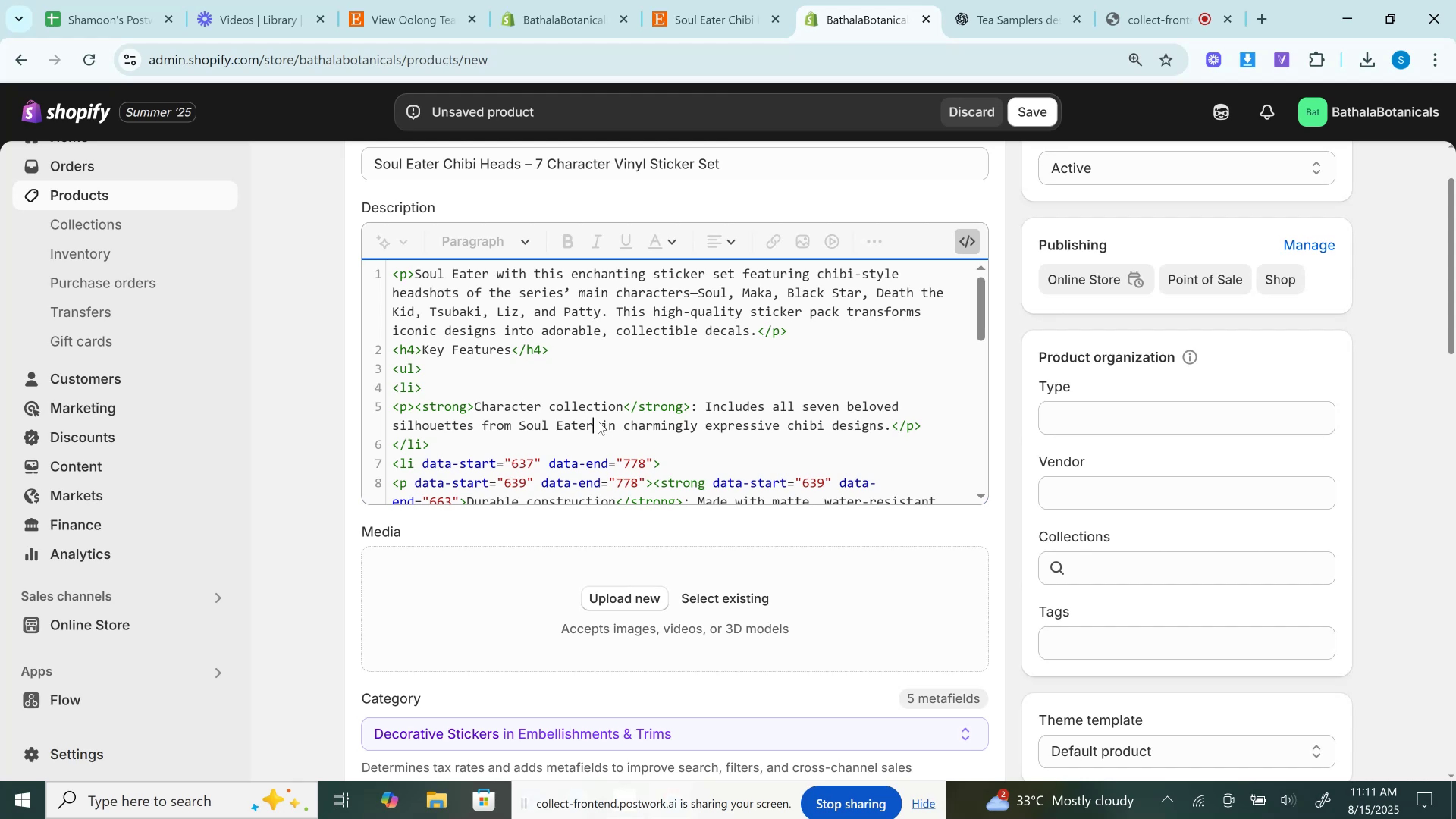 
wait(40.43)
 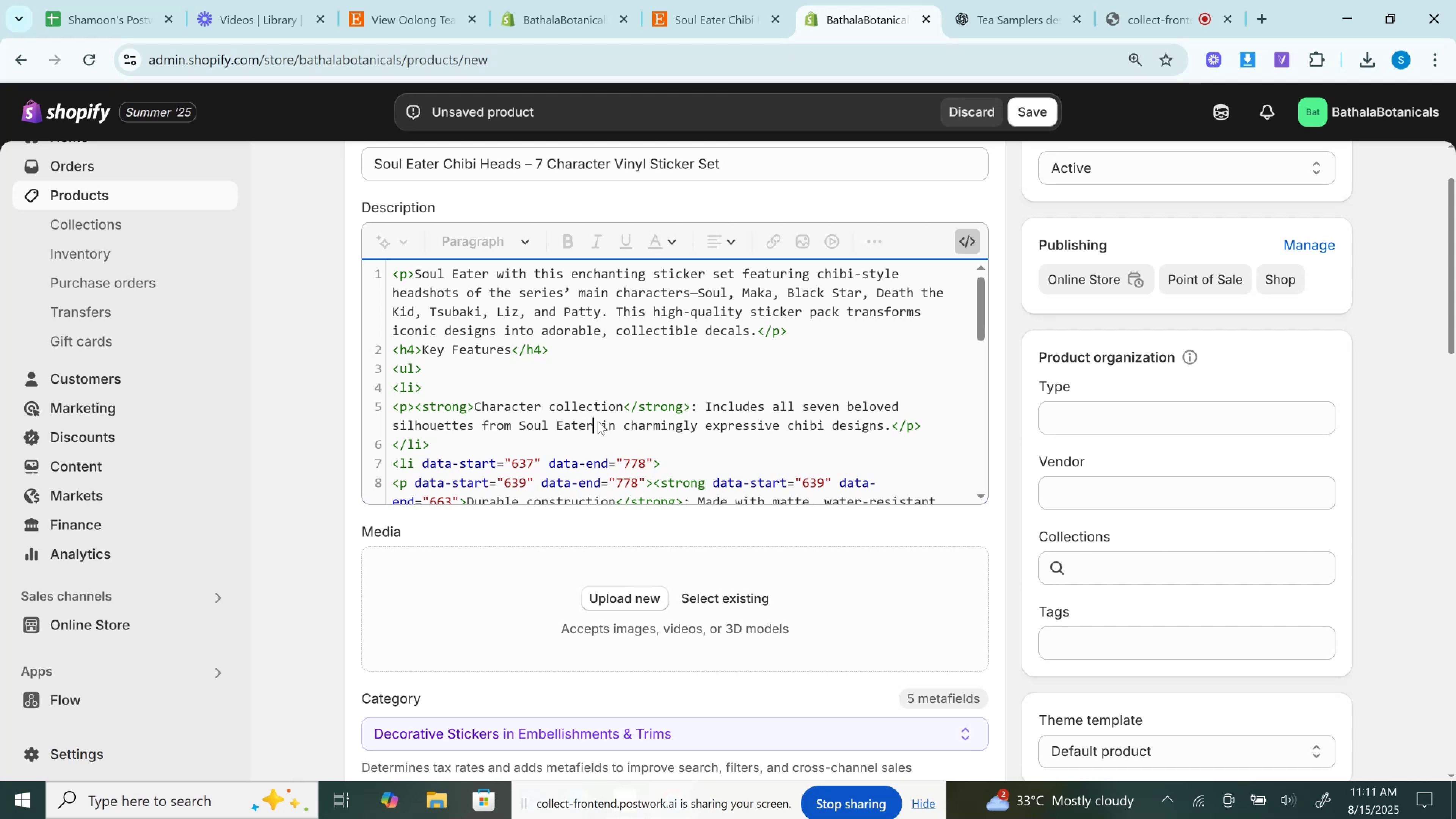 
left_click_drag(start_coordinate=[414, 458], to_coordinate=[655, 454])
 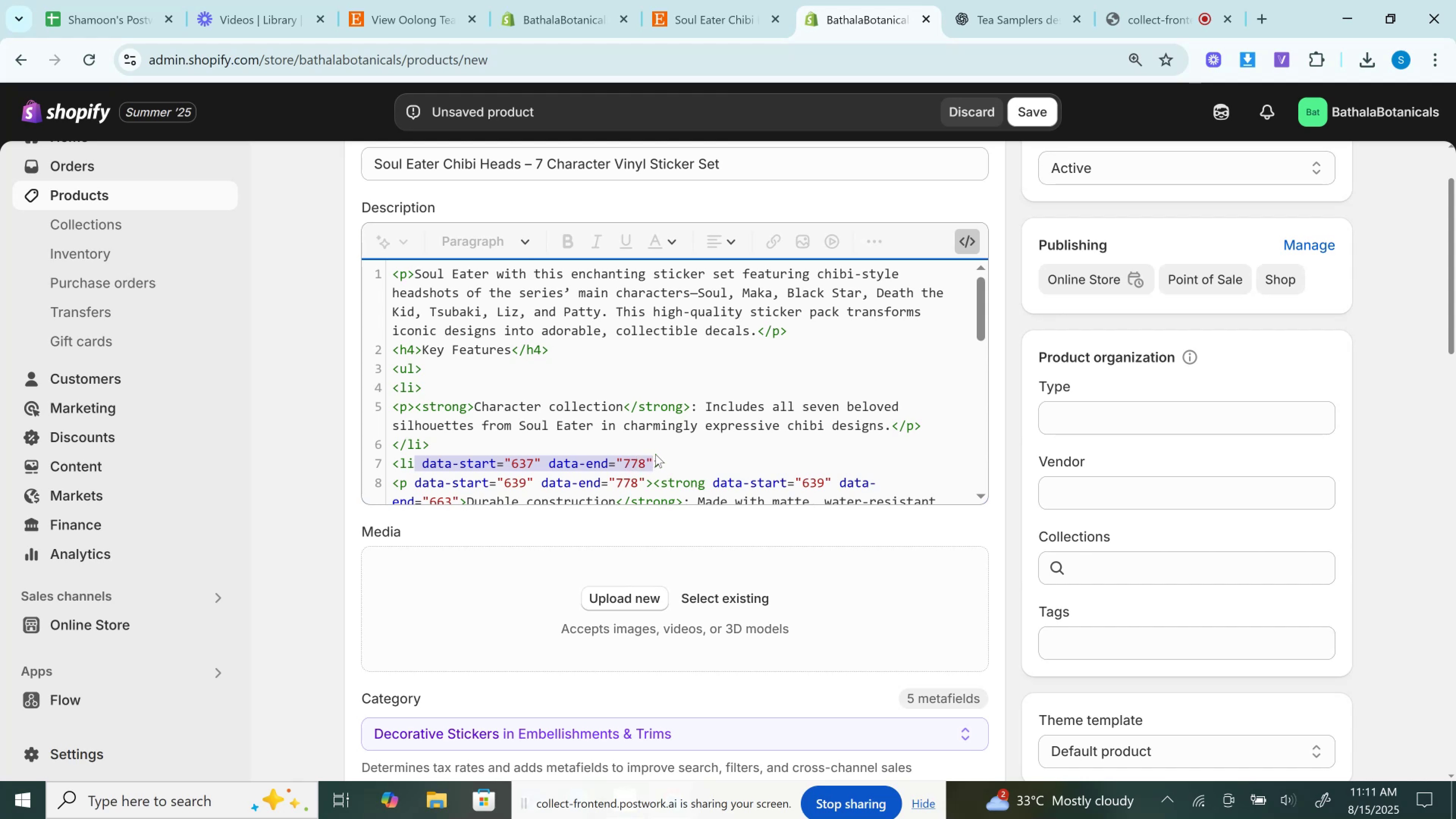 
key(Backspace)
 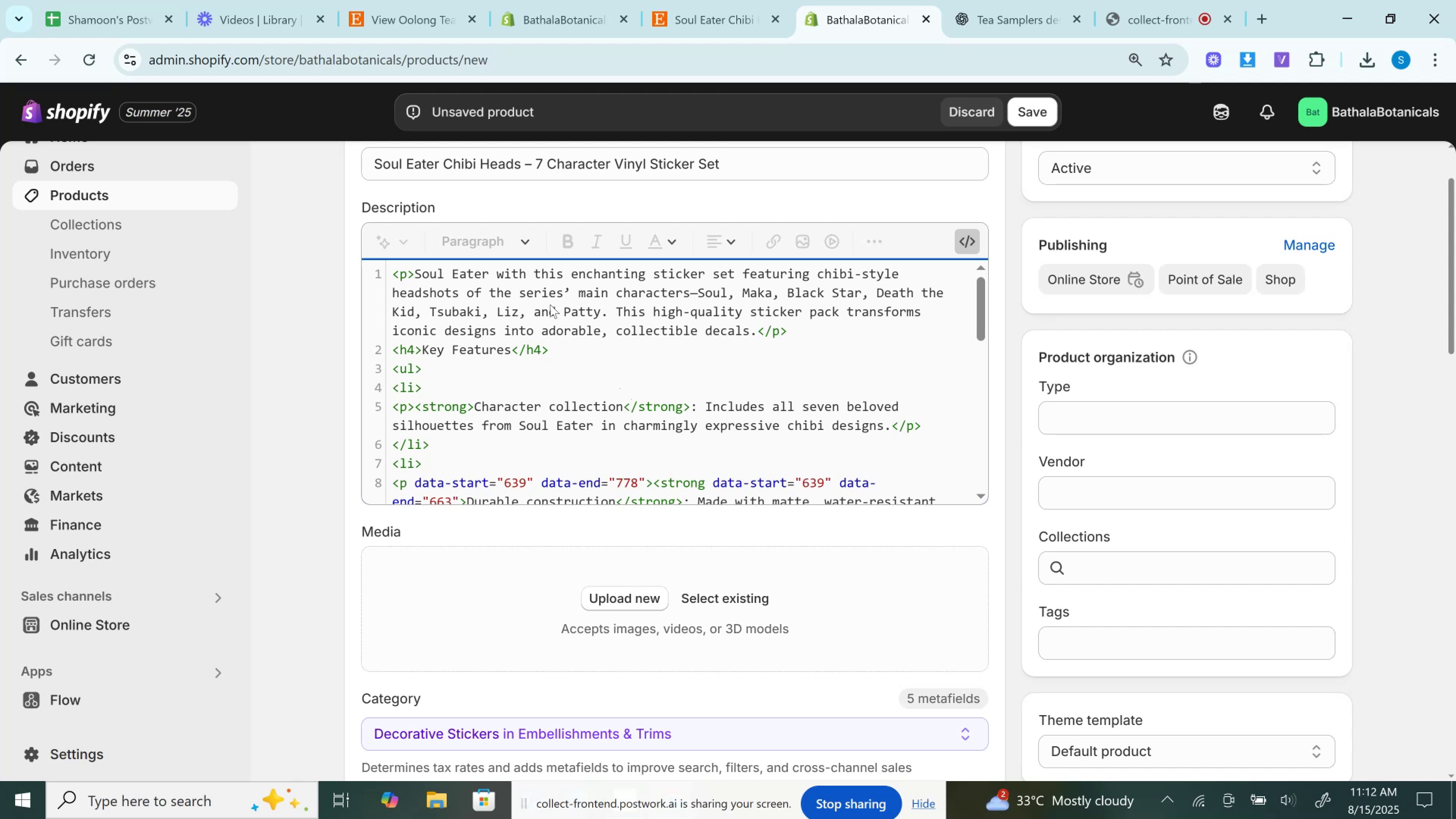 
wait(33.9)
 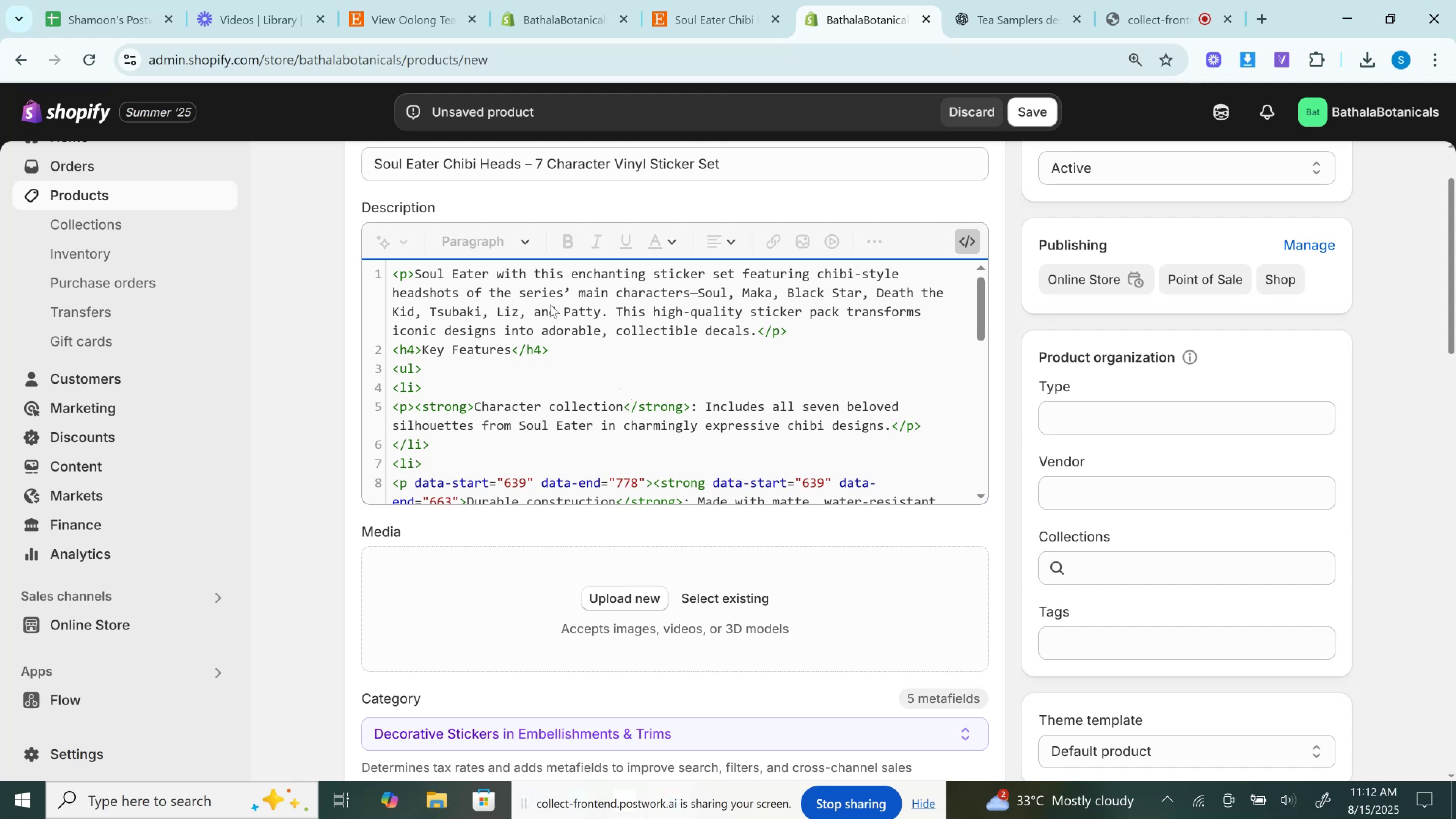 
left_click_drag(start_coordinate=[410, 484], to_coordinate=[648, 485])
 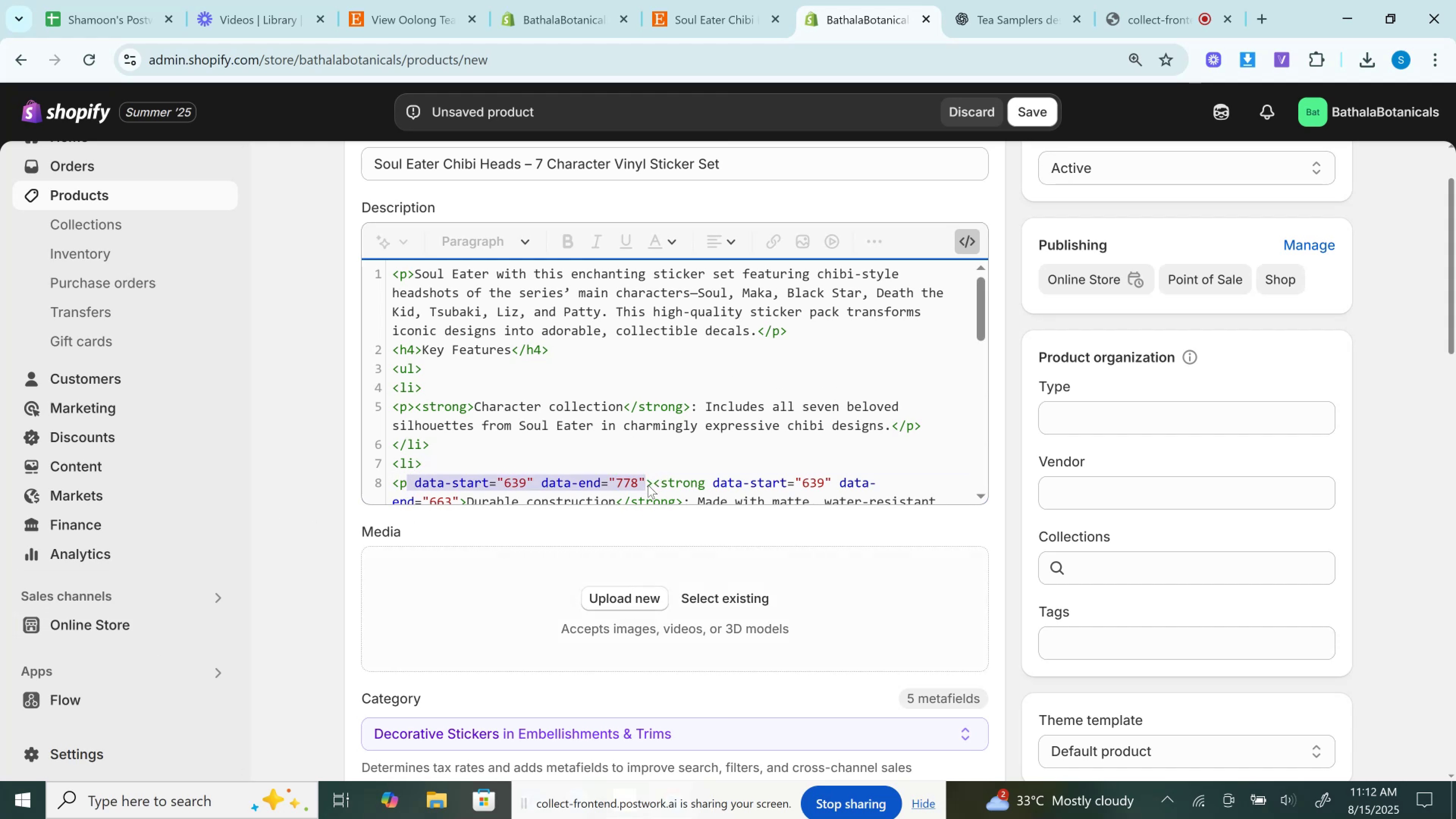 
key(Backspace)
 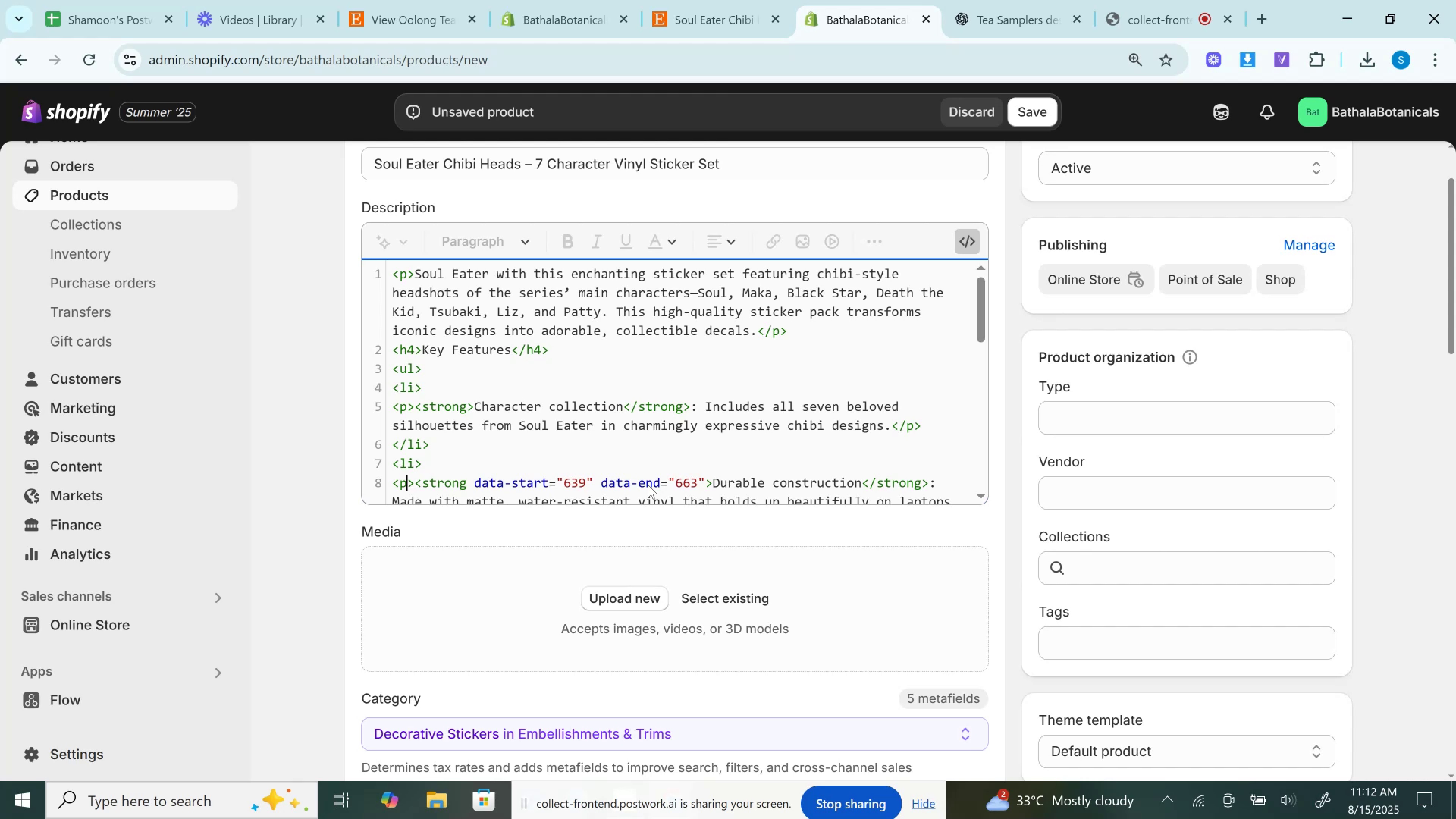 
wait(23.16)
 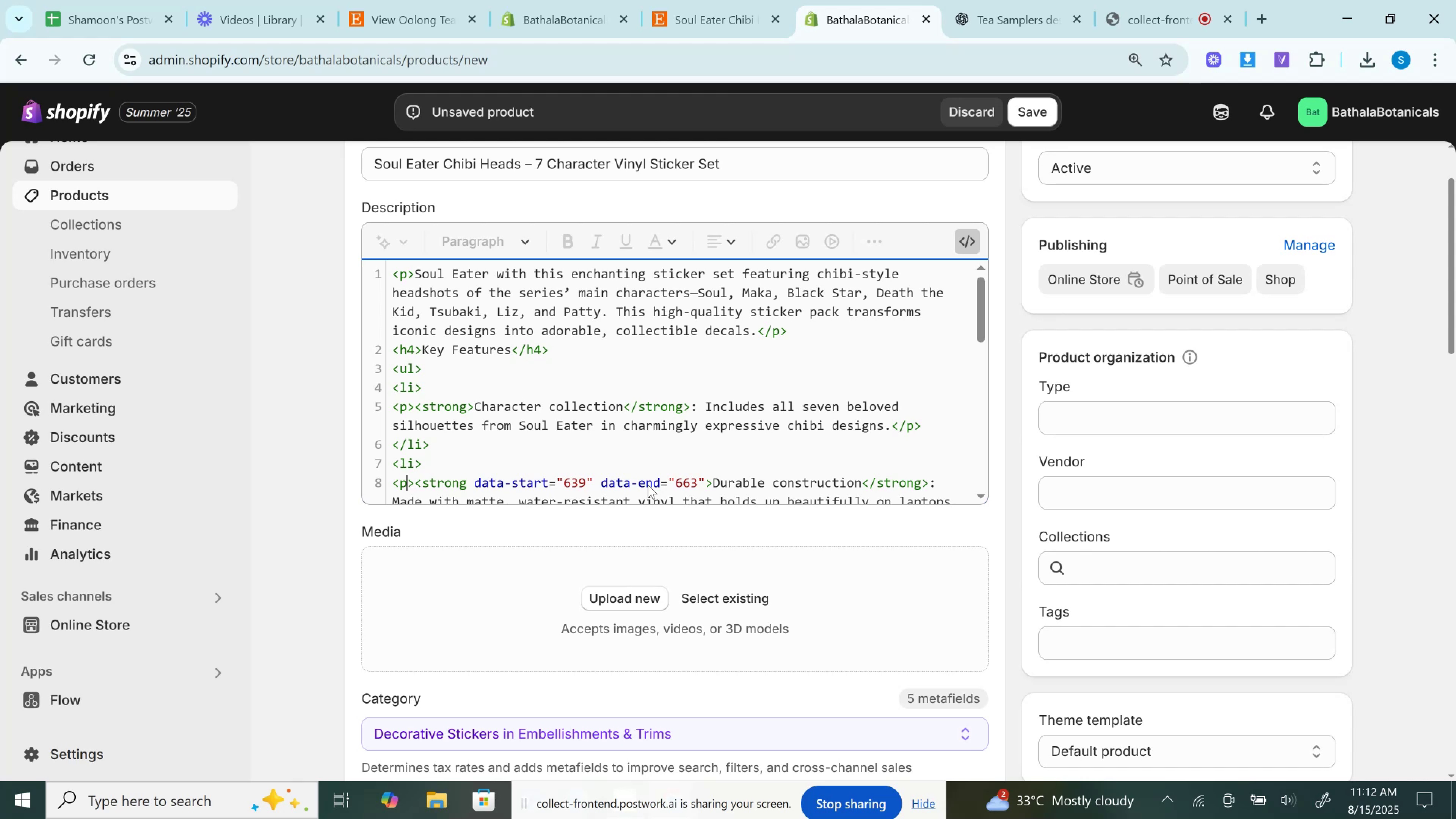 
left_click([710, 0])
 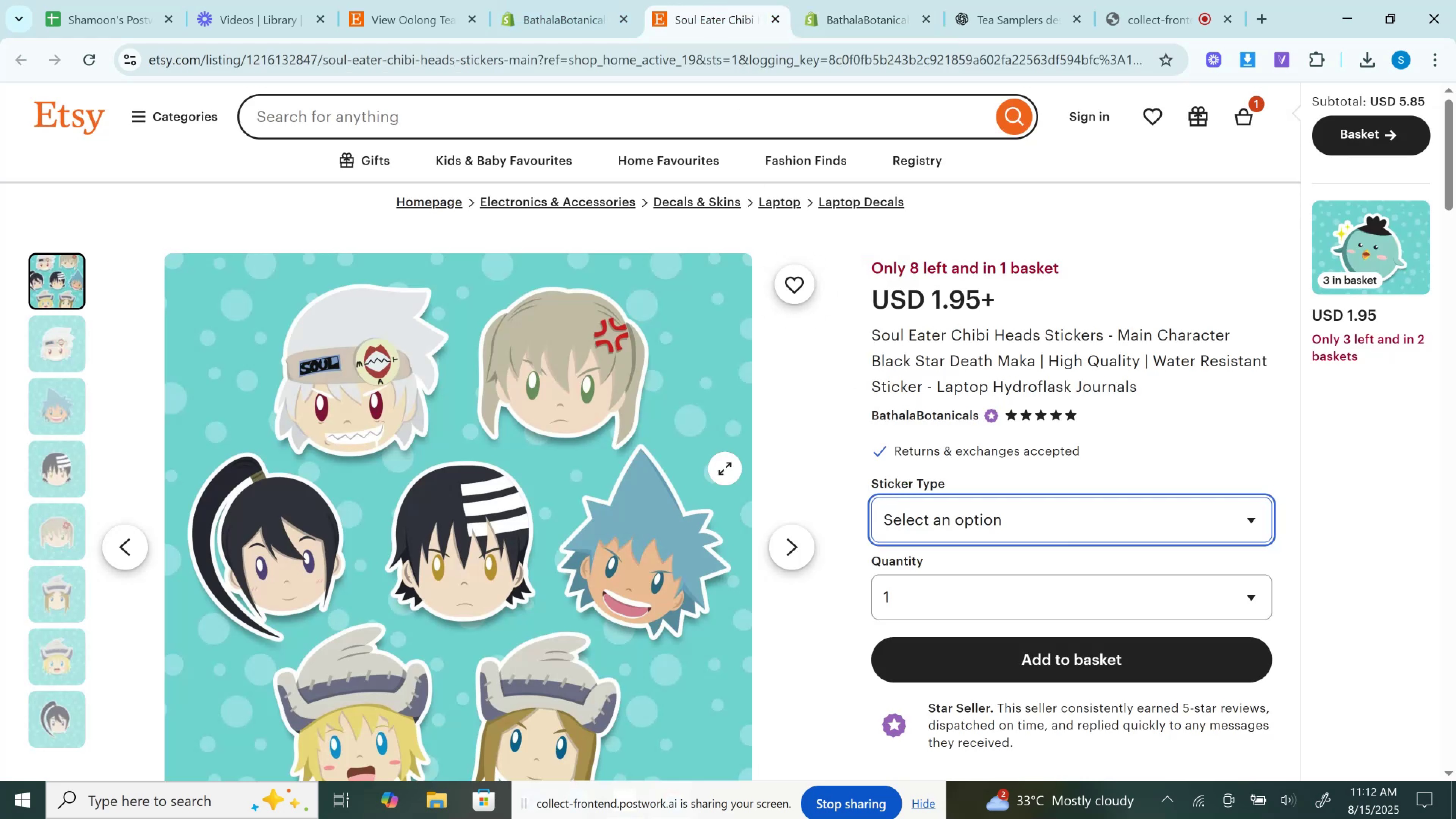 
scroll: coordinate [720, 482], scroll_direction: down, amount: 1.0
 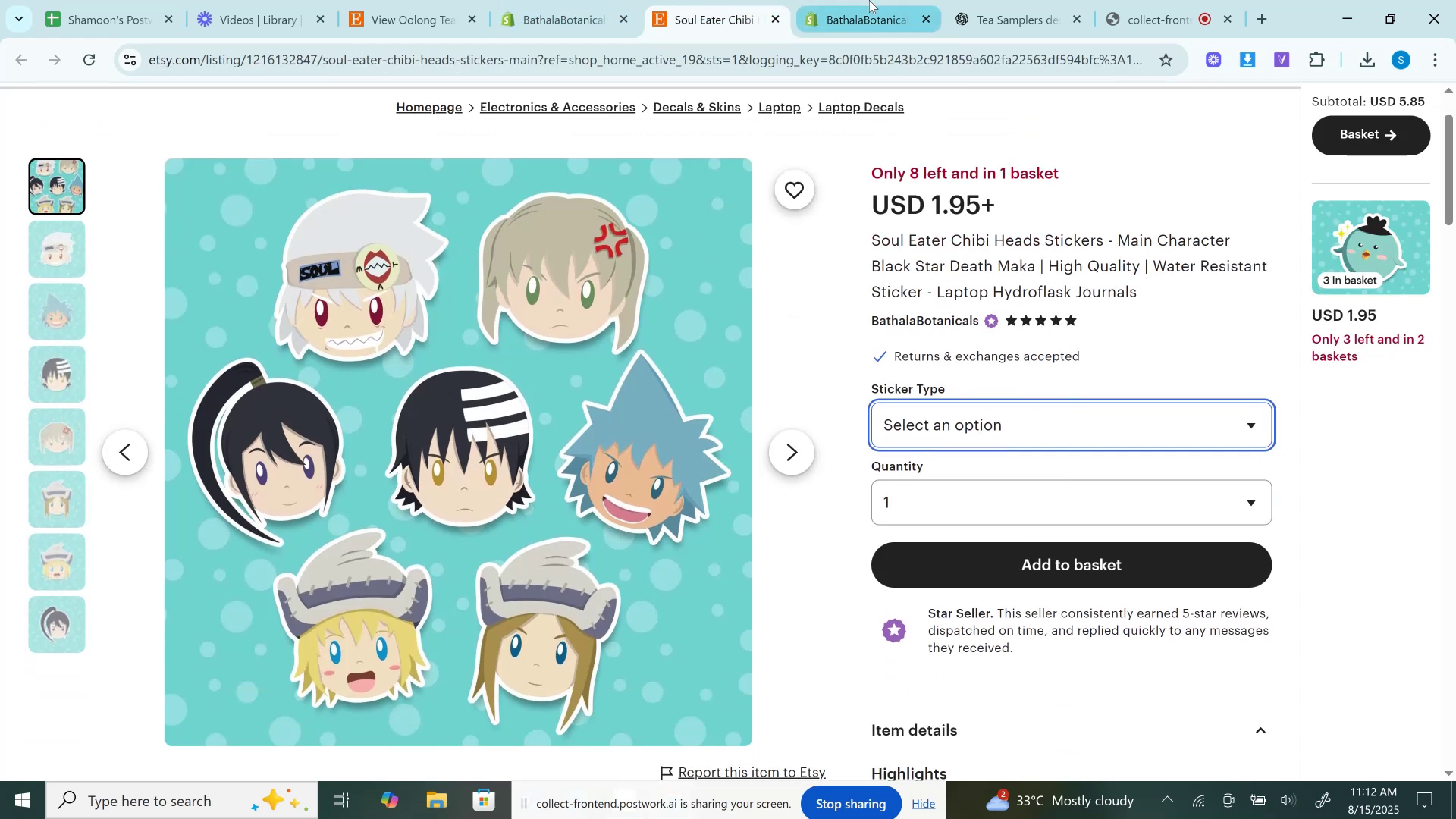 
left_click([868, 0])
 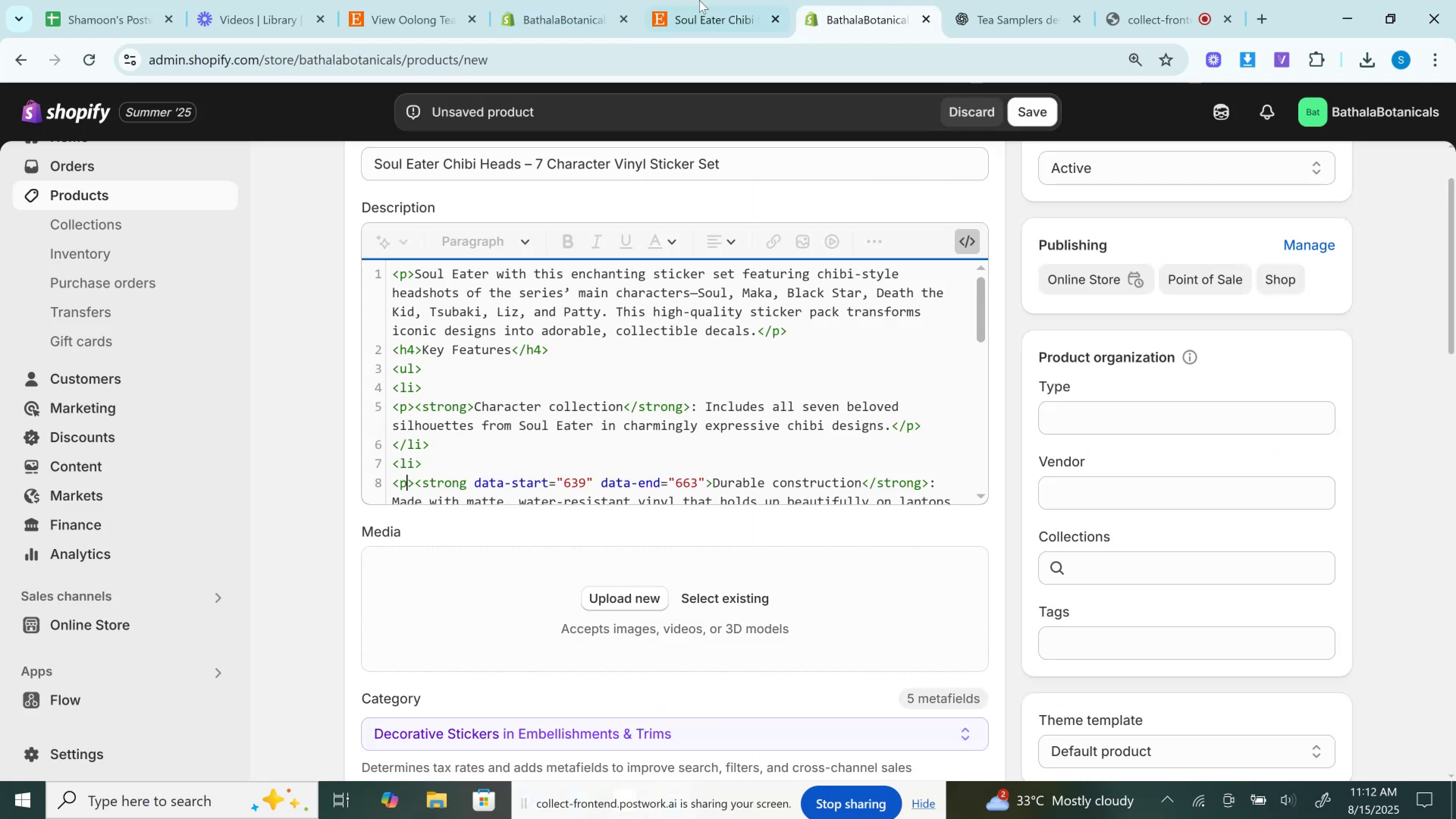 
left_click([681, 0])
 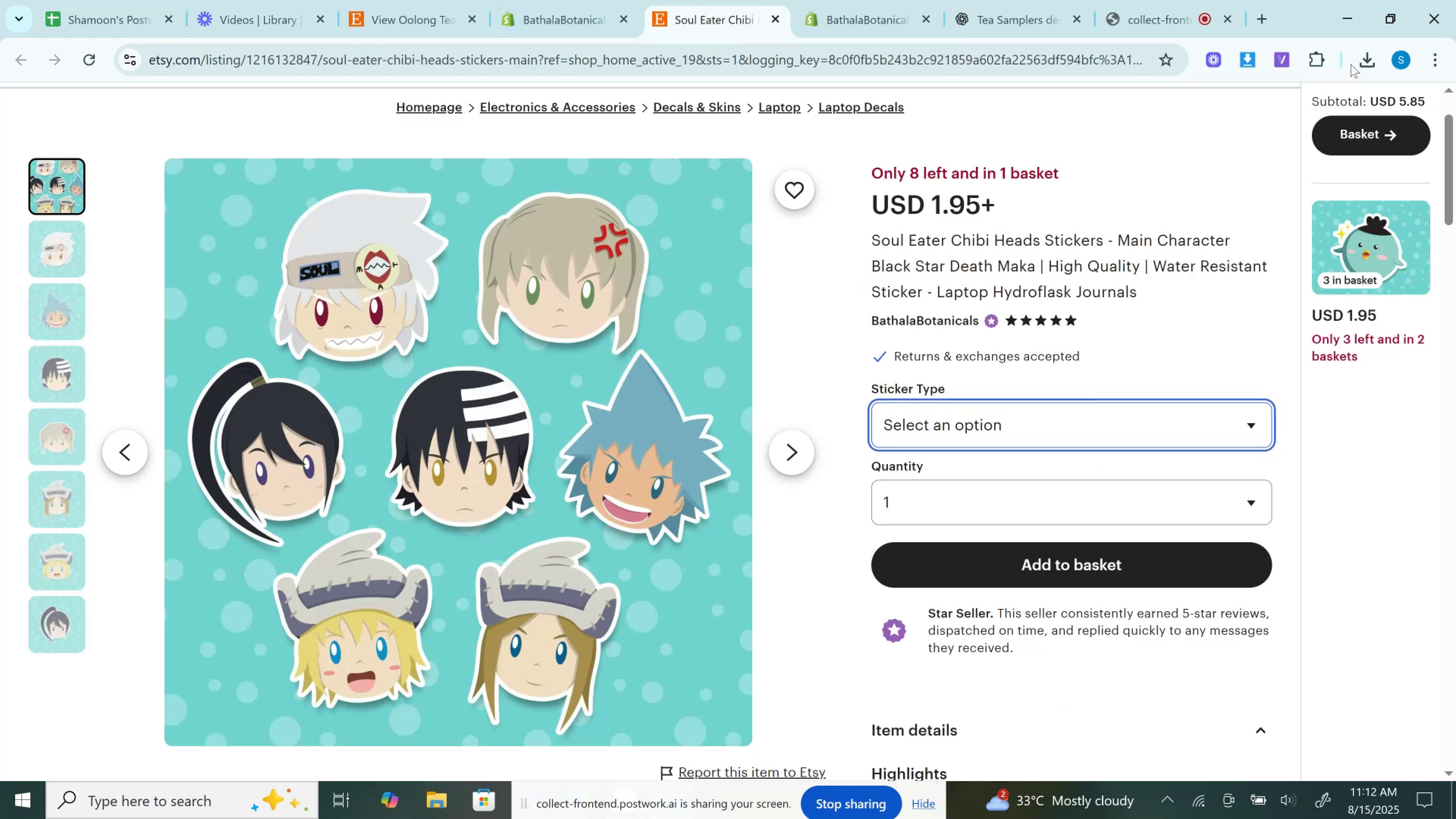 
left_click([1353, 61])
 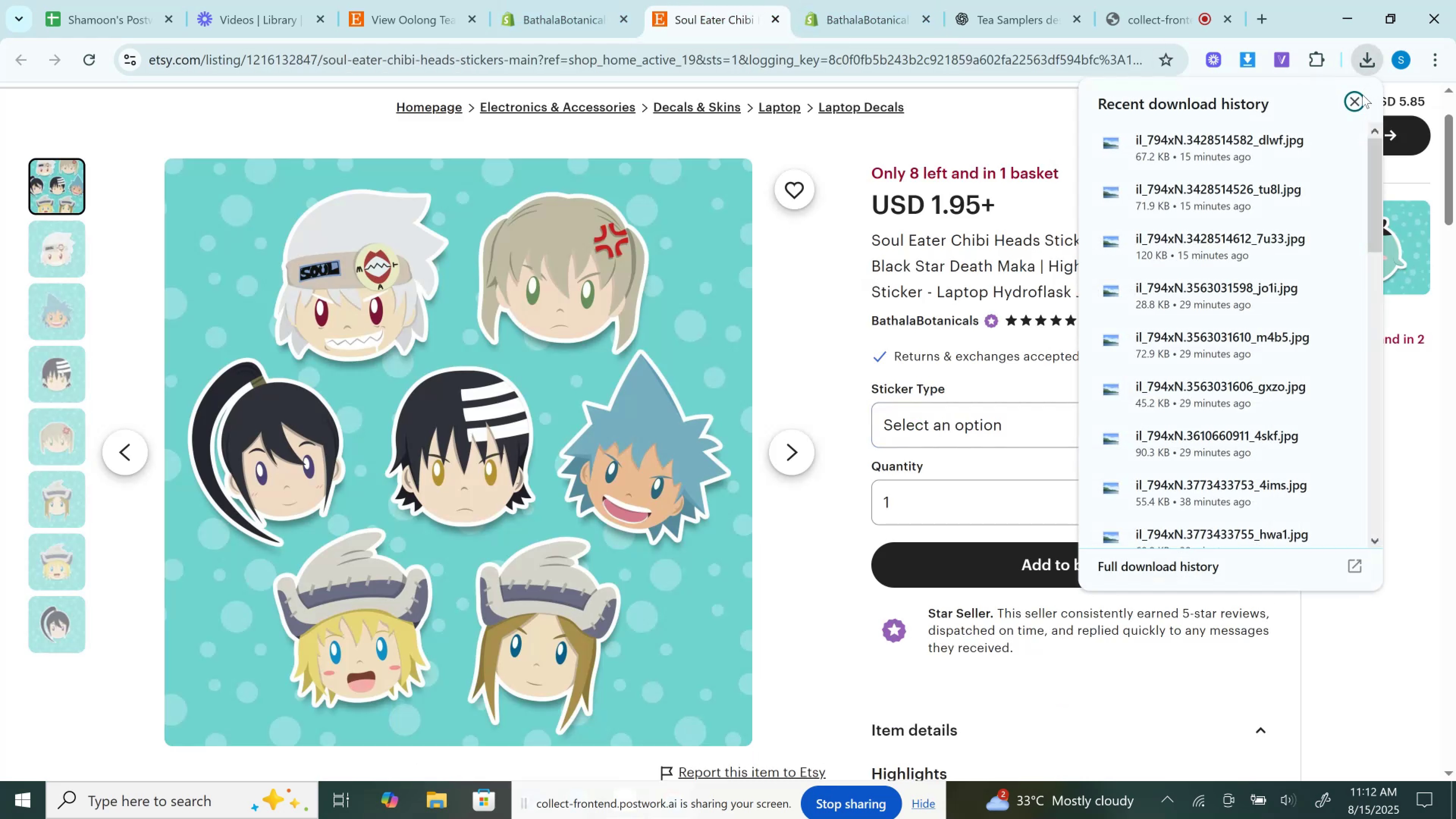 
left_click([1360, 99])
 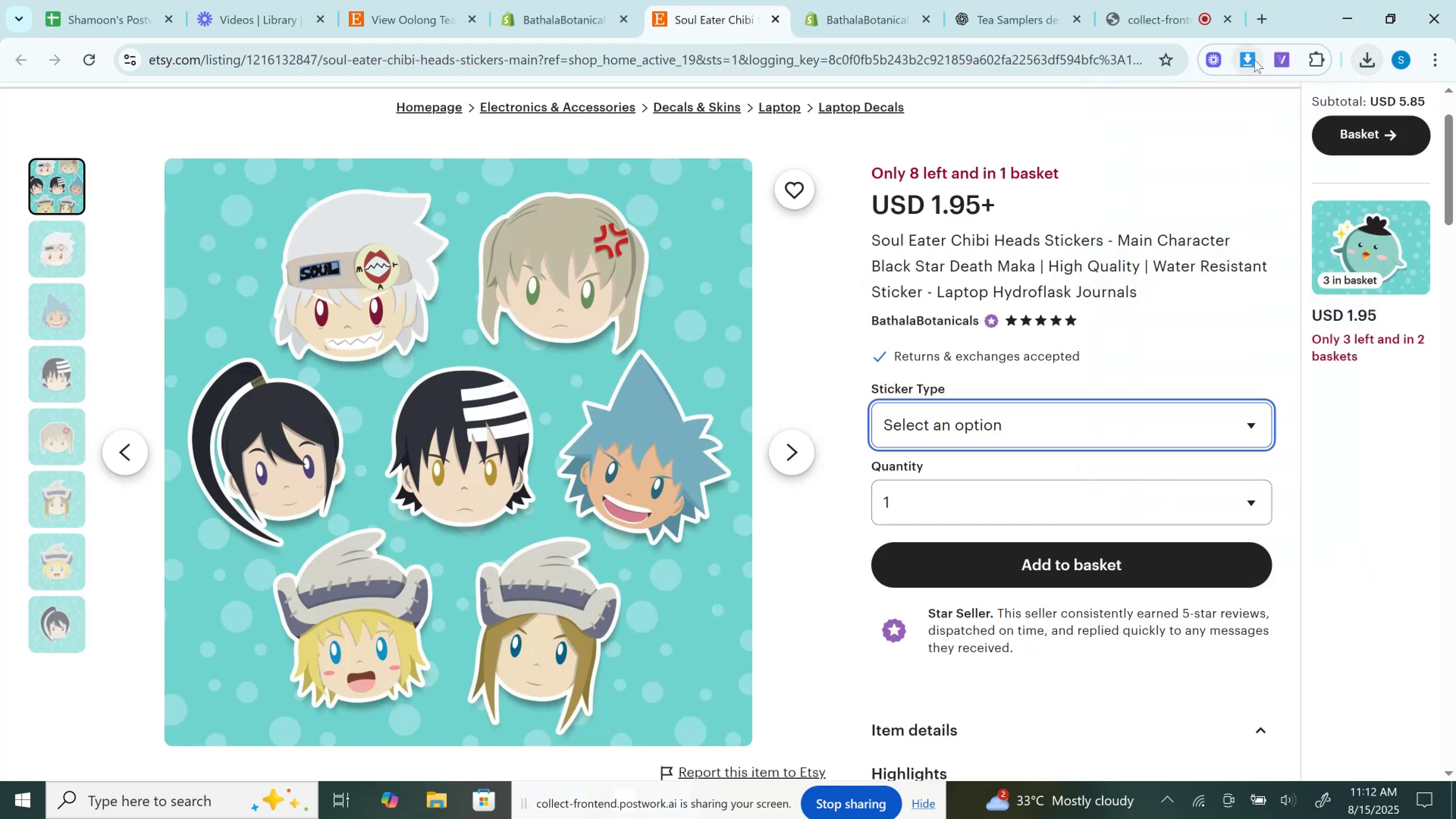 
left_click([1252, 58])
 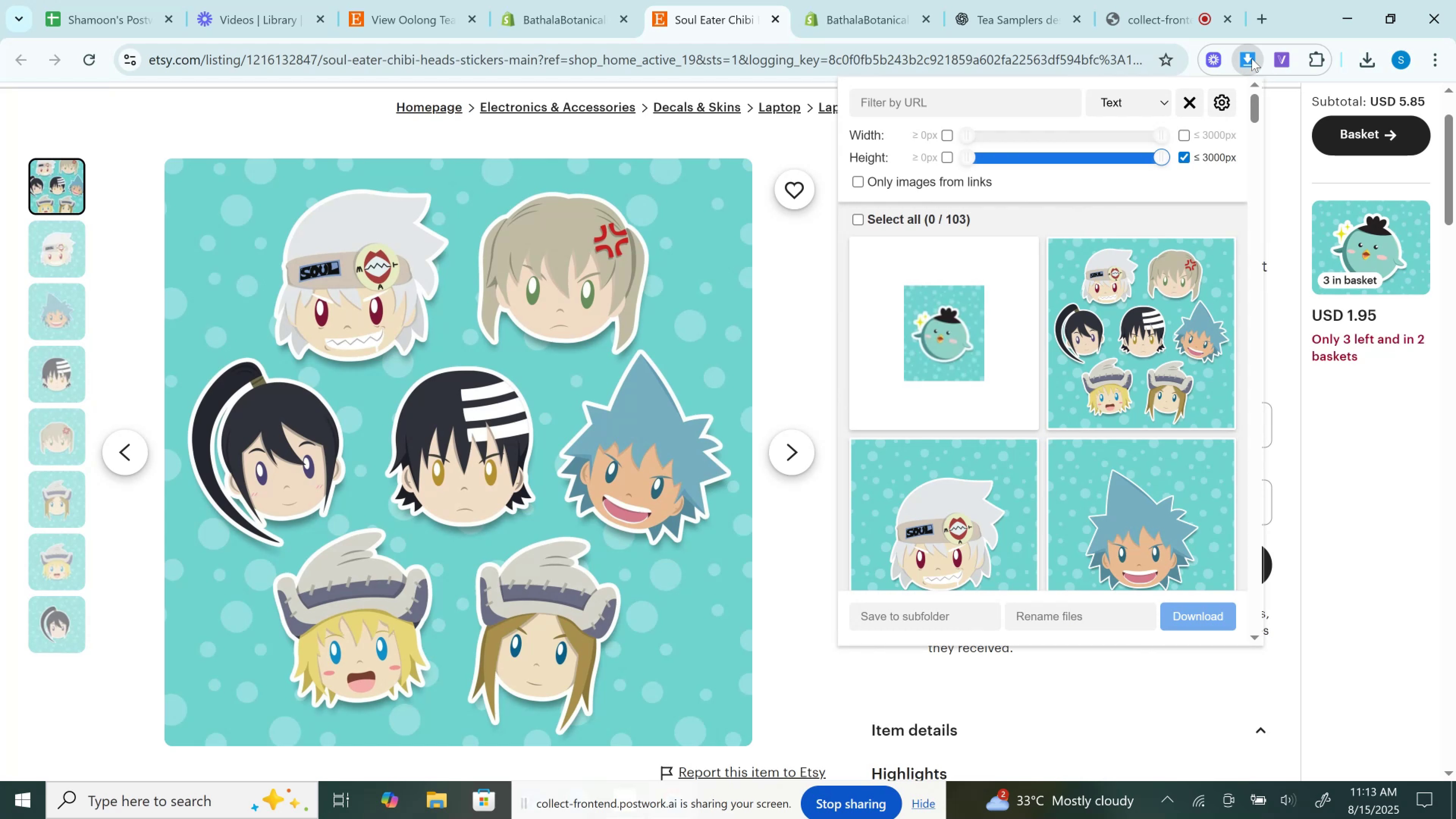 
wait(20.08)
 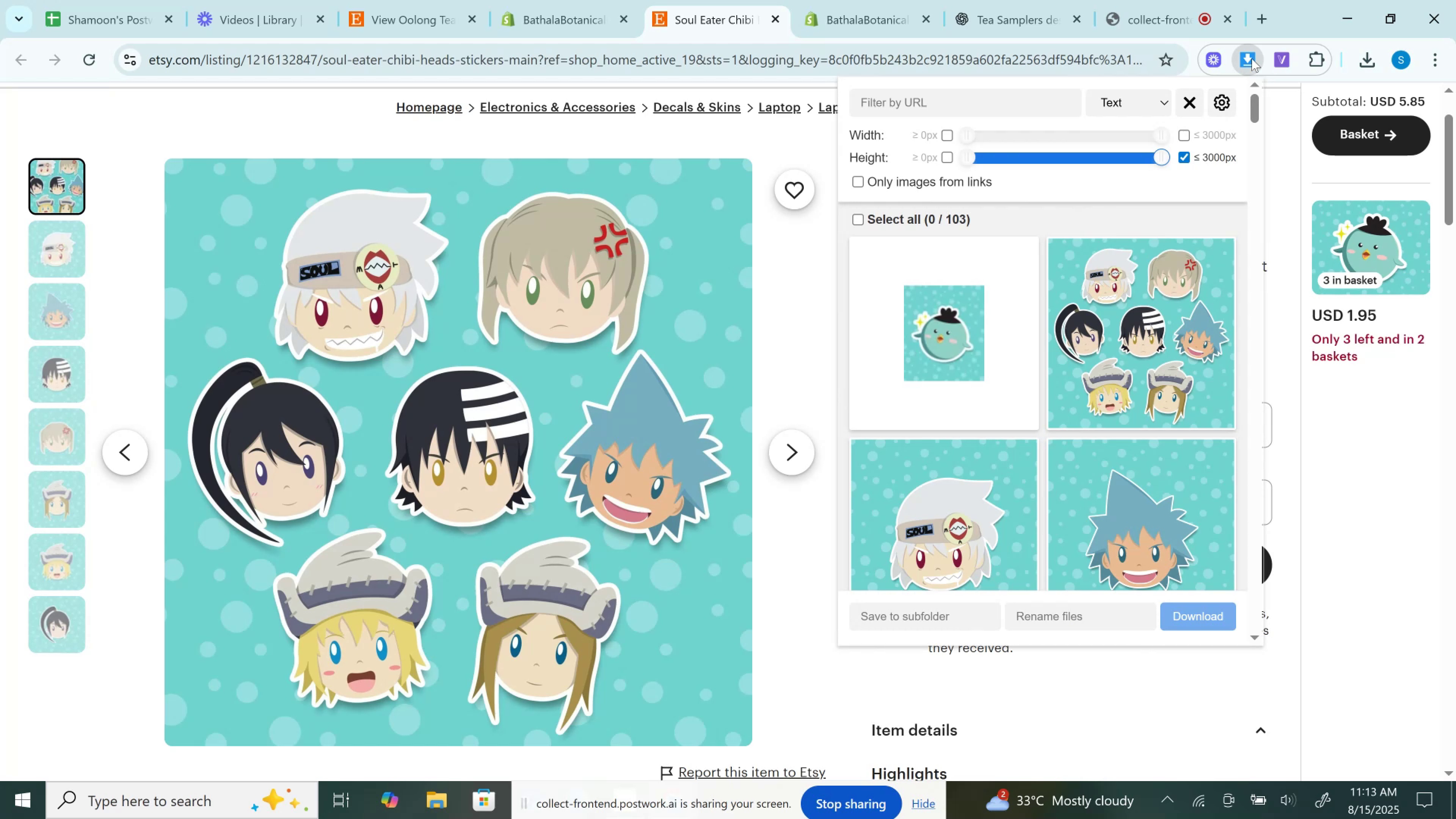 
left_click([1208, 252])
 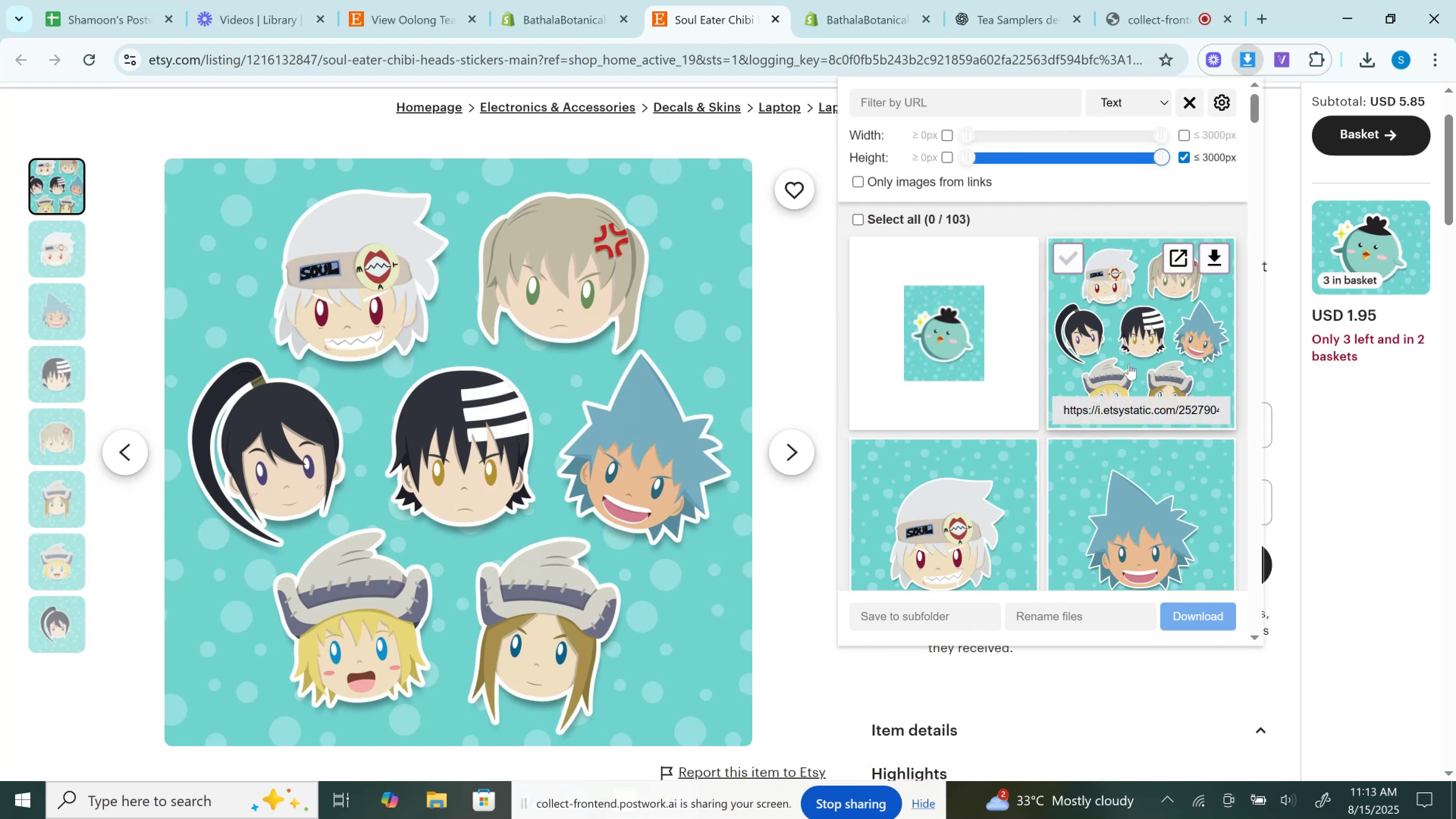 
scroll: coordinate [1122, 375], scroll_direction: down, amount: 1.0
 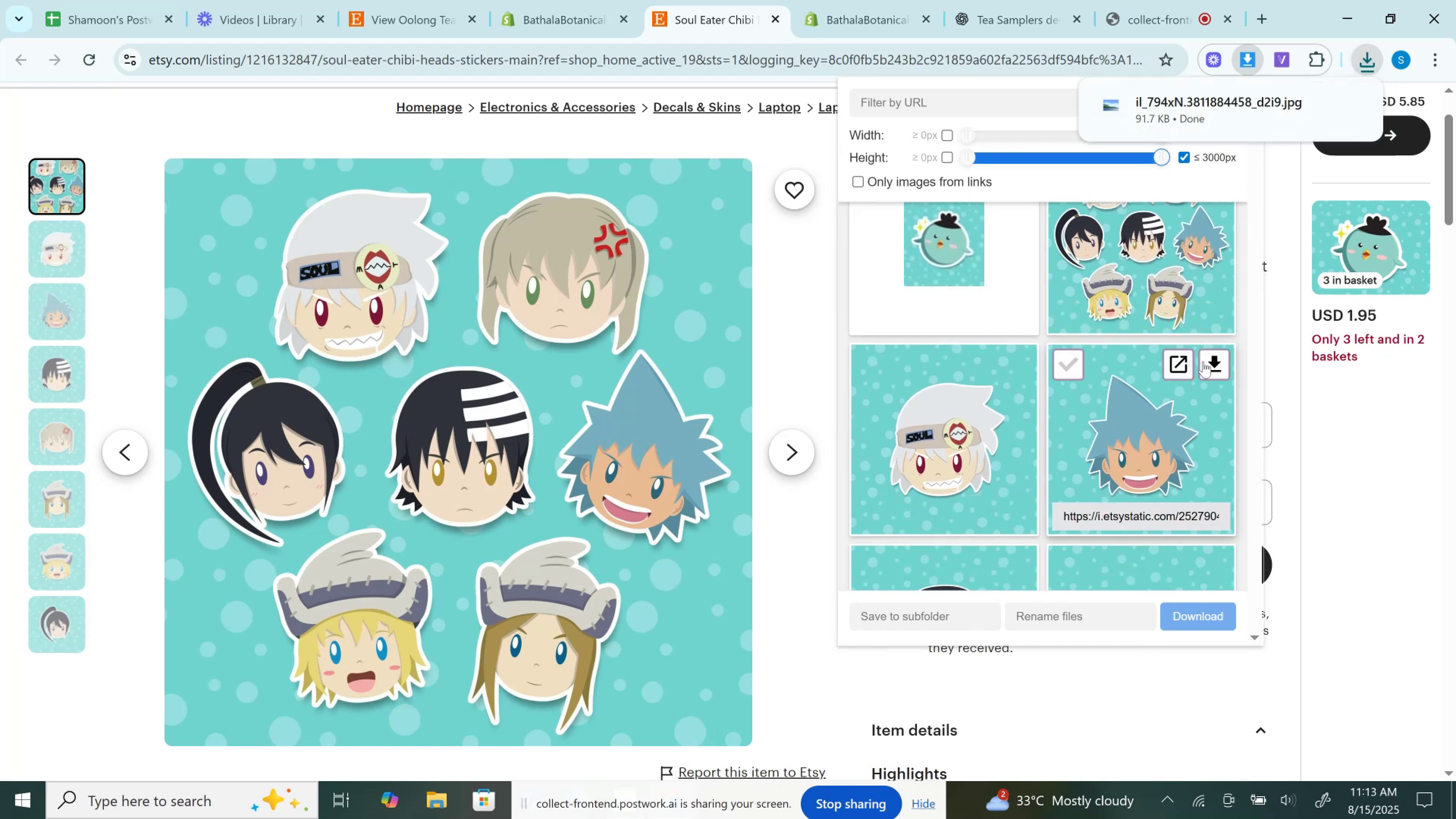 
left_click([1206, 361])
 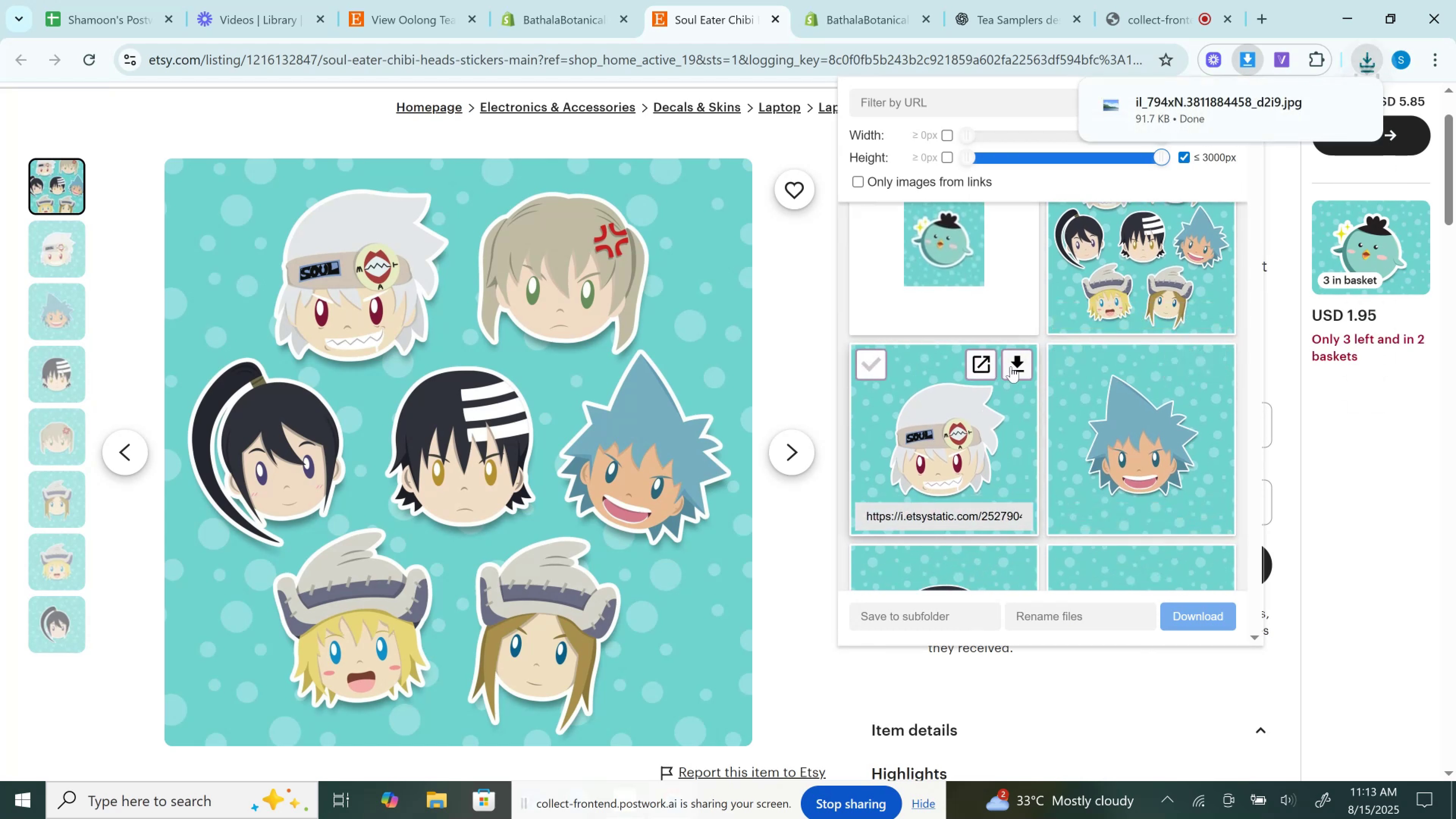 
left_click([1011, 367])
 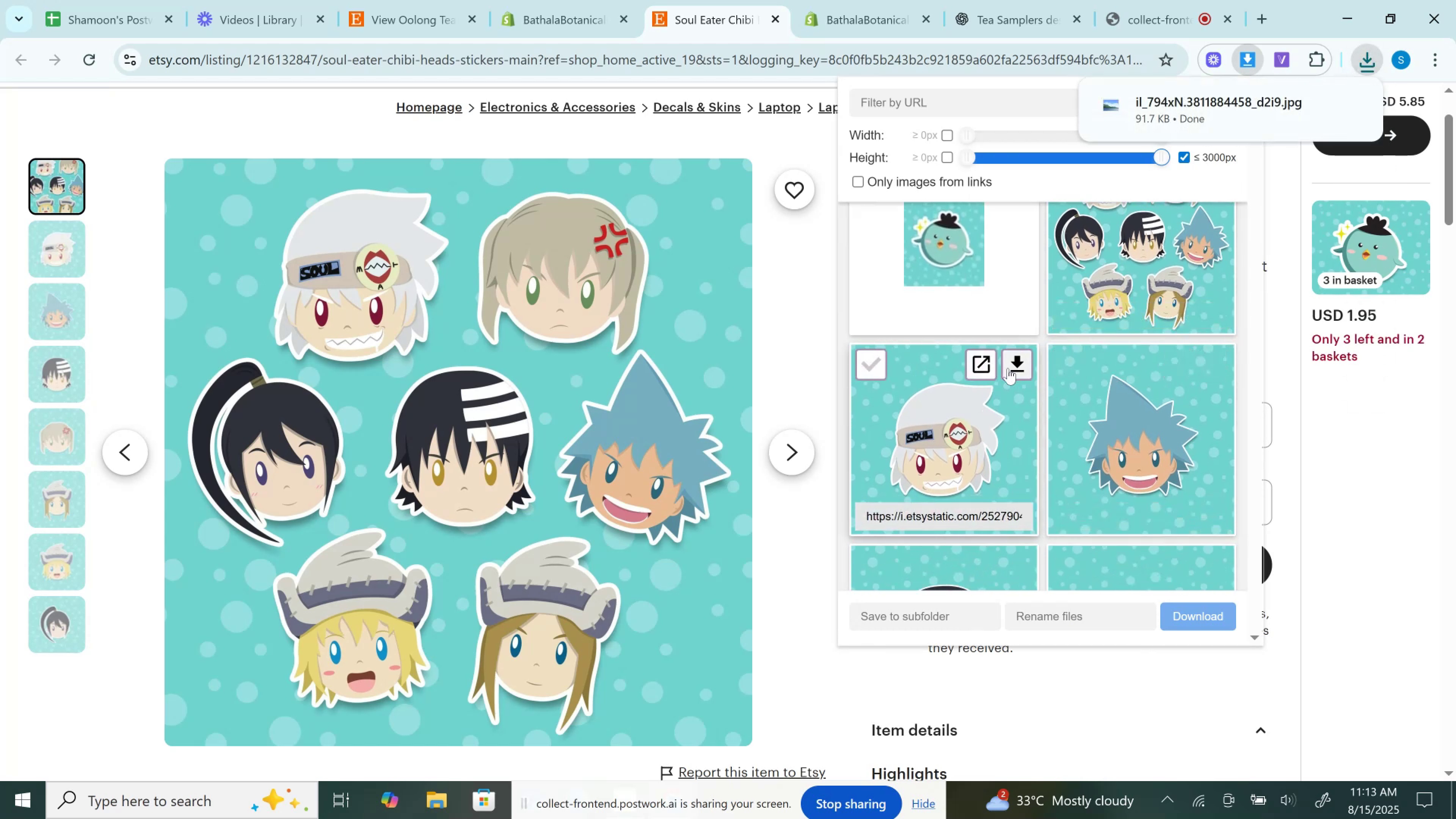 
scroll: coordinate [1008, 368], scroll_direction: down, amount: 2.0
 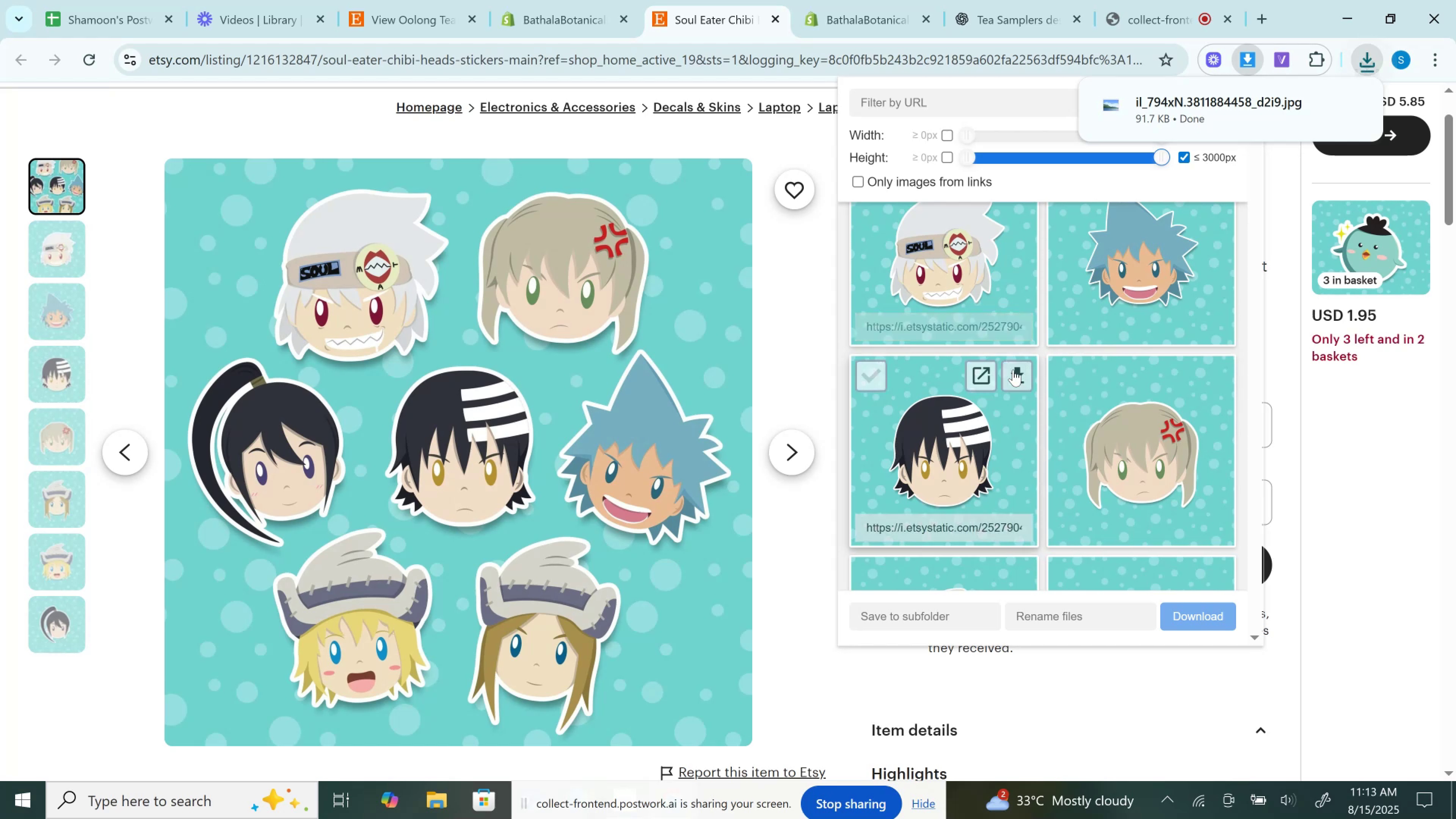 
left_click([1019, 371])
 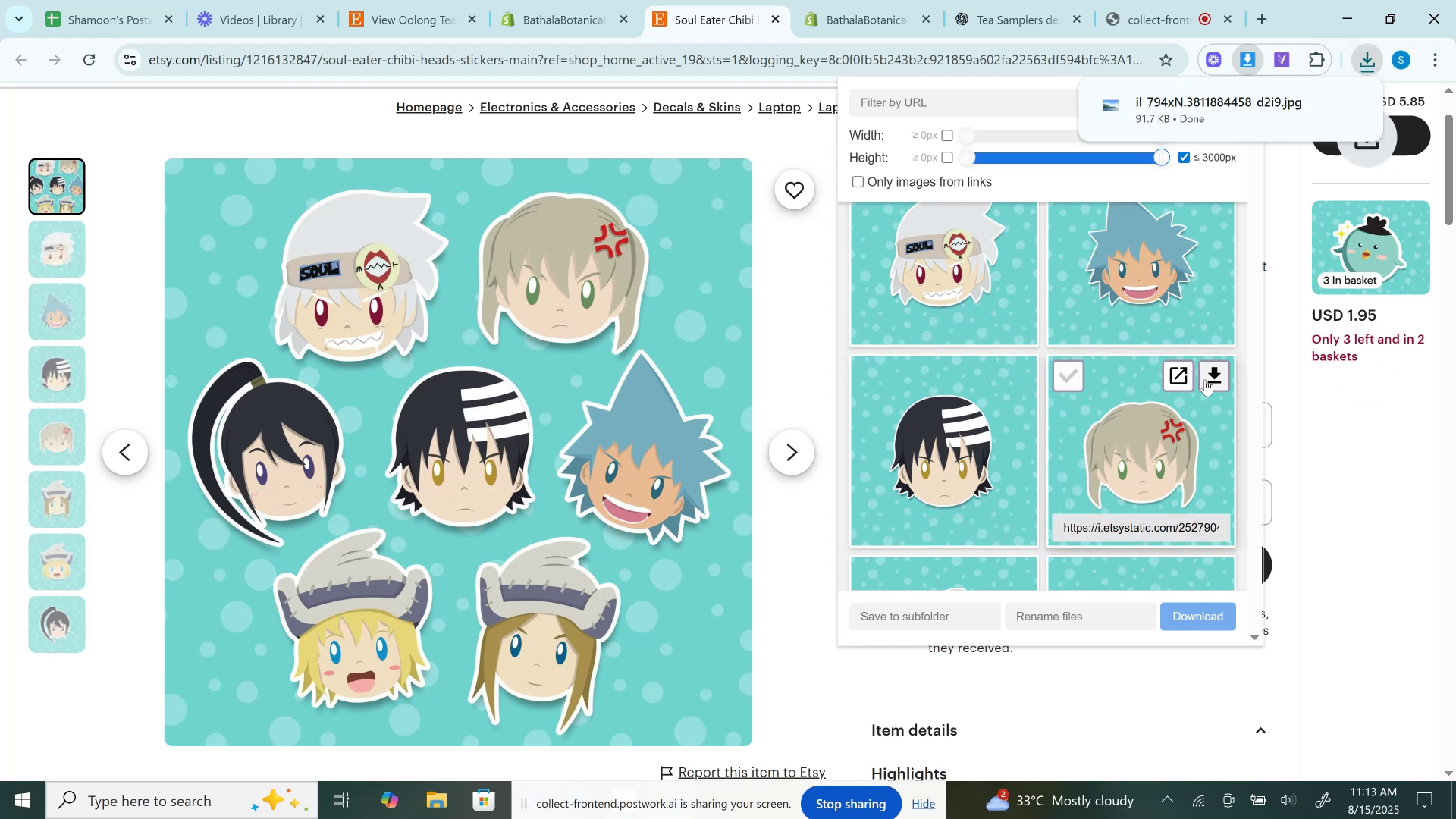 
left_click([1206, 380])
 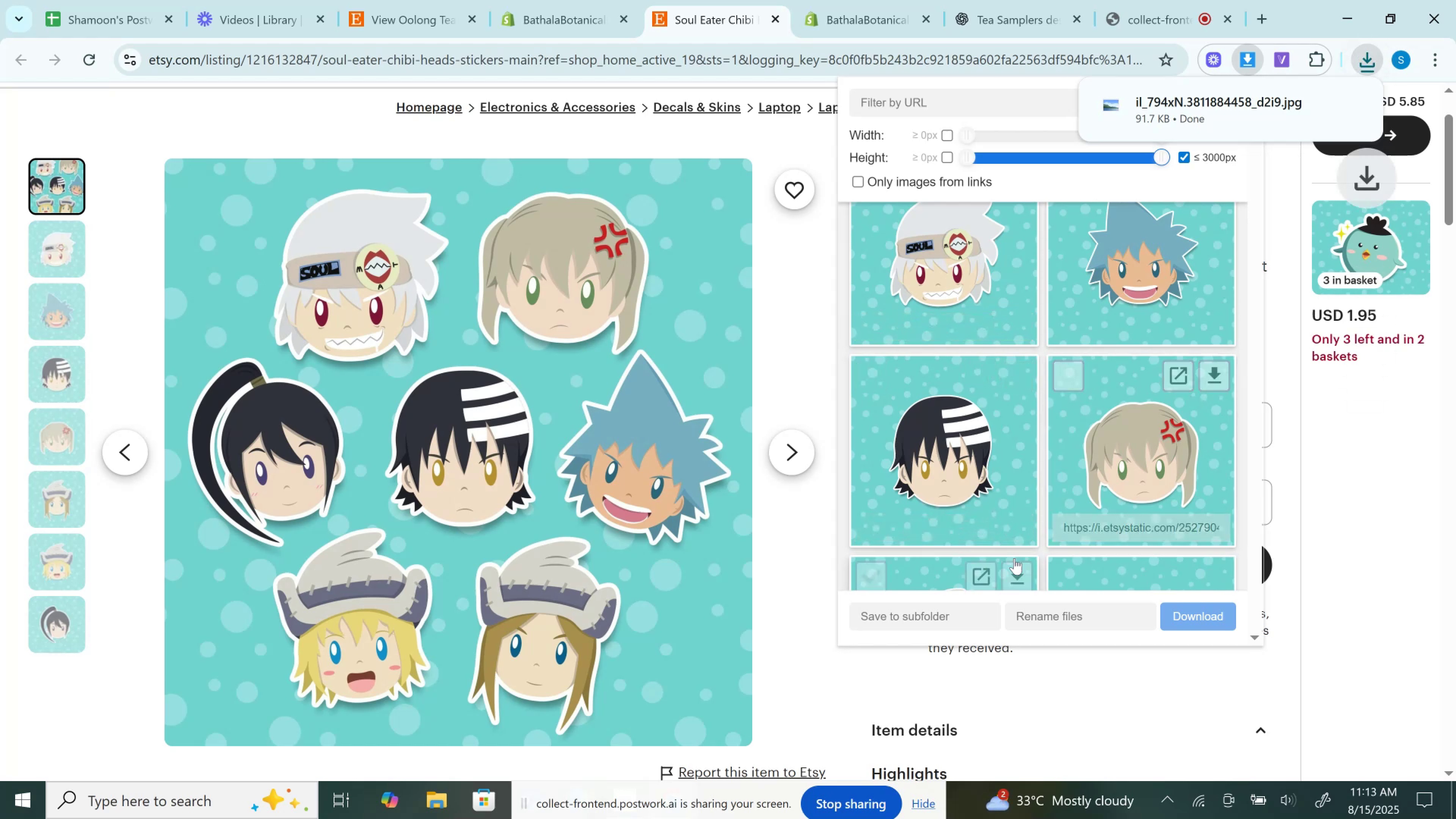 
scroll: coordinate [1009, 516], scroll_direction: down, amount: 2.0
 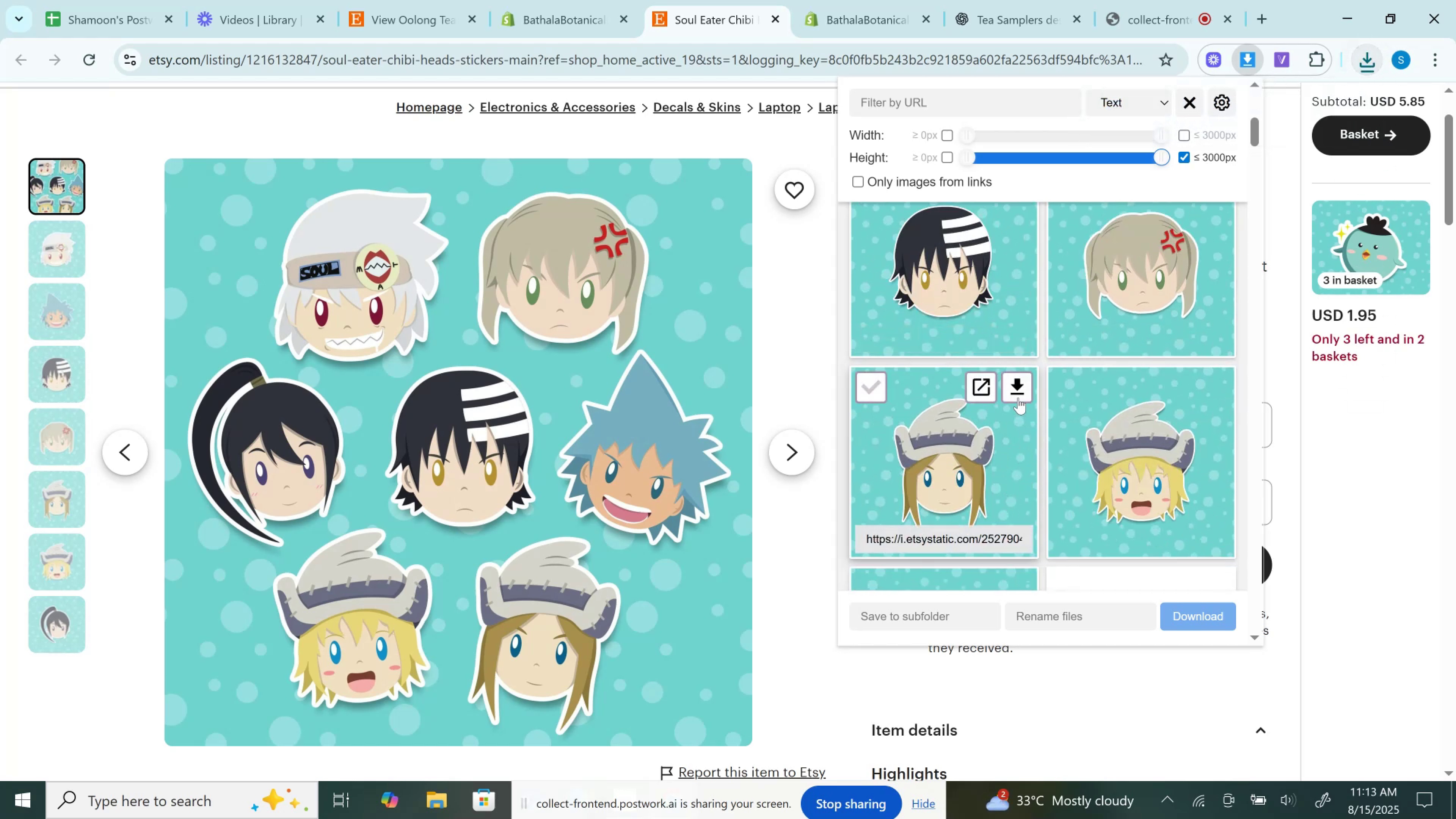 
left_click([1018, 389])
 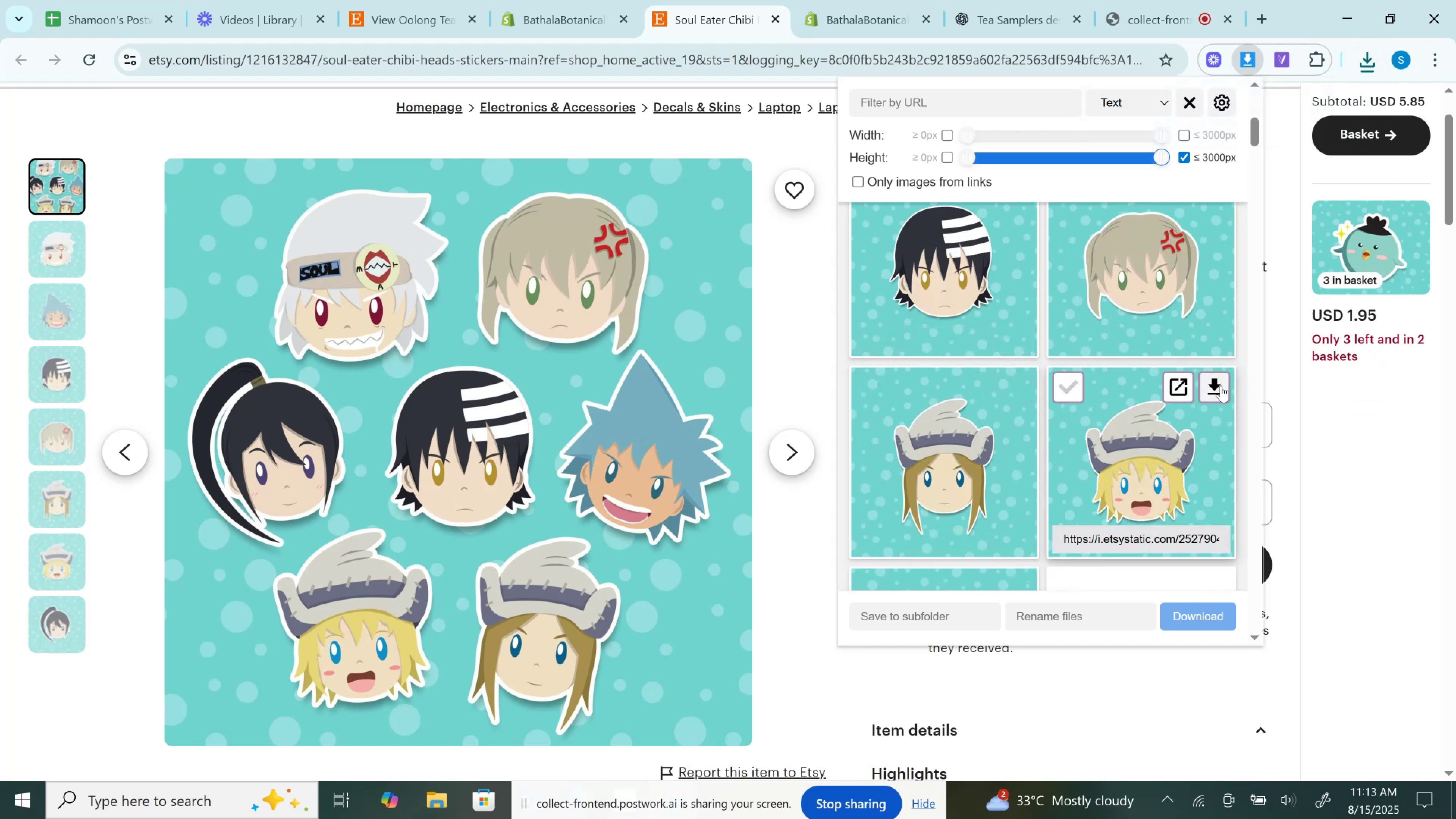 
scroll: coordinate [1050, 427], scroll_direction: down, amount: 1.0
 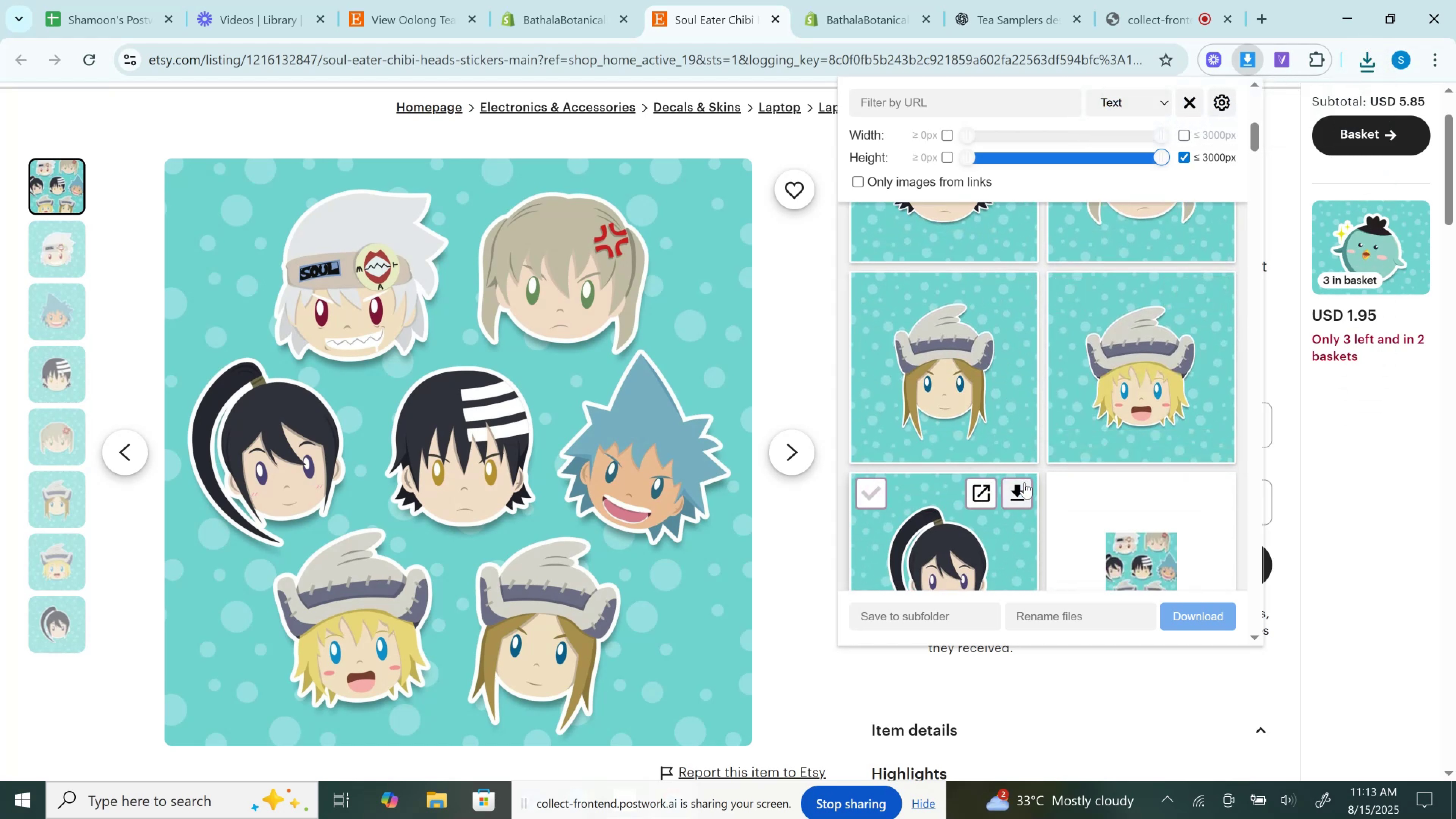 
left_click([1025, 491])
 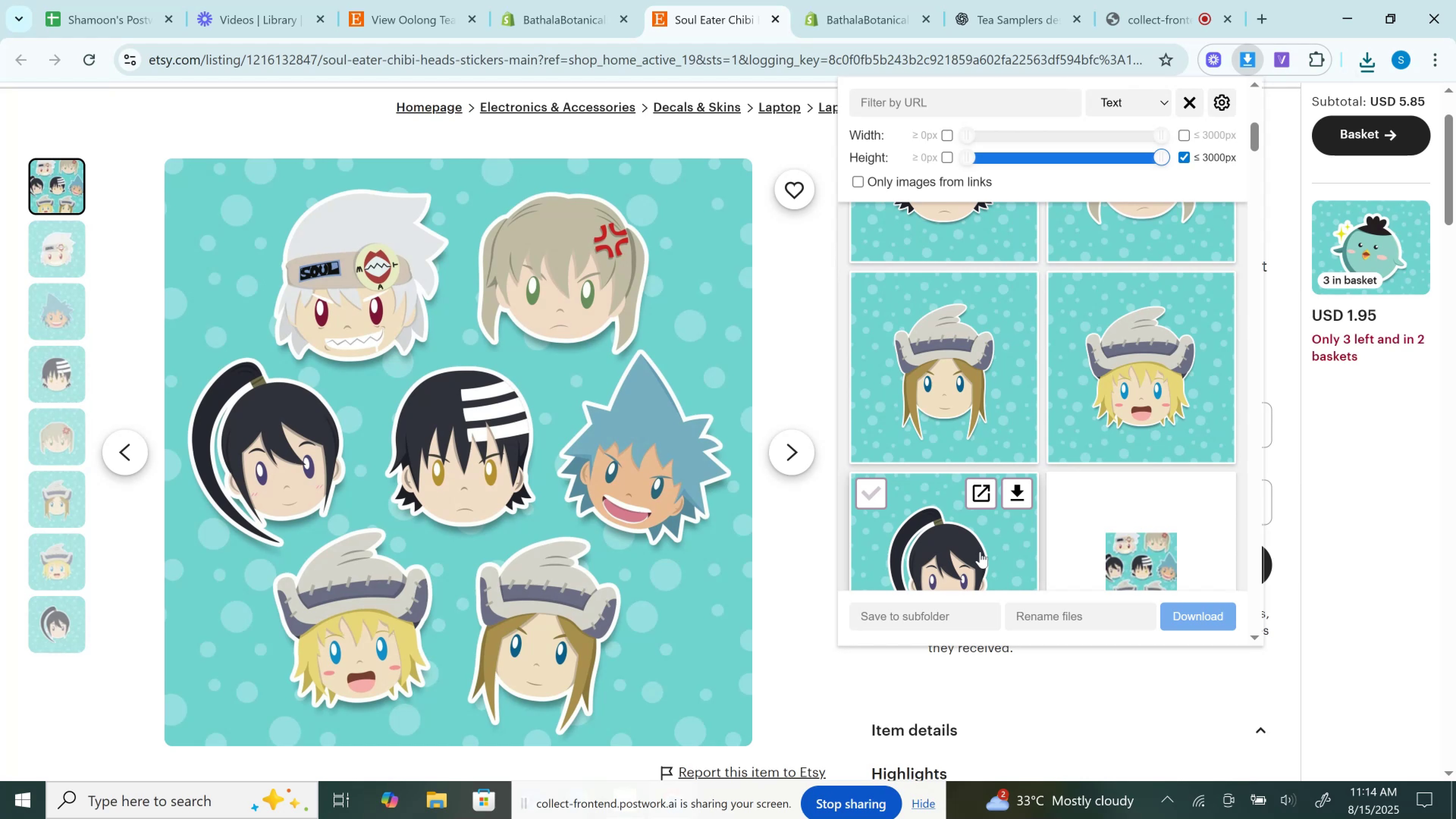 
wait(41.22)
 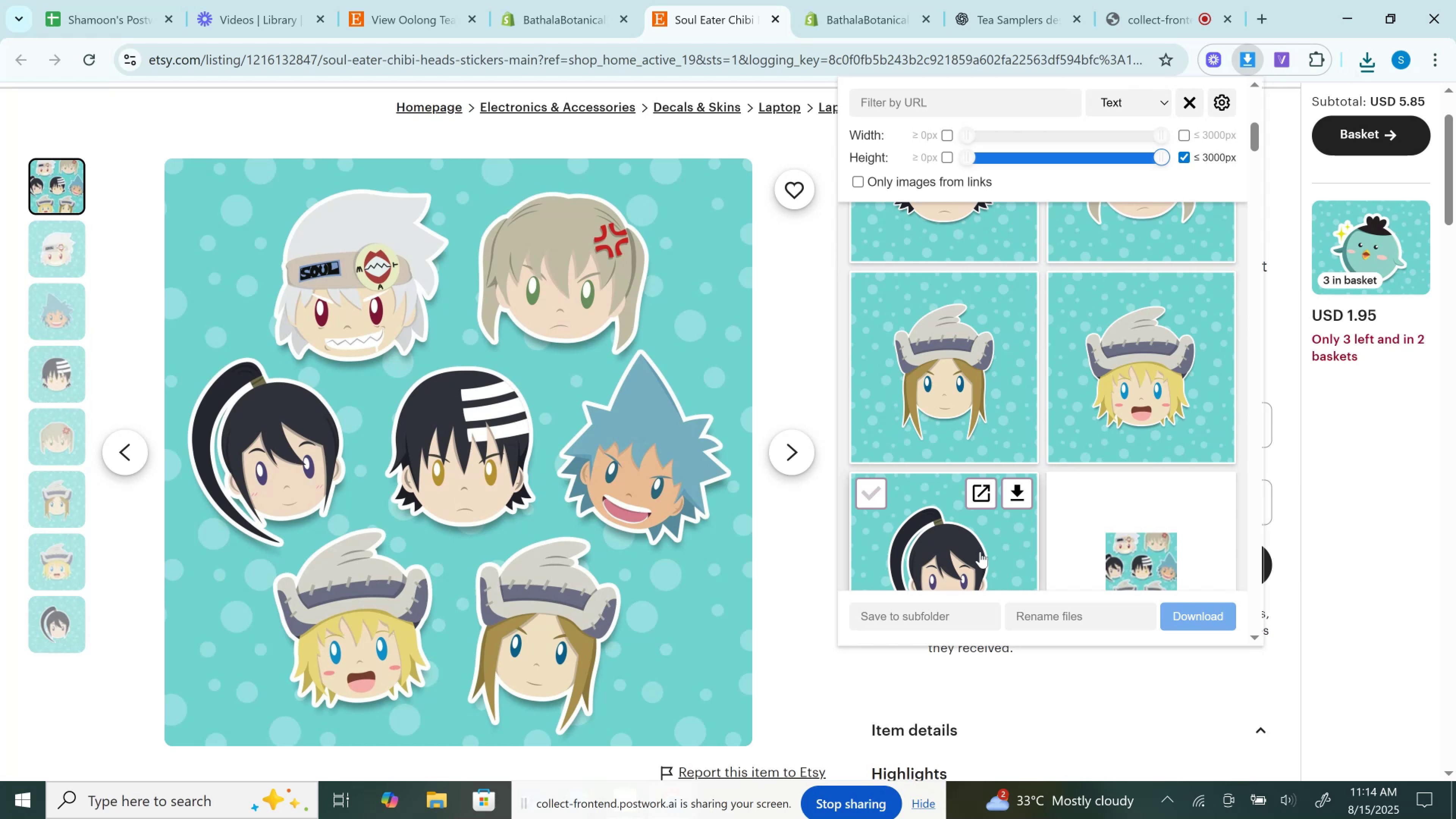 
left_click([862, 0])
 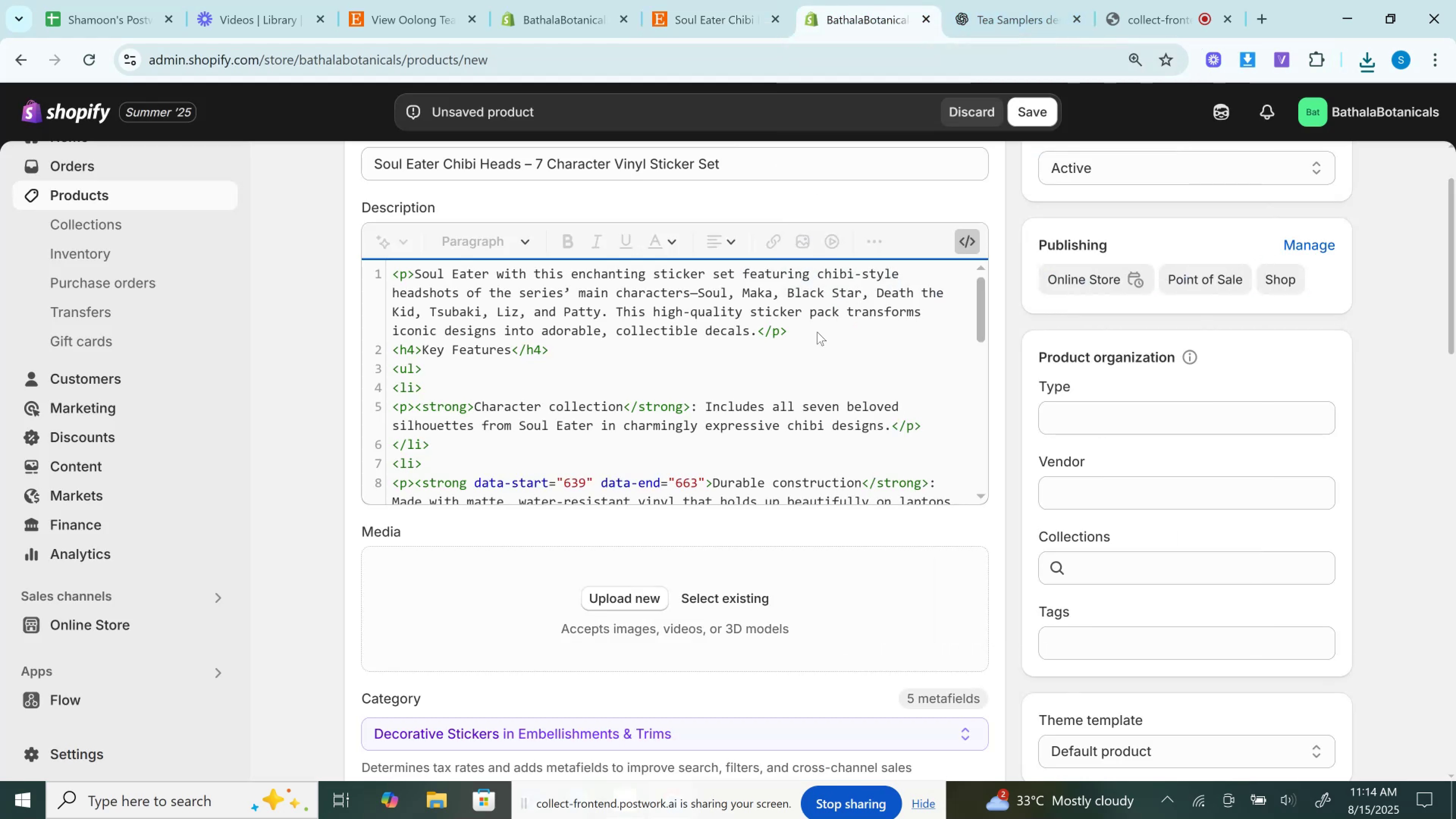 
scroll: coordinate [730, 401], scroll_direction: down, amount: 3.0
 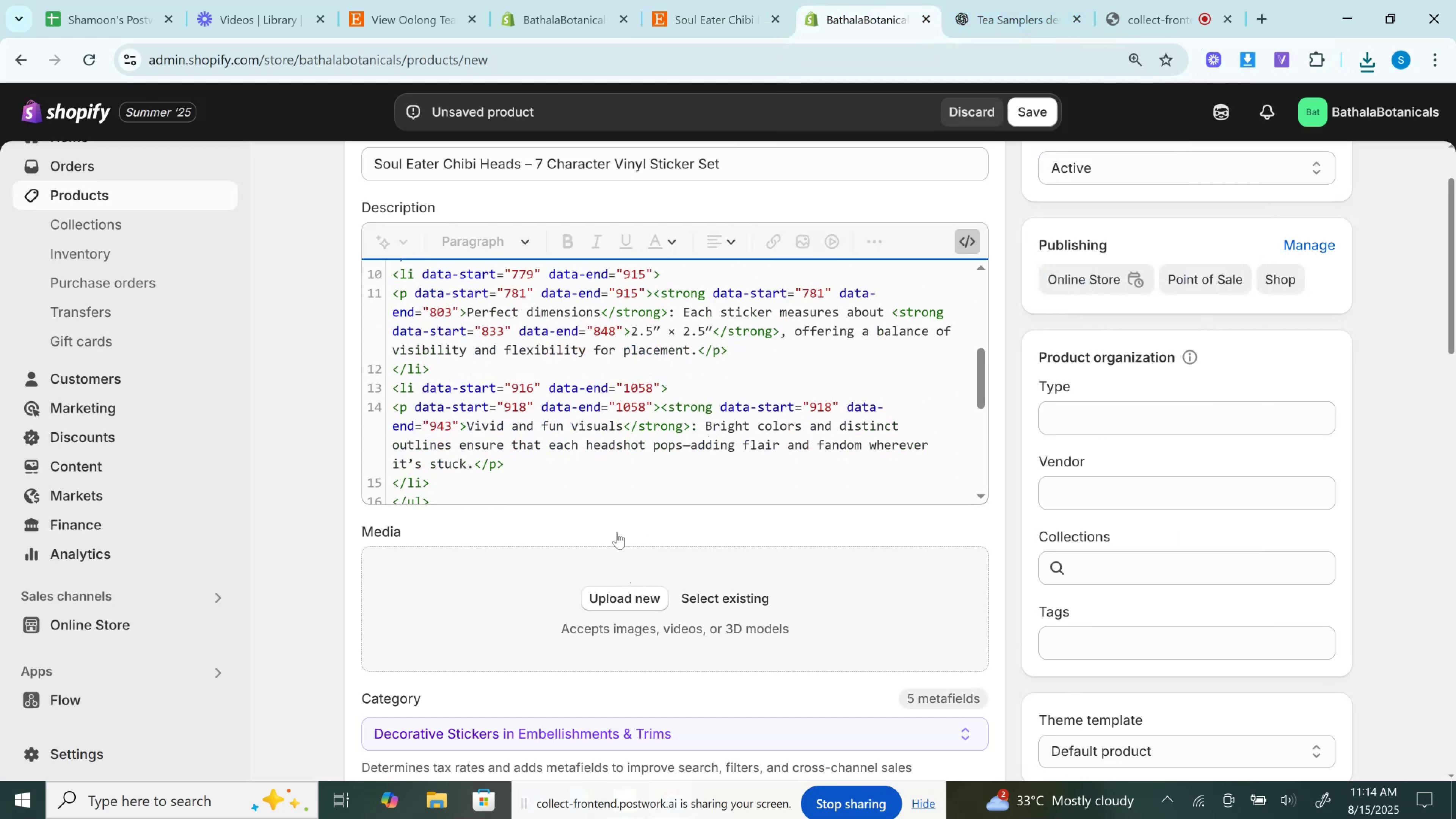 
scroll: coordinate [569, 417], scroll_direction: up, amount: 1.0
 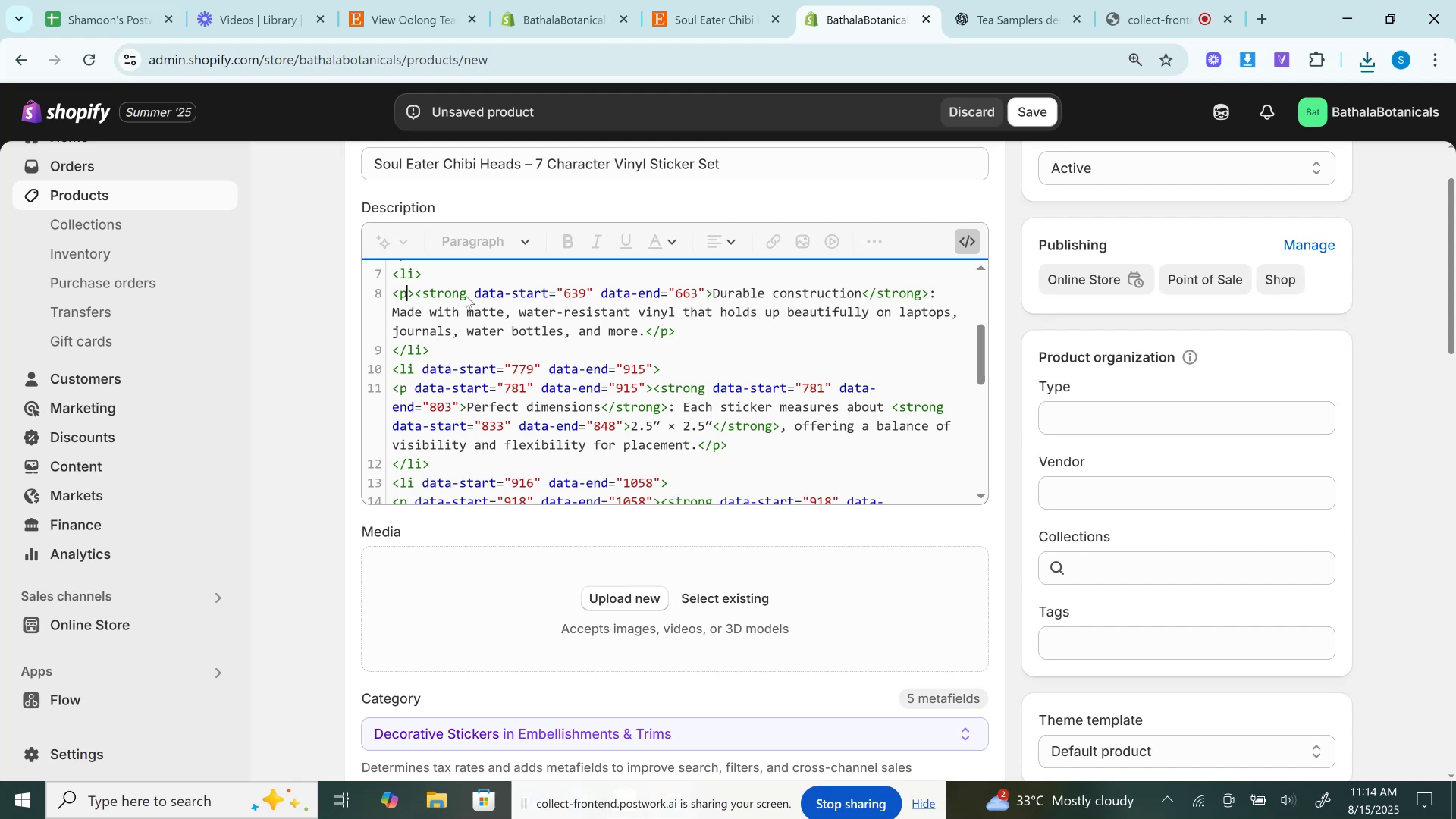 
left_click_drag(start_coordinate=[472, 295], to_coordinate=[703, 285])
 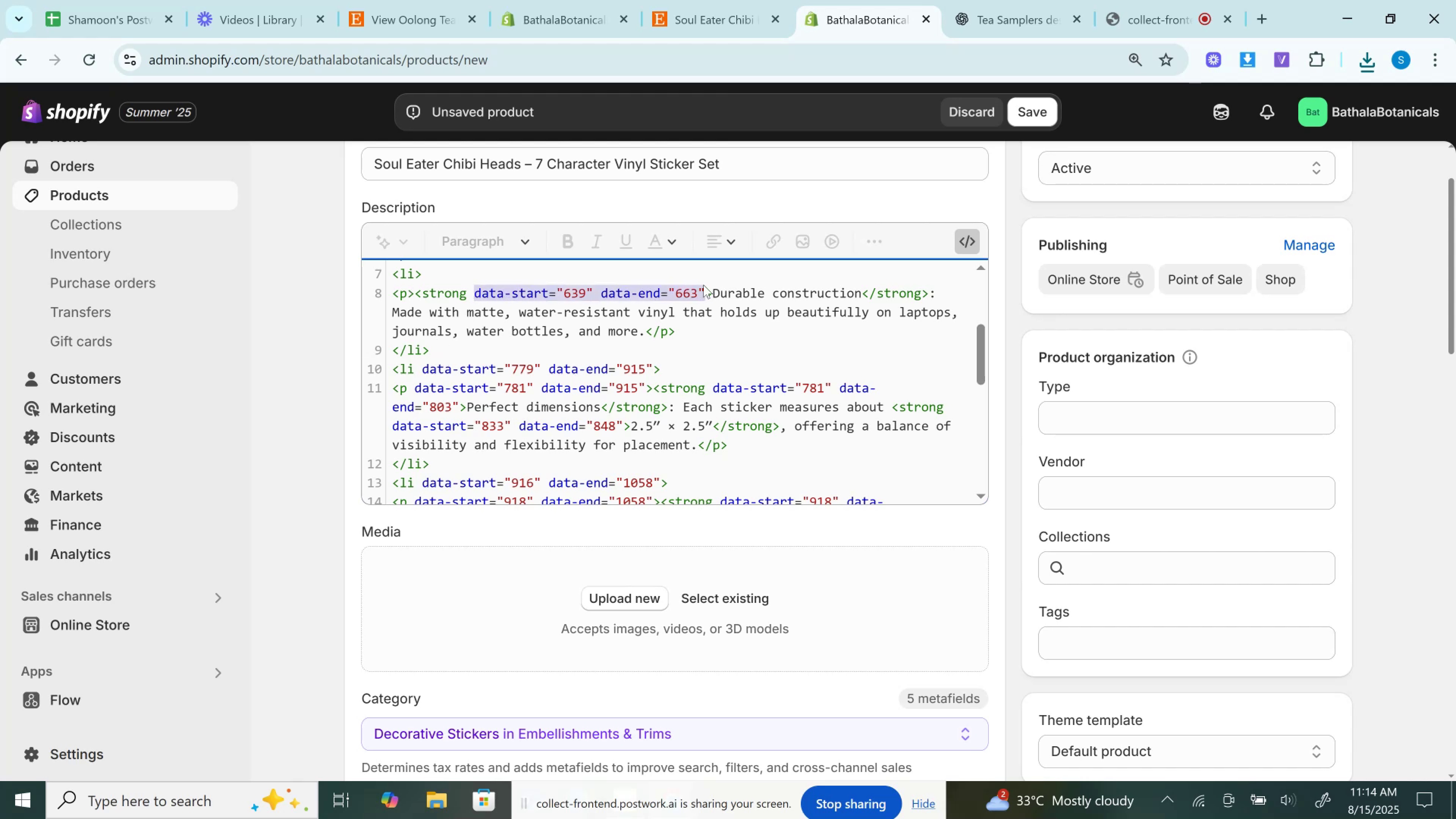 
key(Backspace)
 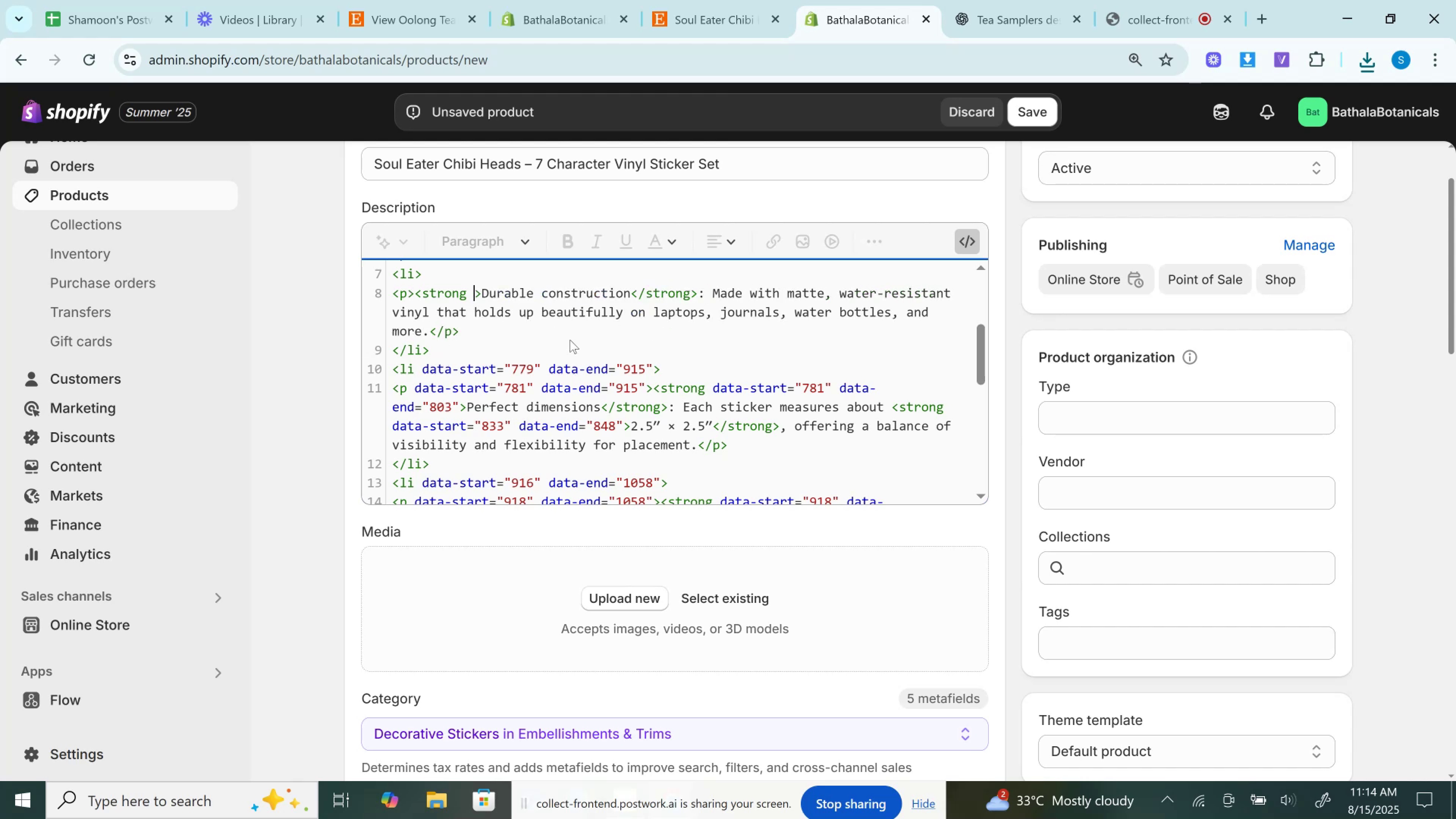 
key(Backspace)
 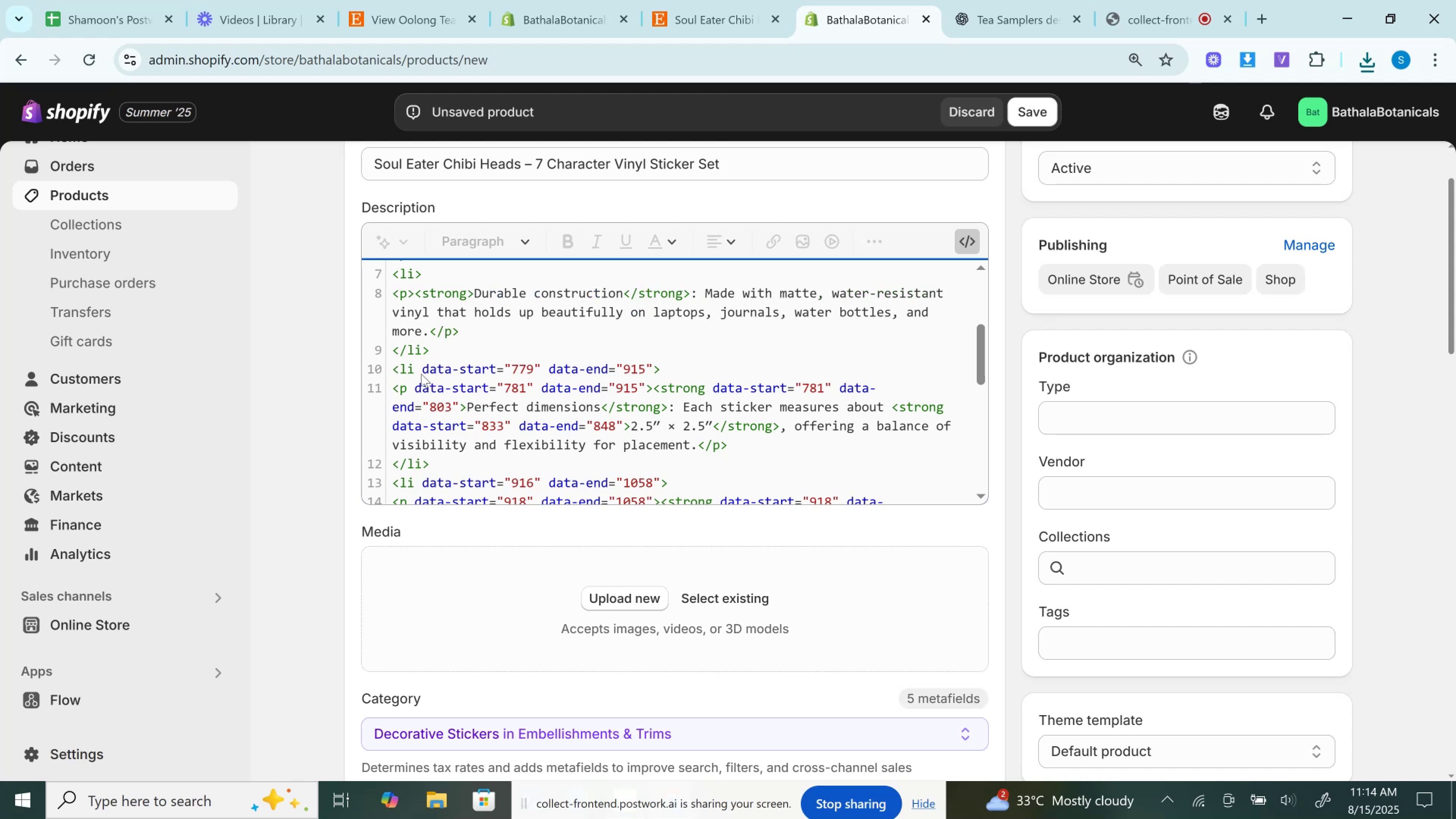 
left_click_drag(start_coordinate=[415, 366], to_coordinate=[656, 362])
 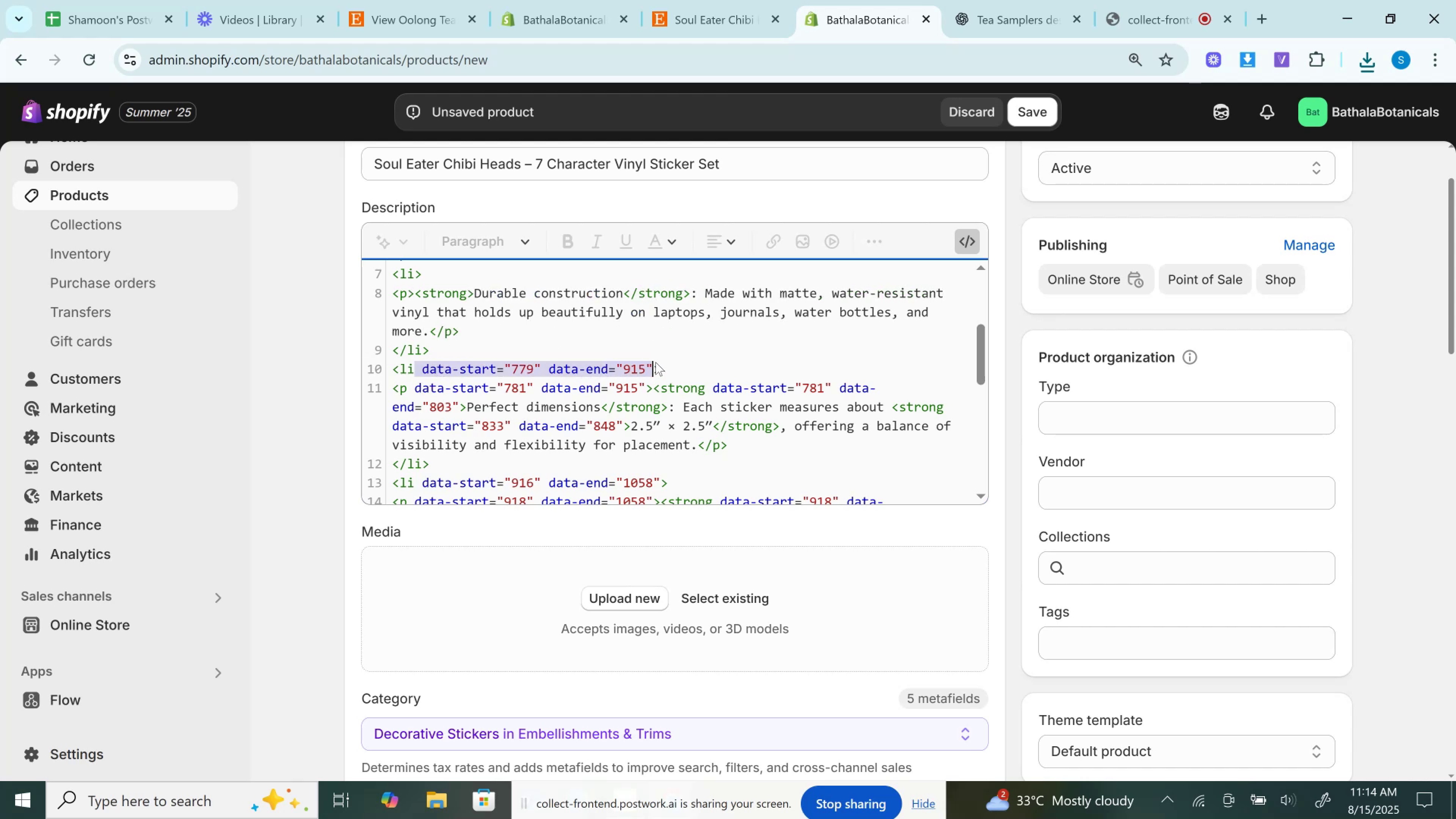 
key(Backspace)
 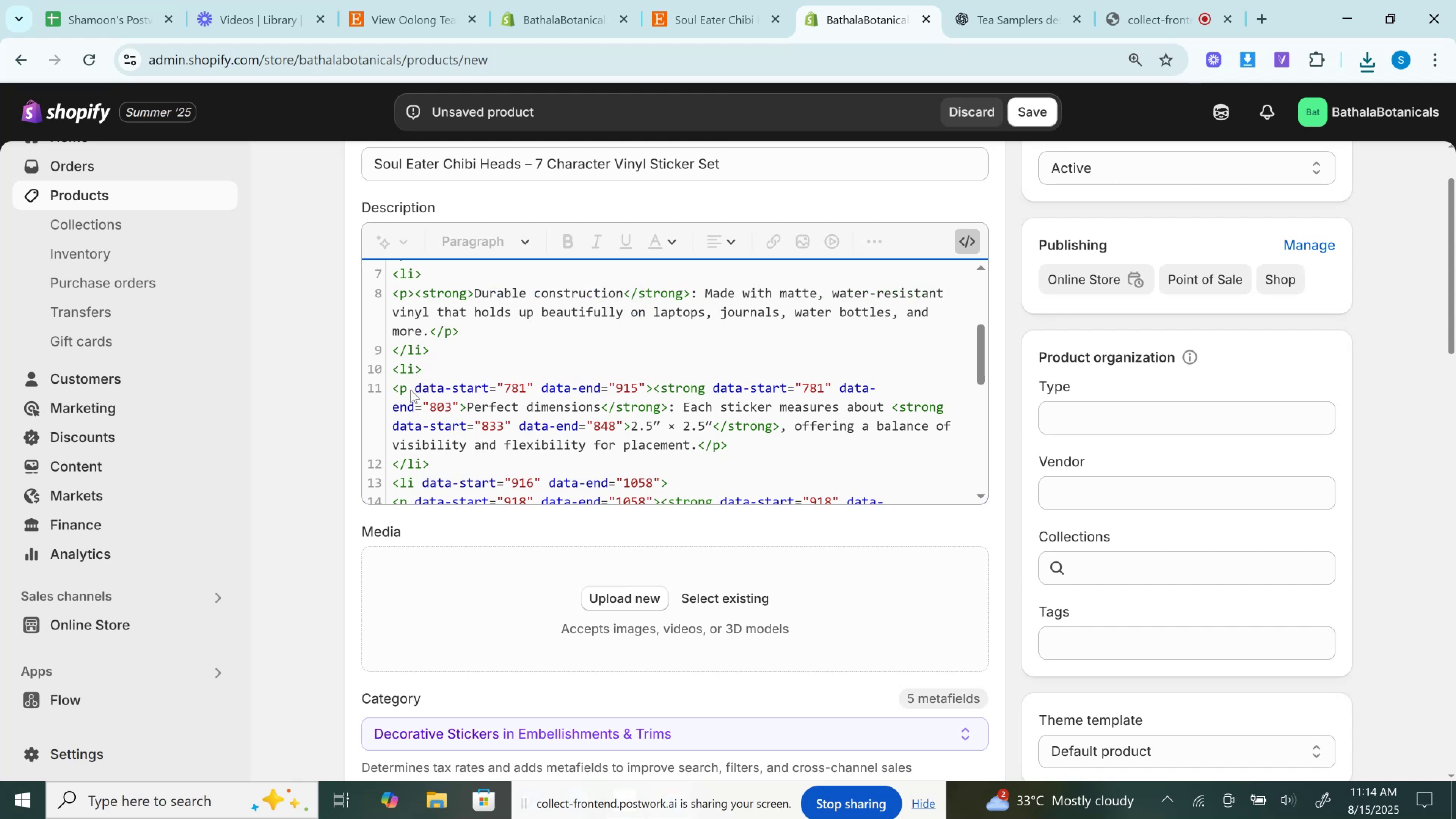 
left_click_drag(start_coordinate=[411, 390], to_coordinate=[643, 388])
 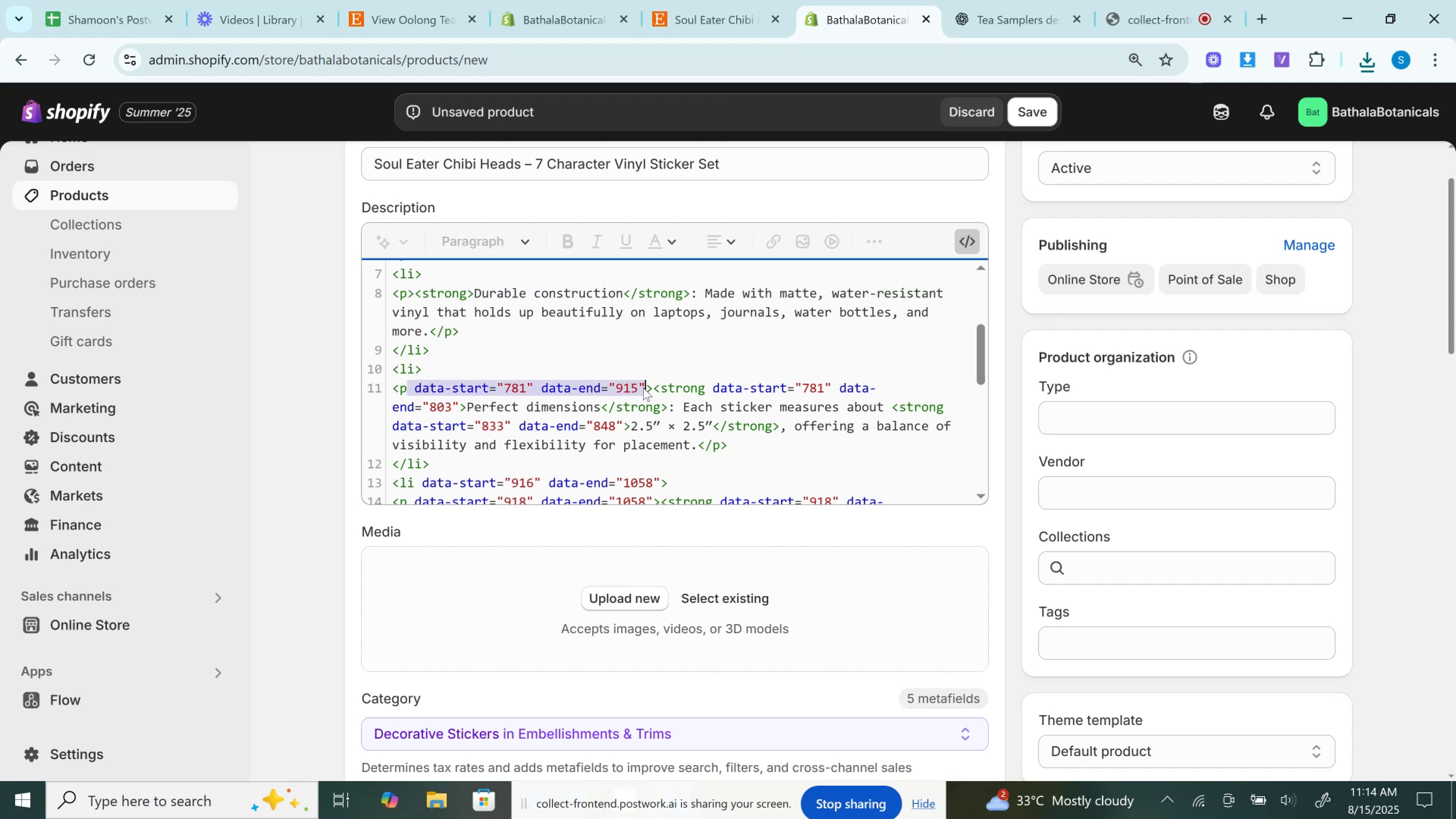 
key(Backspace)
 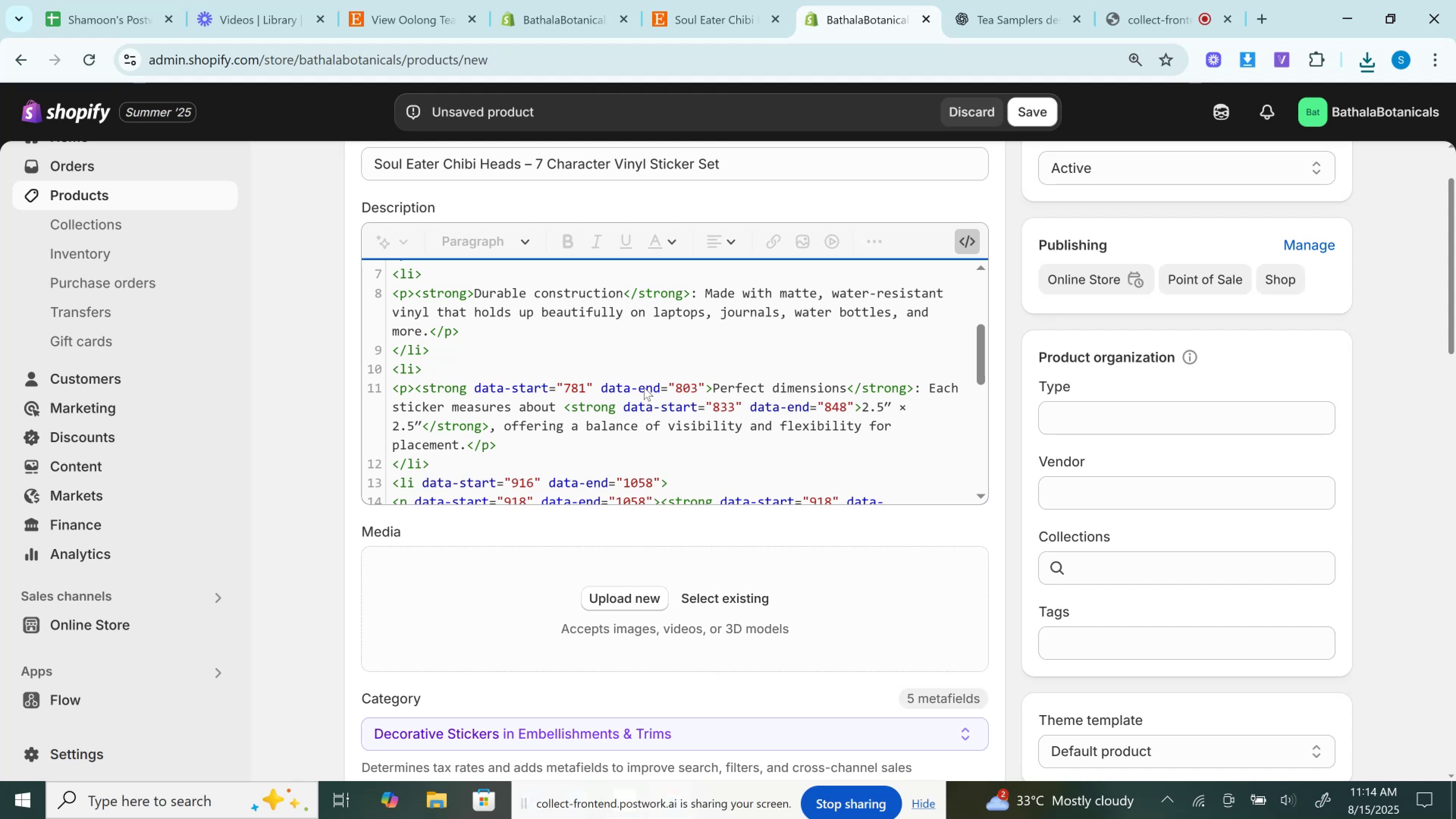 
wait(7.38)
 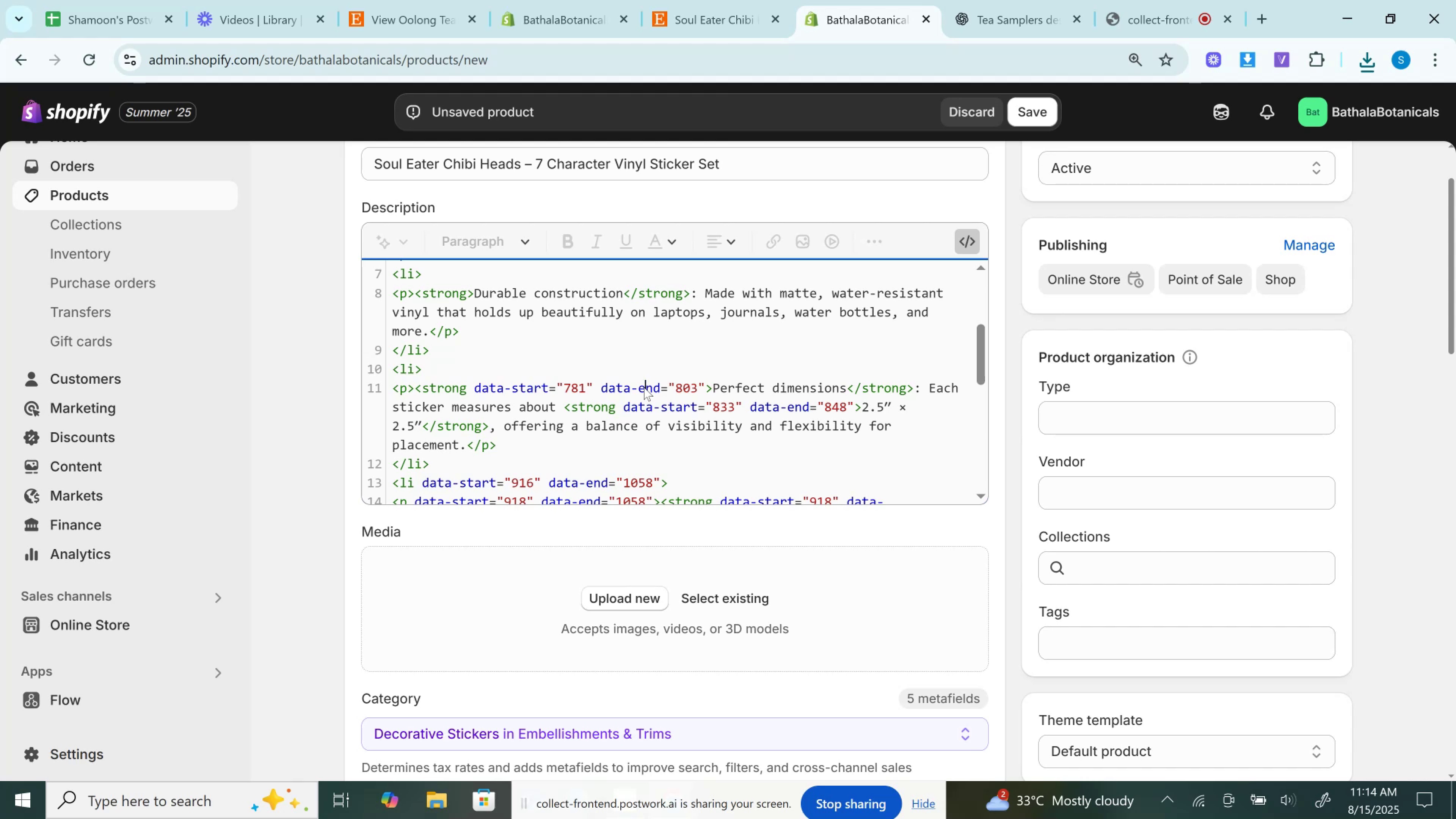 
left_click([466, 392])
 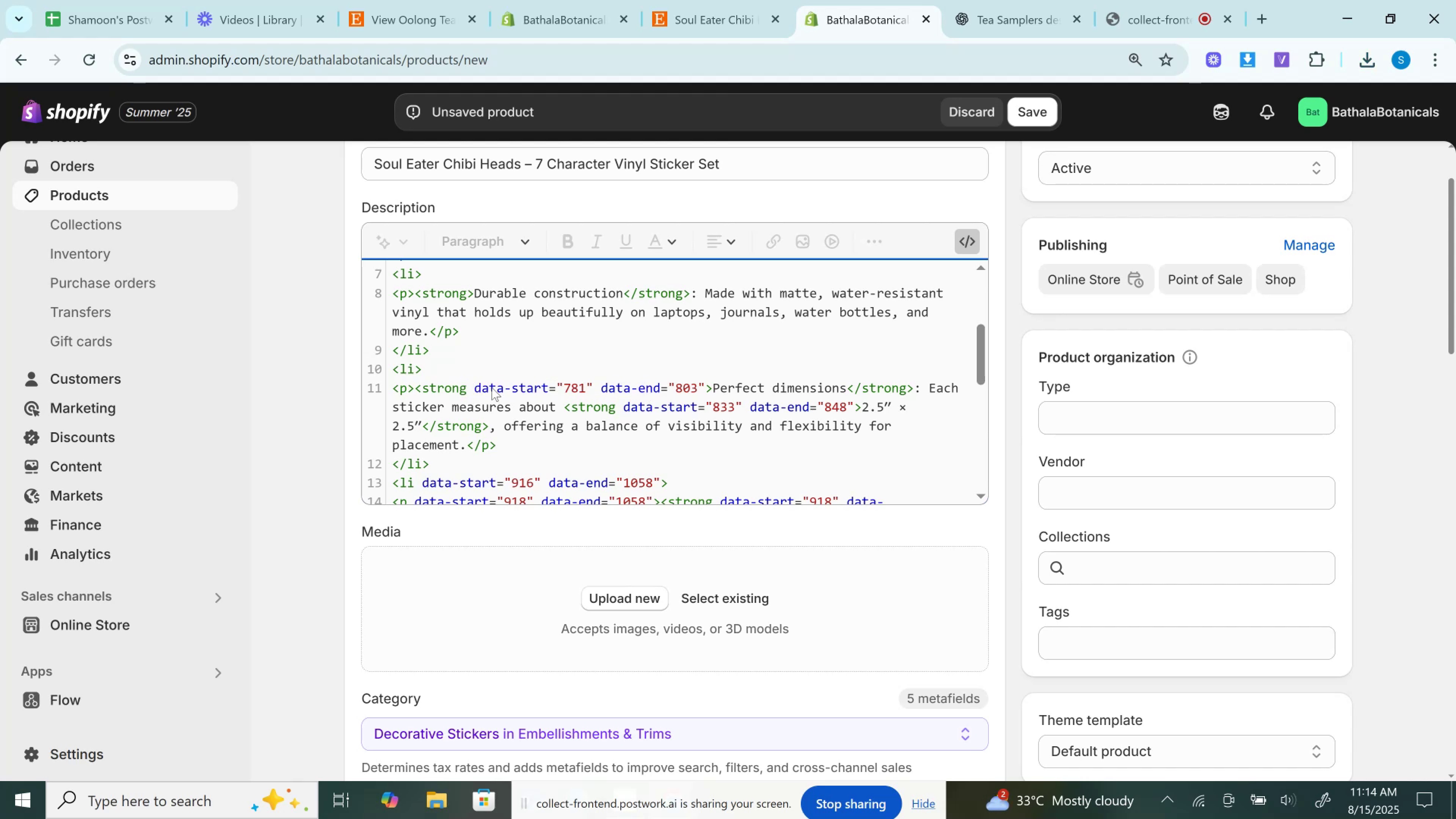 
left_click([476, 387])
 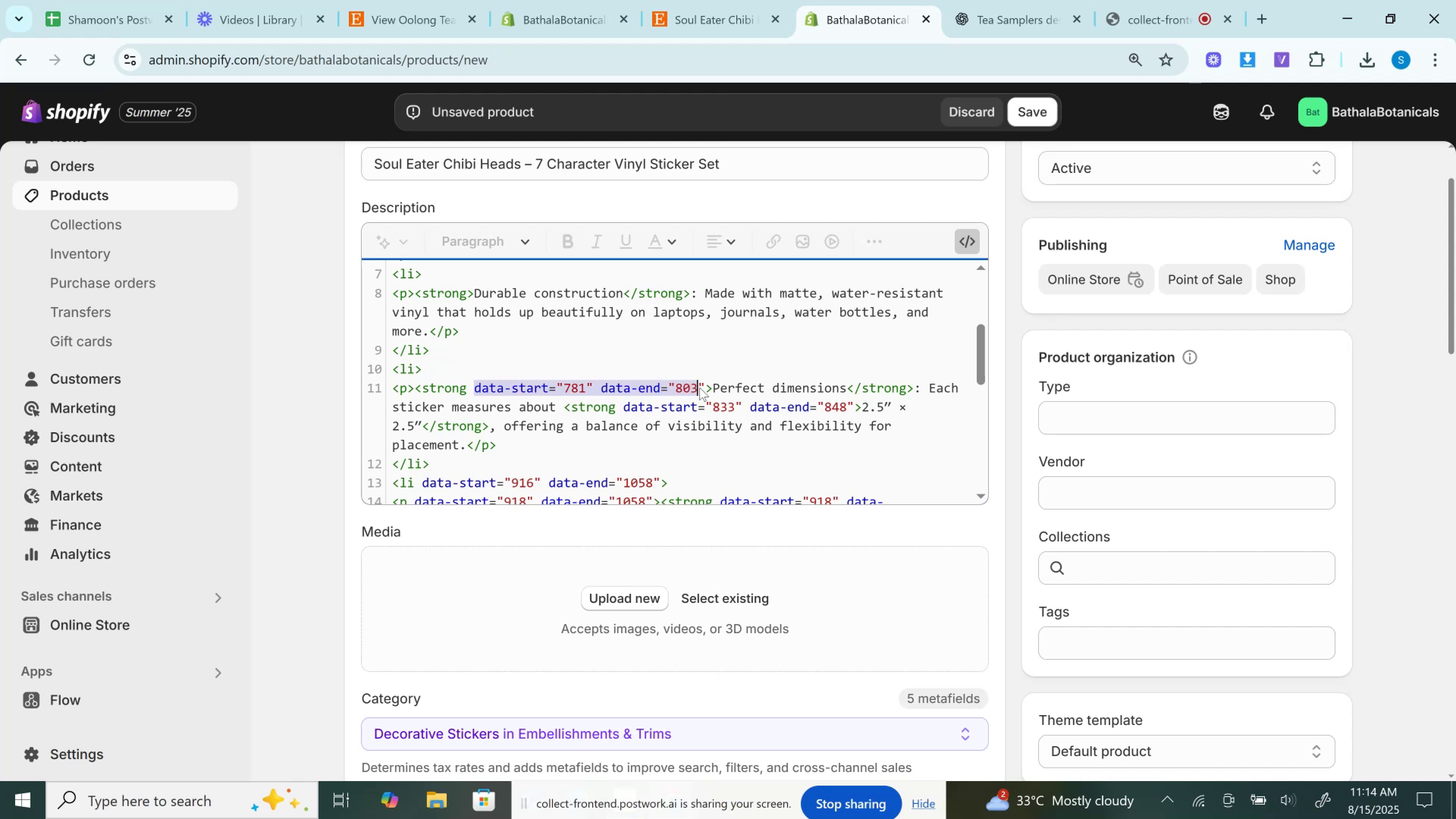 
key(Backspace)
 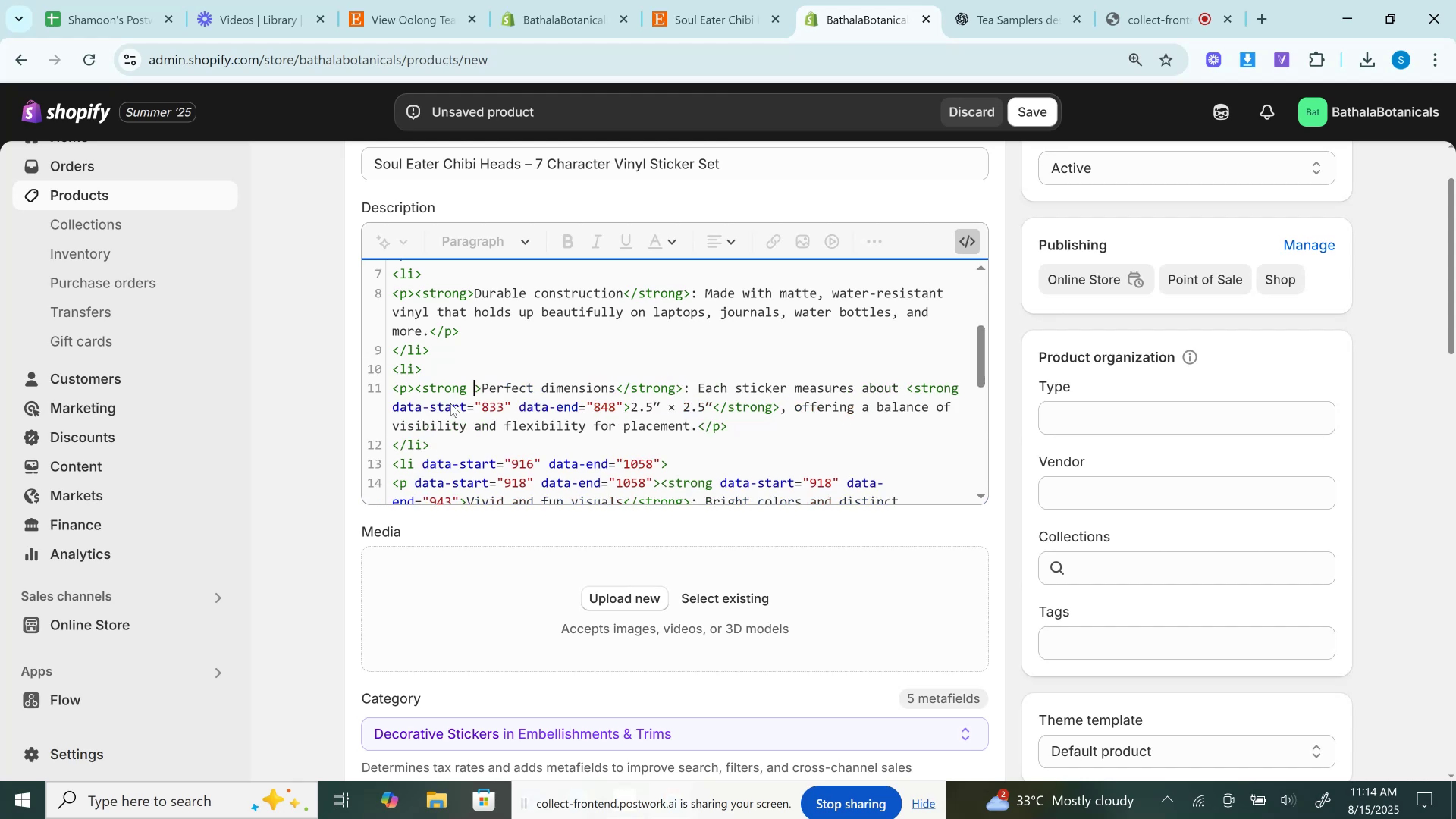 
key(Backspace)
 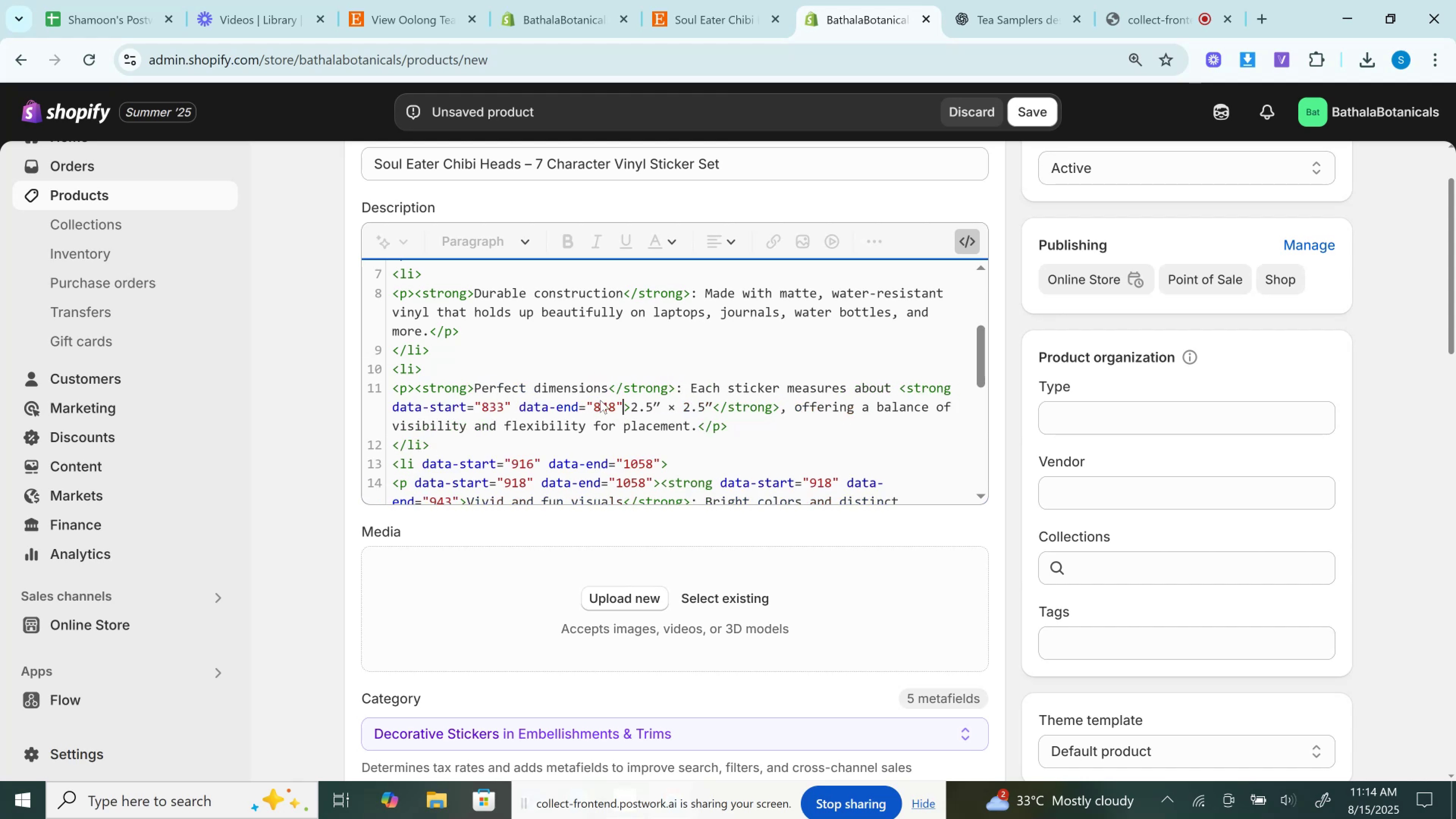 
key(Backspace)
 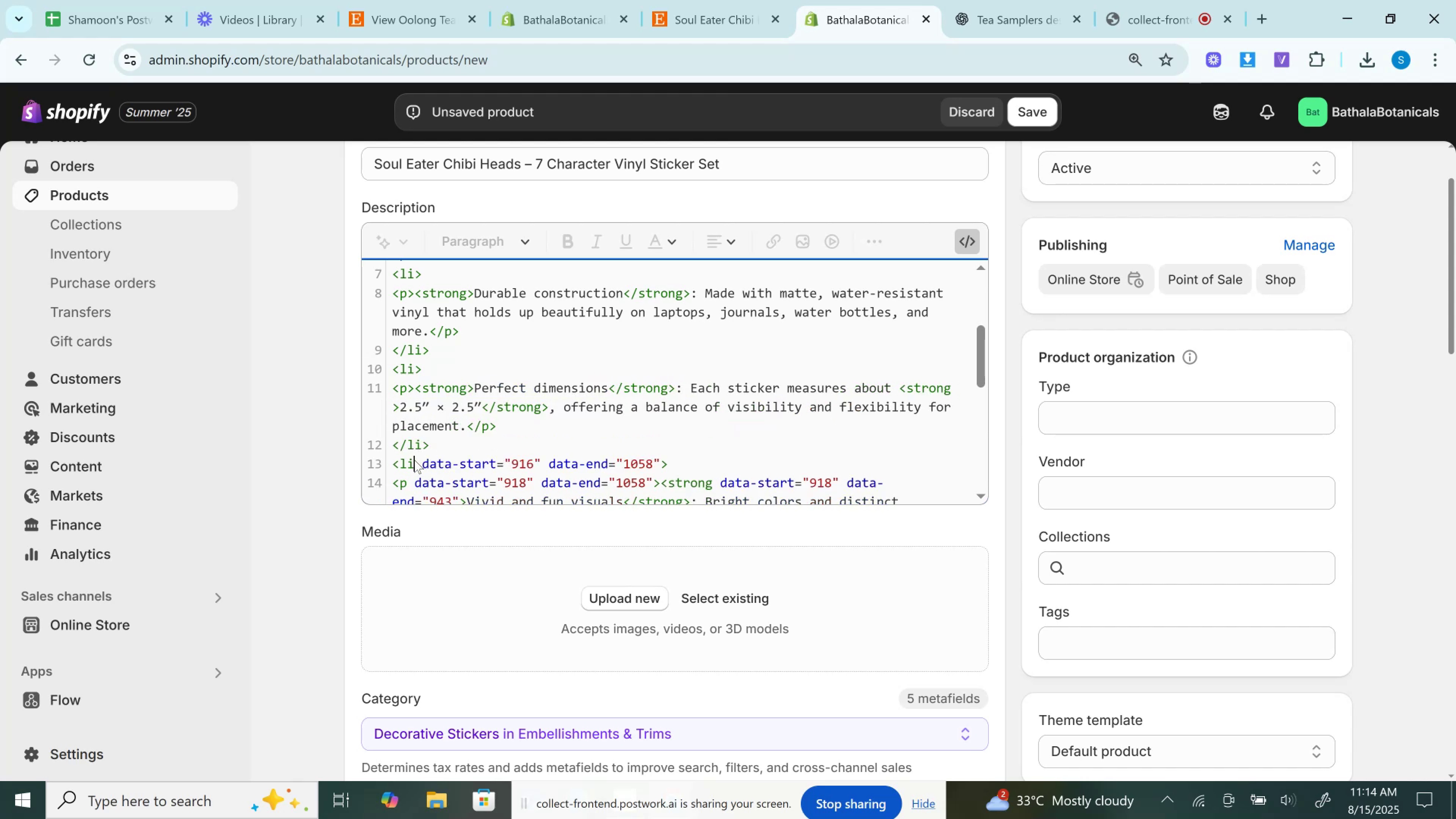 
key(Backspace)
 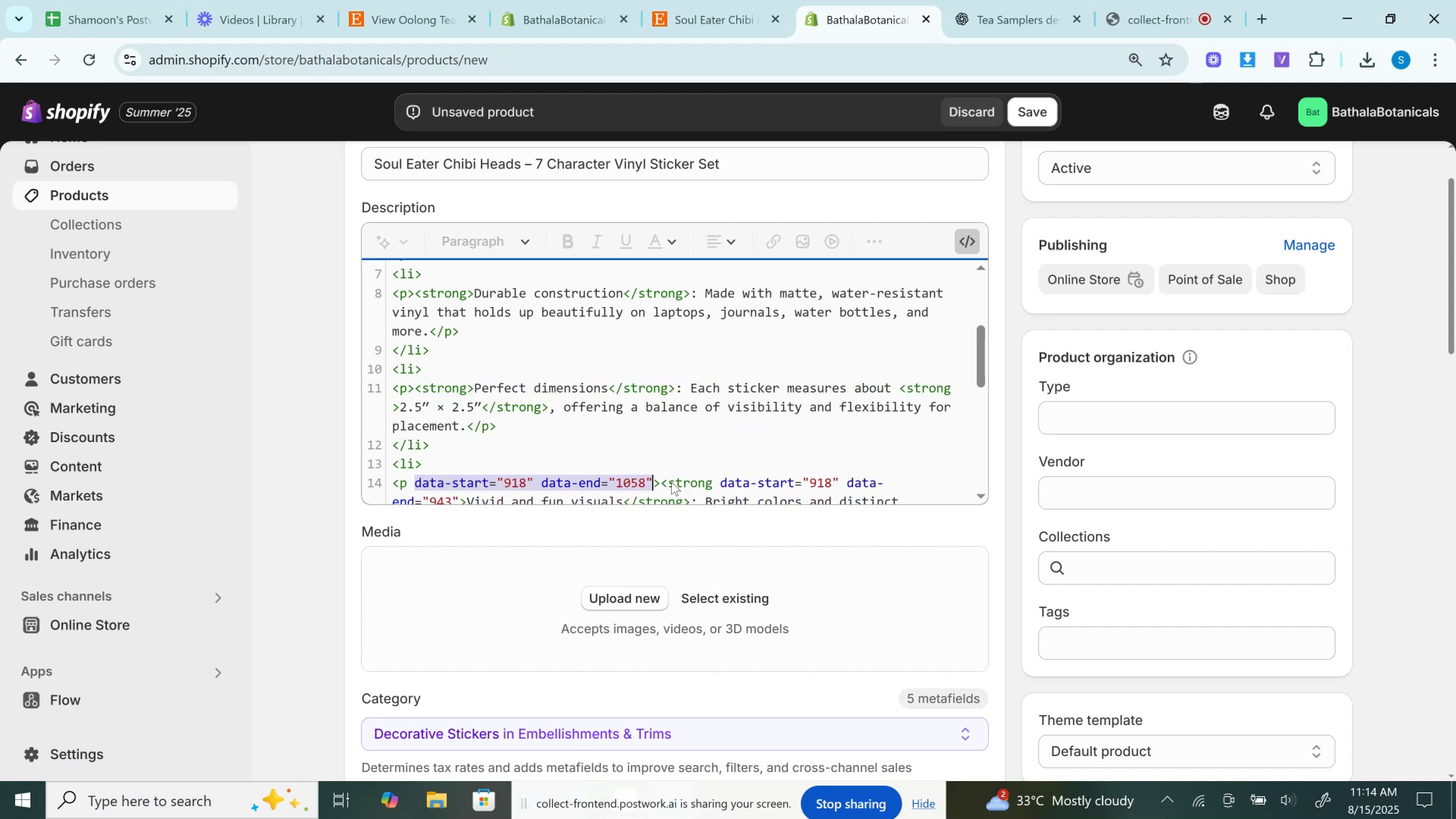 
key(Backspace)
 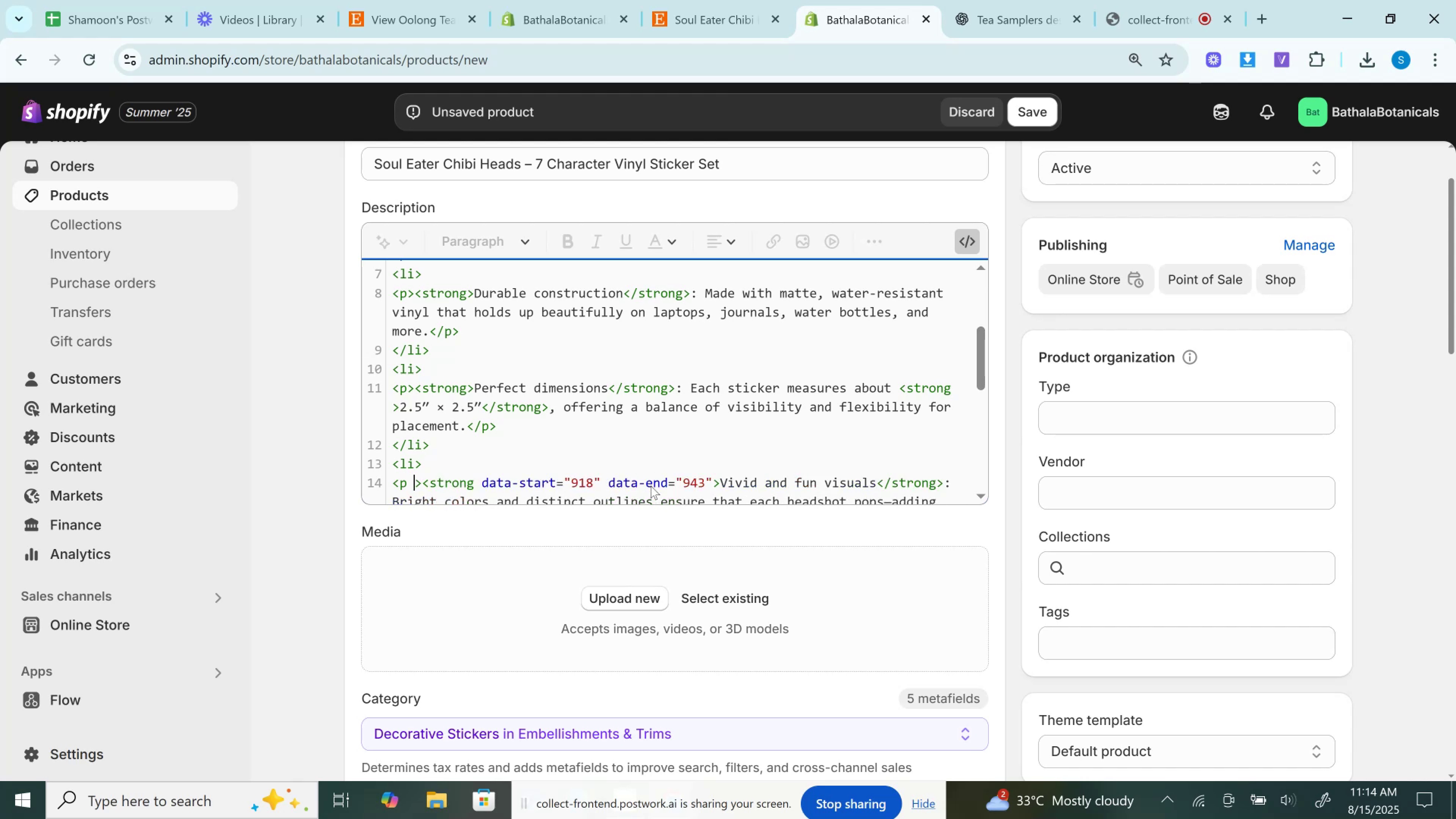 
key(Backspace)
 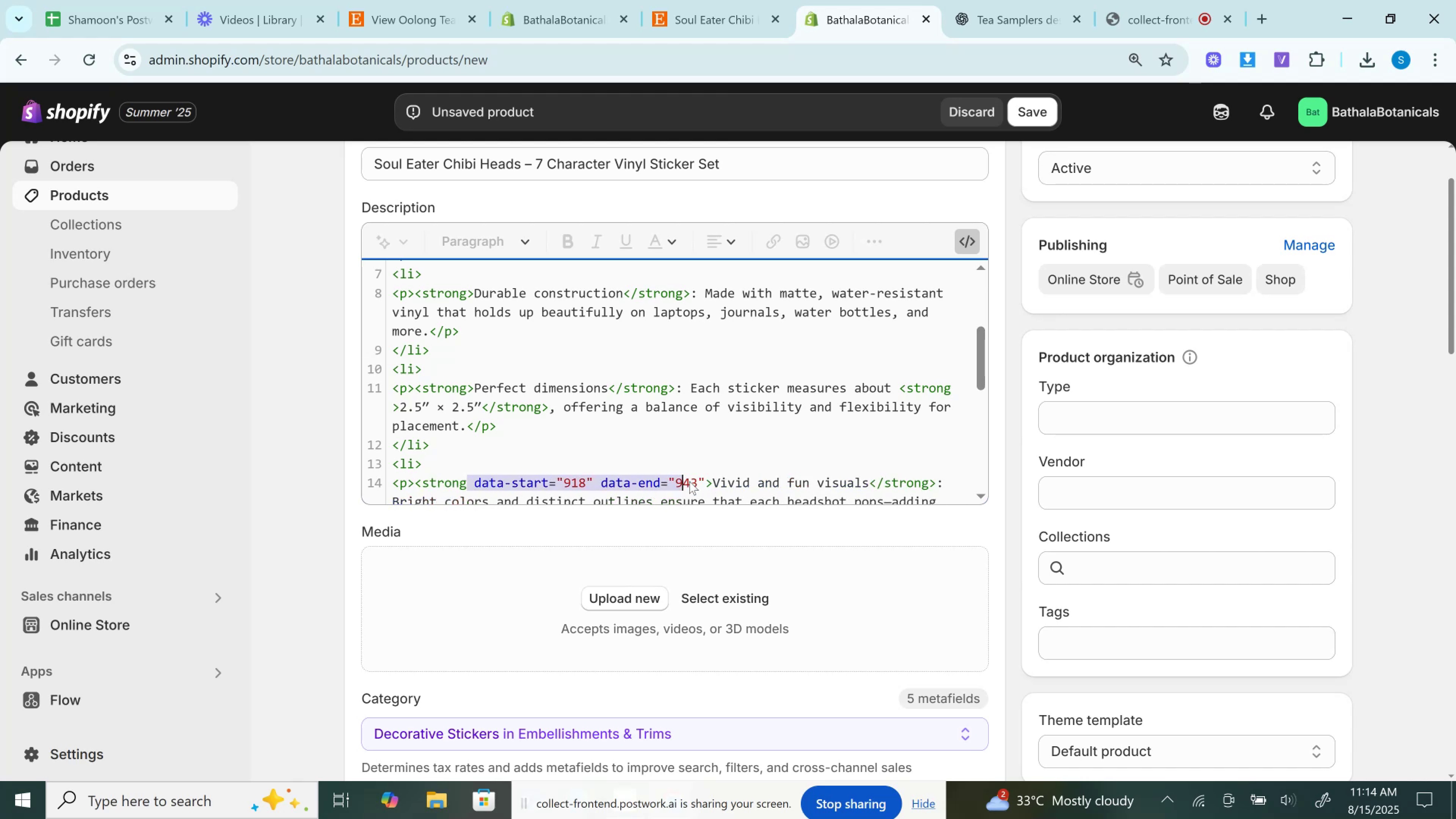 
key(Backspace)
 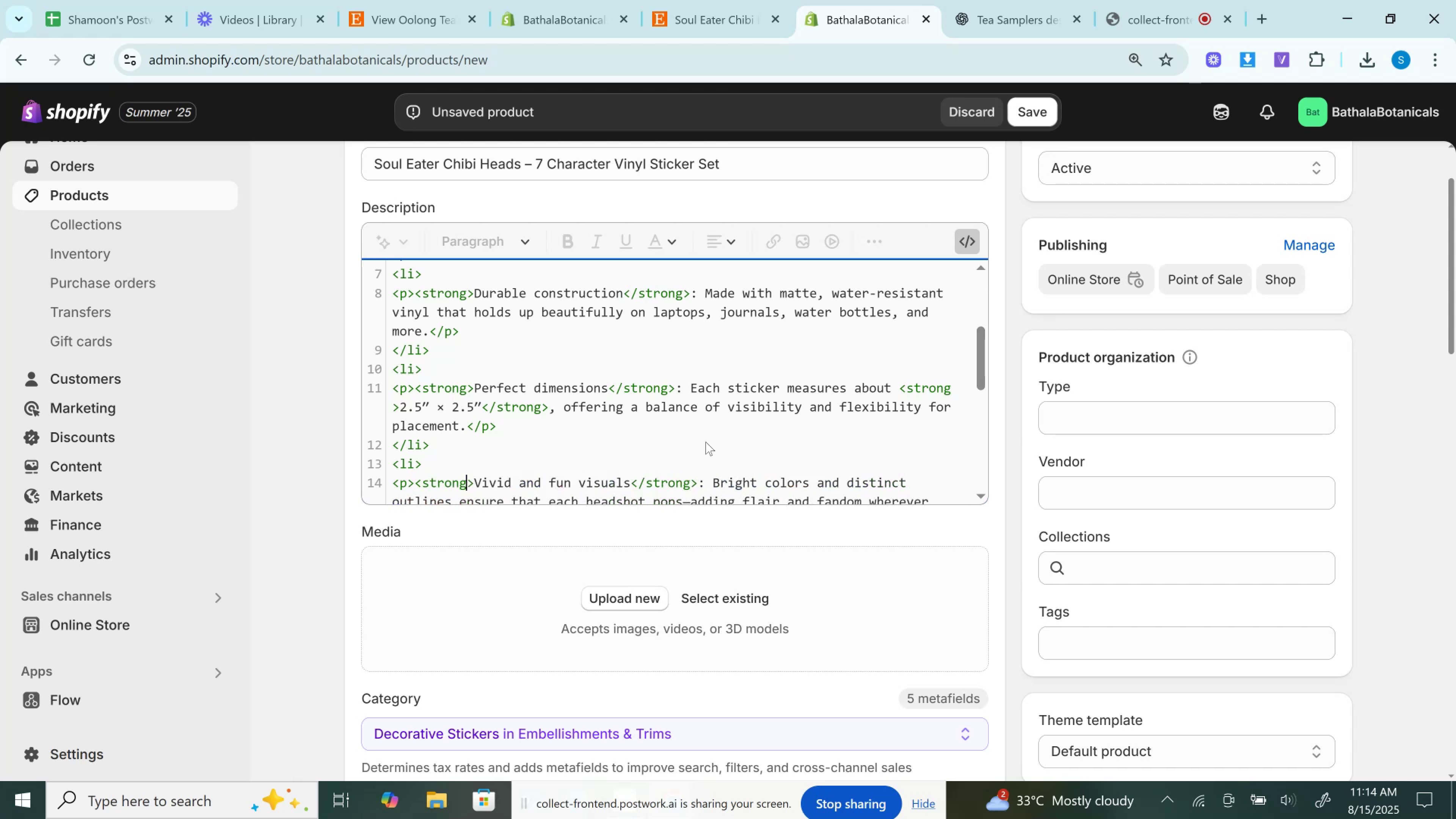 
scroll: coordinate [539, 420], scroll_direction: down, amount: 2.0
 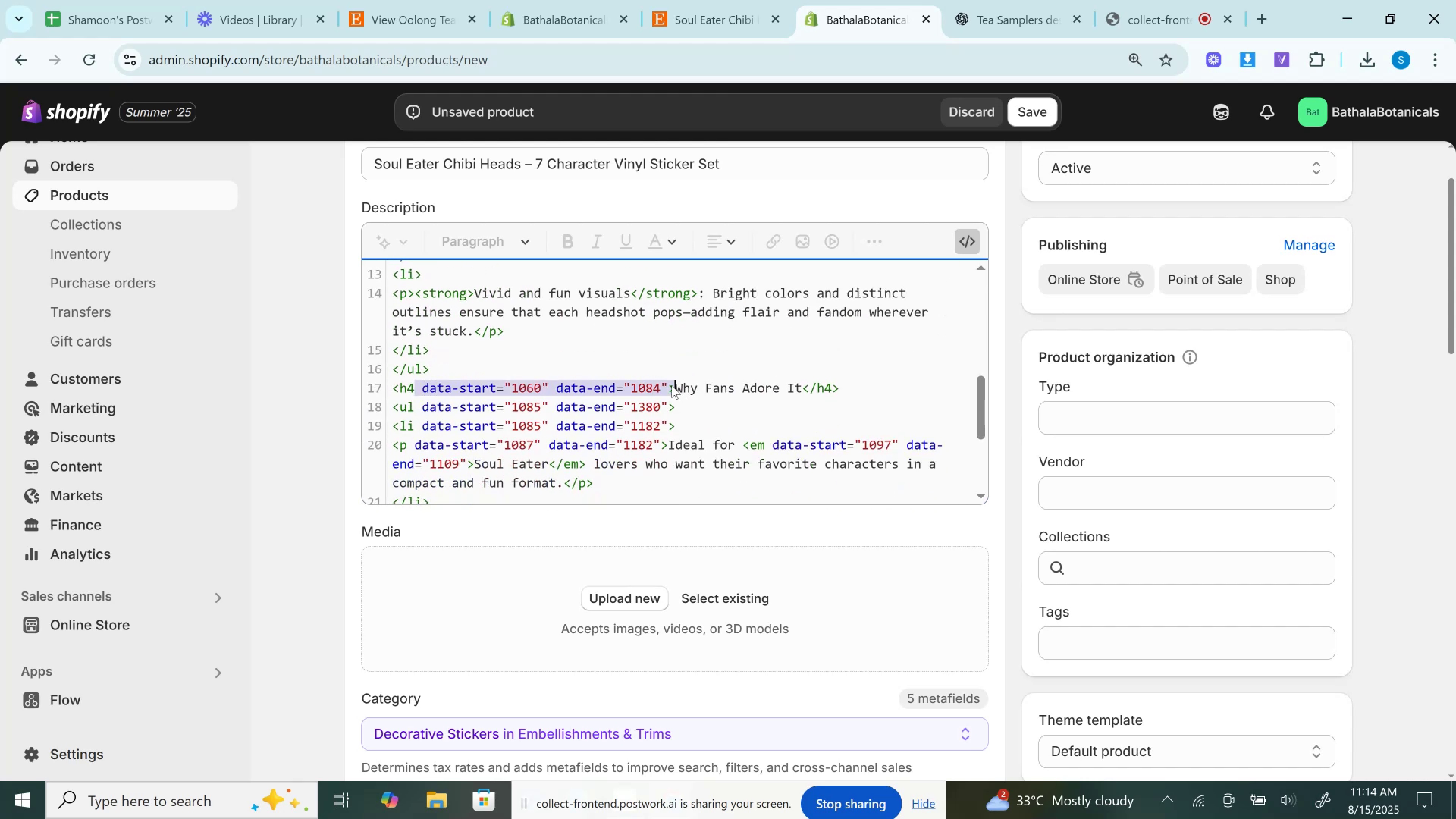 
key(Backspace)
 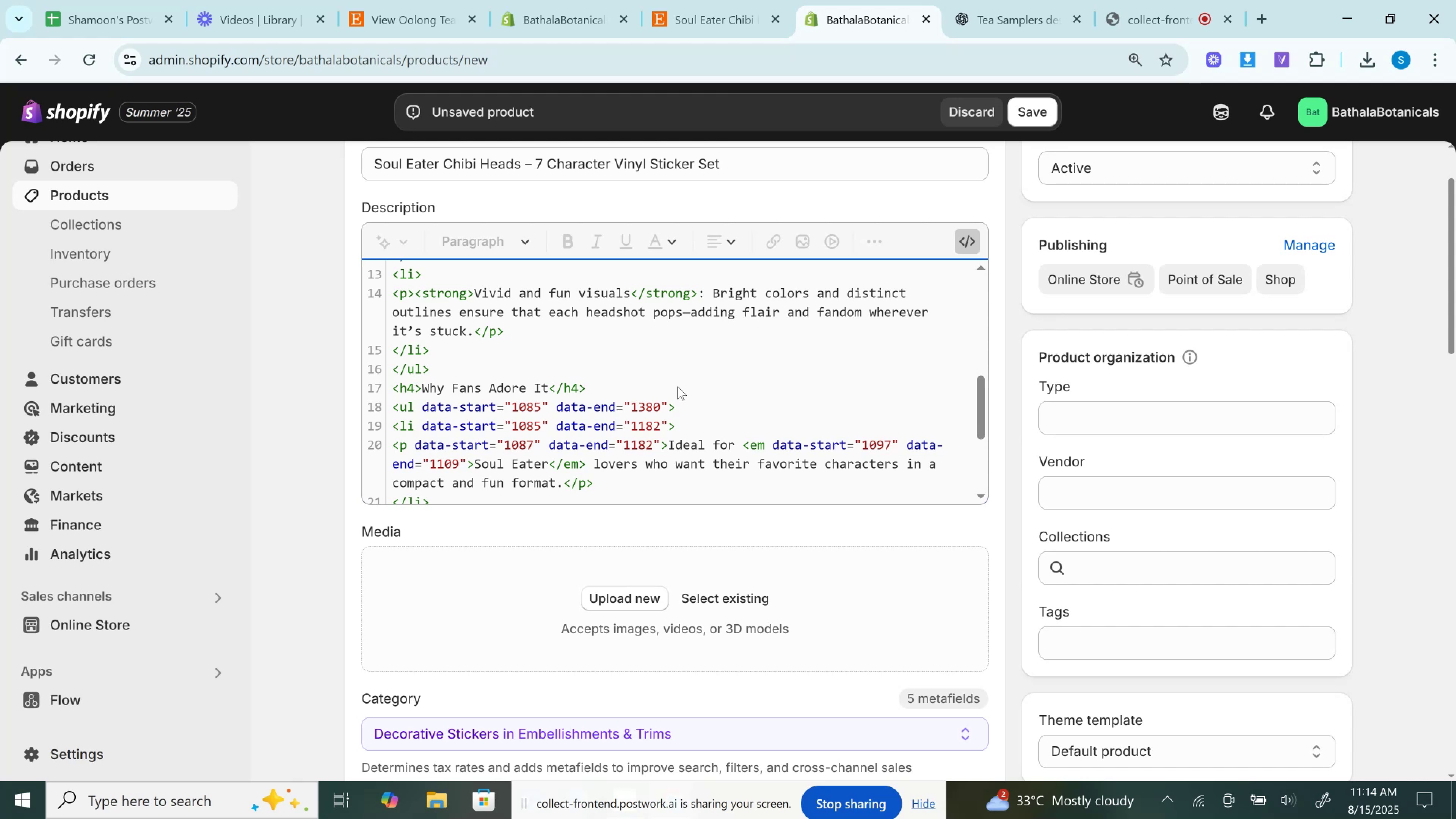 
wait(14.23)
 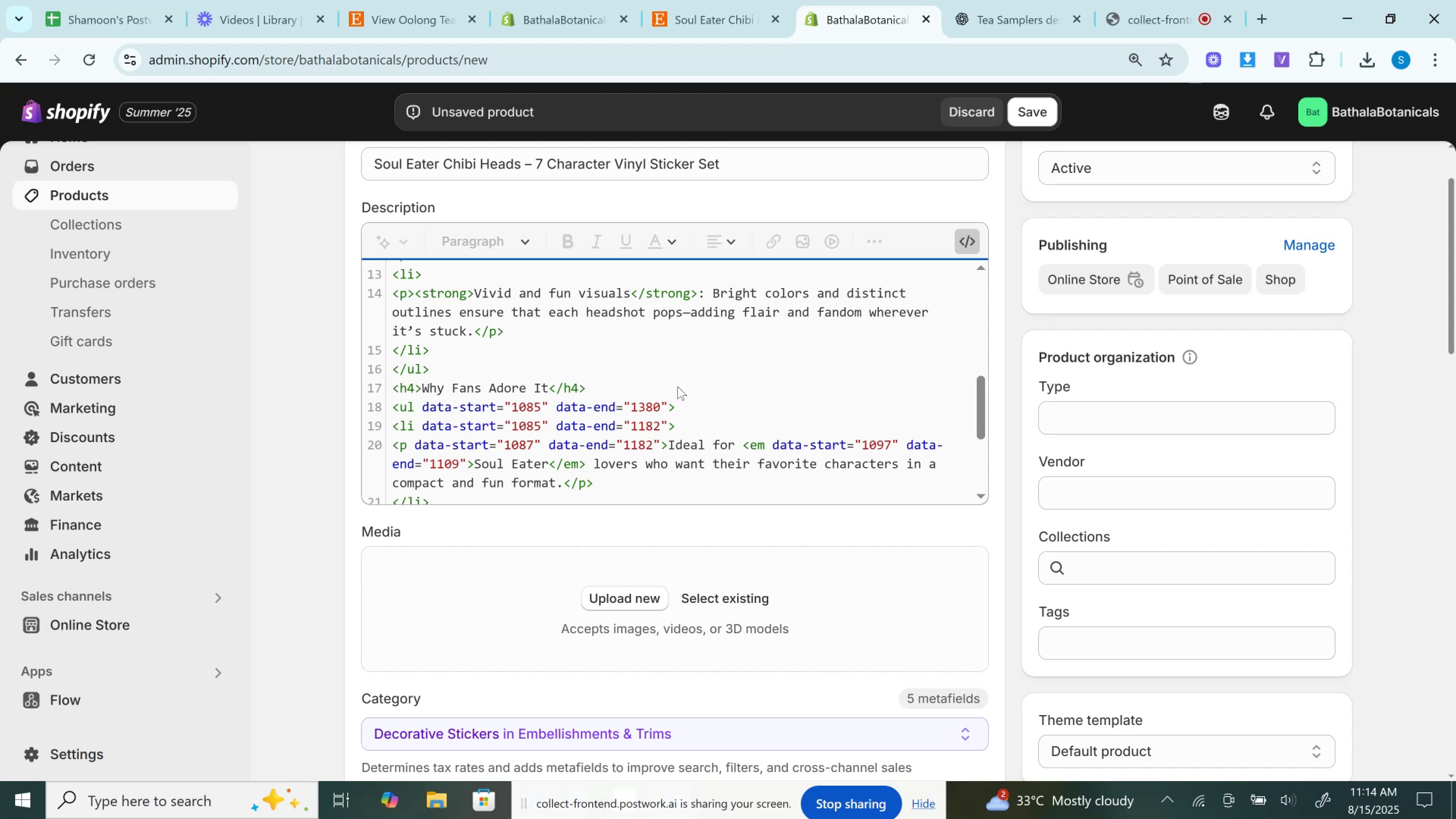 
key(Backspace)
 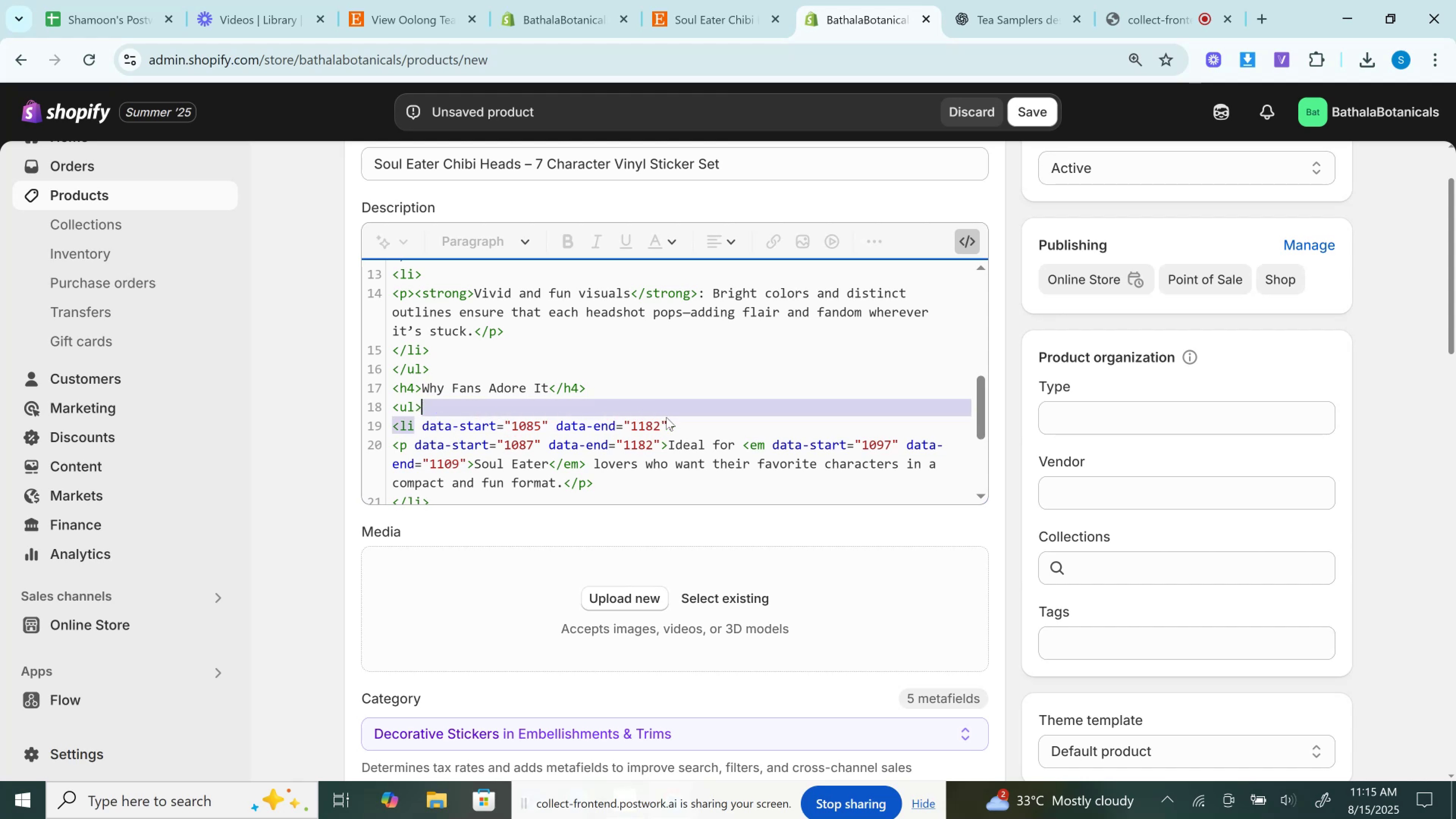 
key(Backspace)
 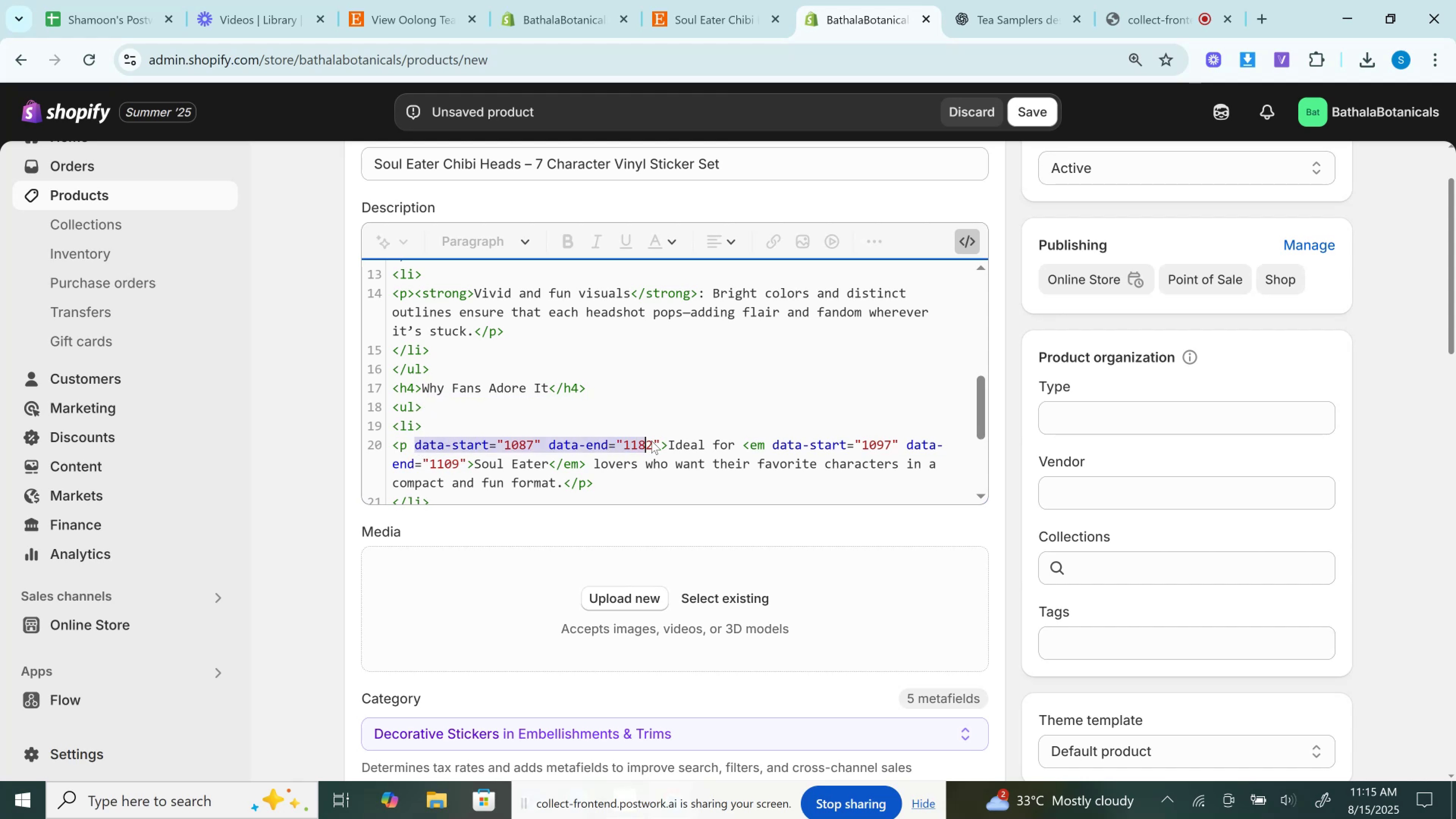 
key(Backspace)
 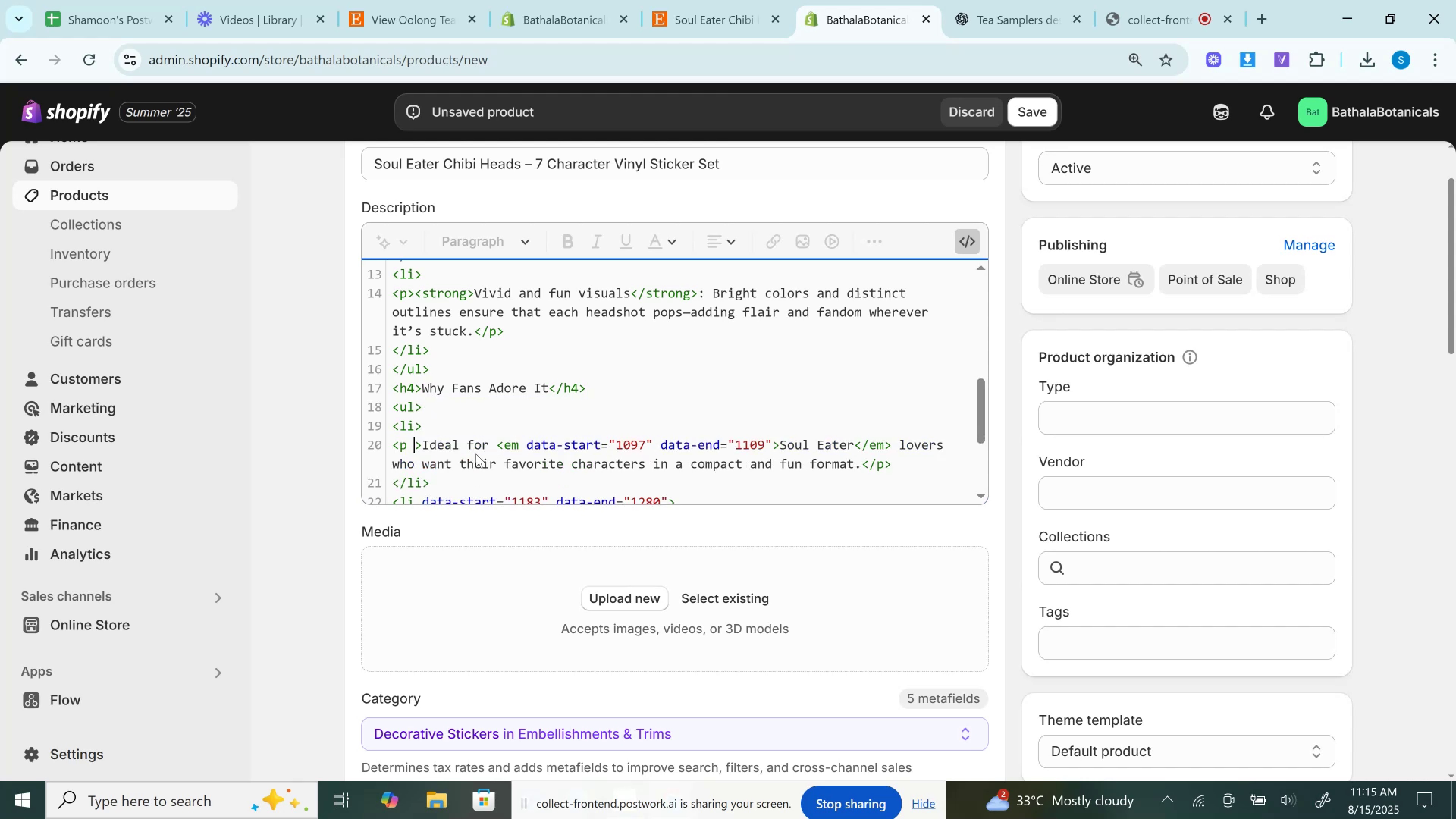 
key(Backspace)
 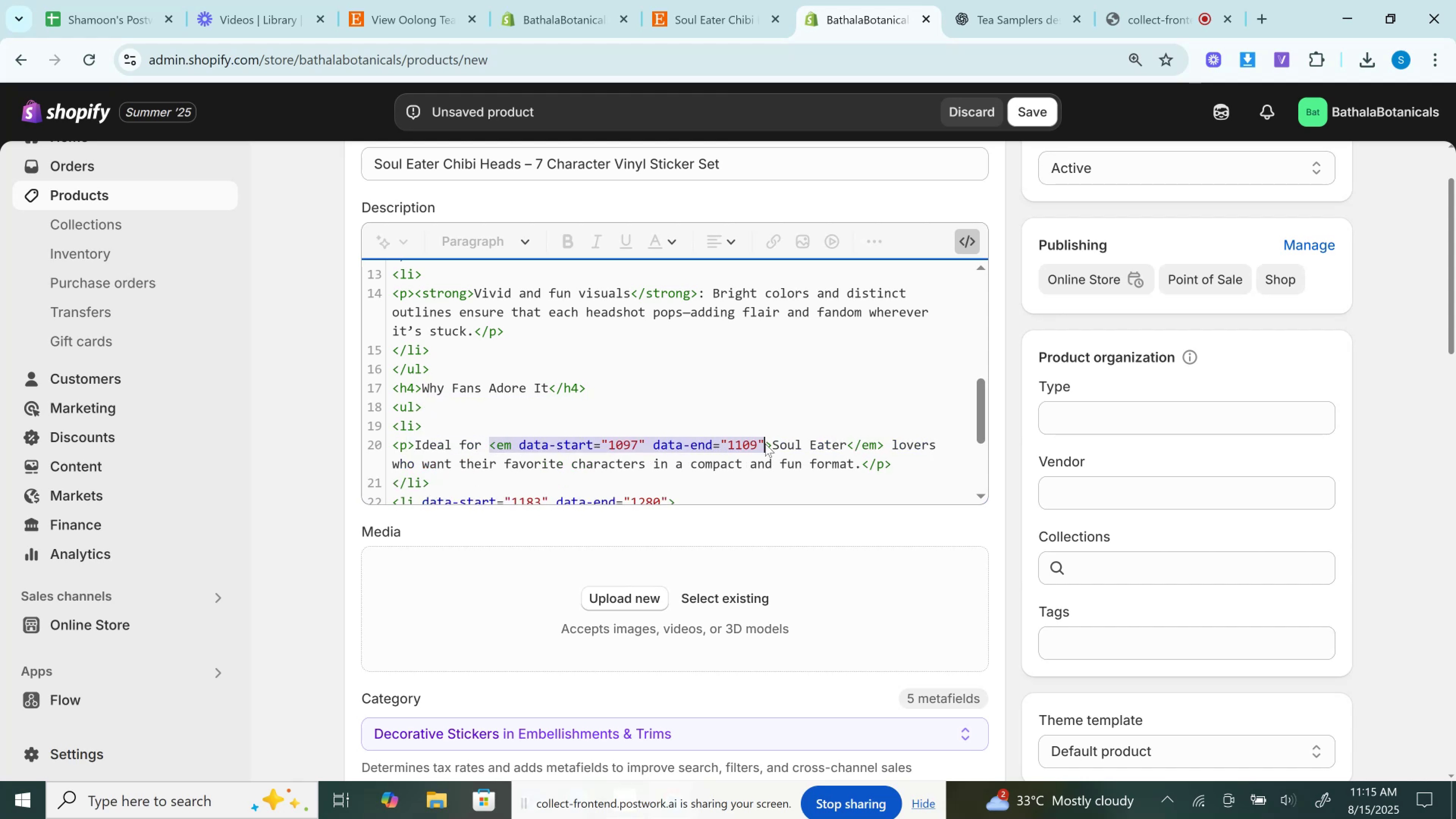 
key(Backspace)
 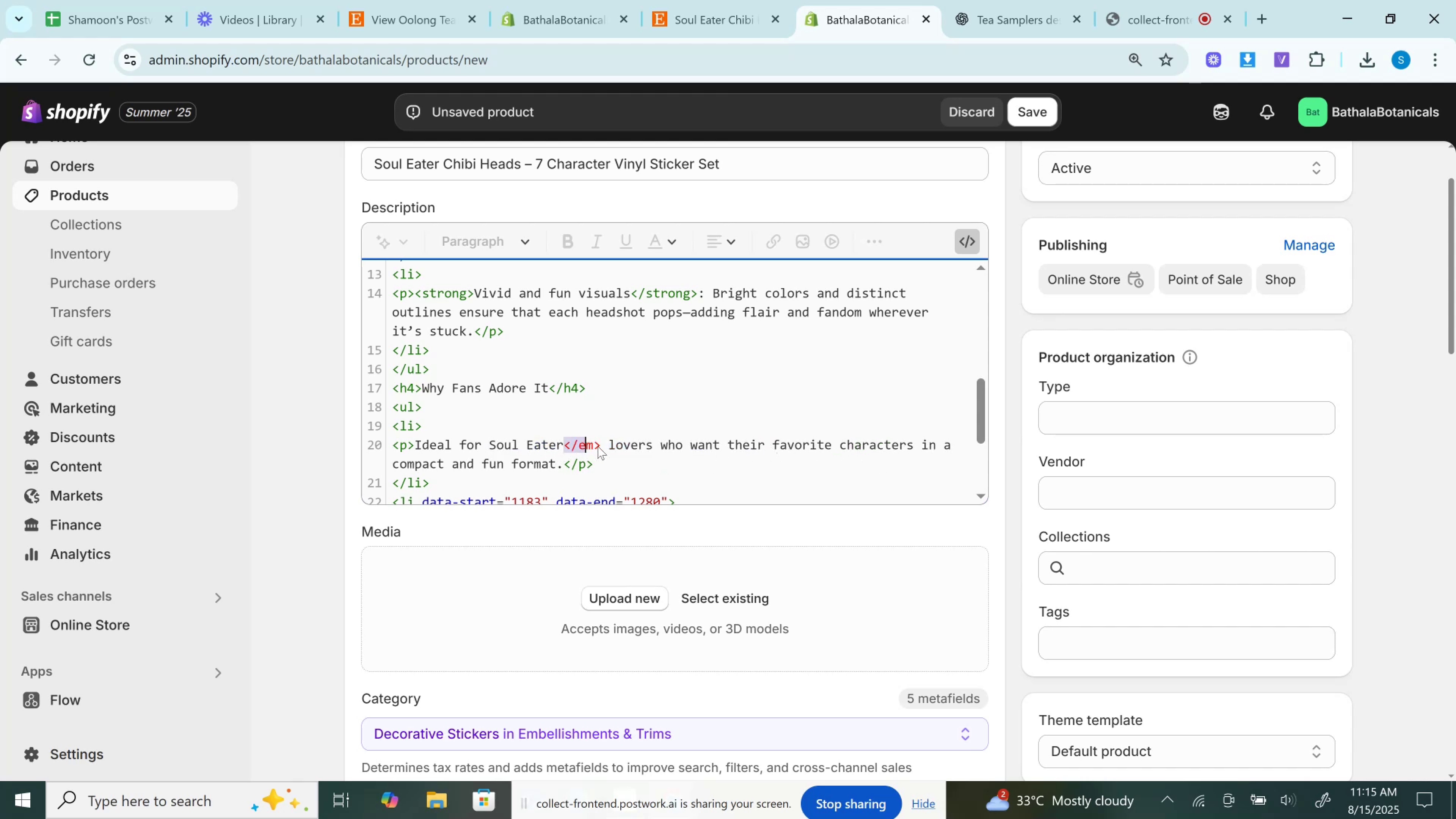 
key(Backspace)
 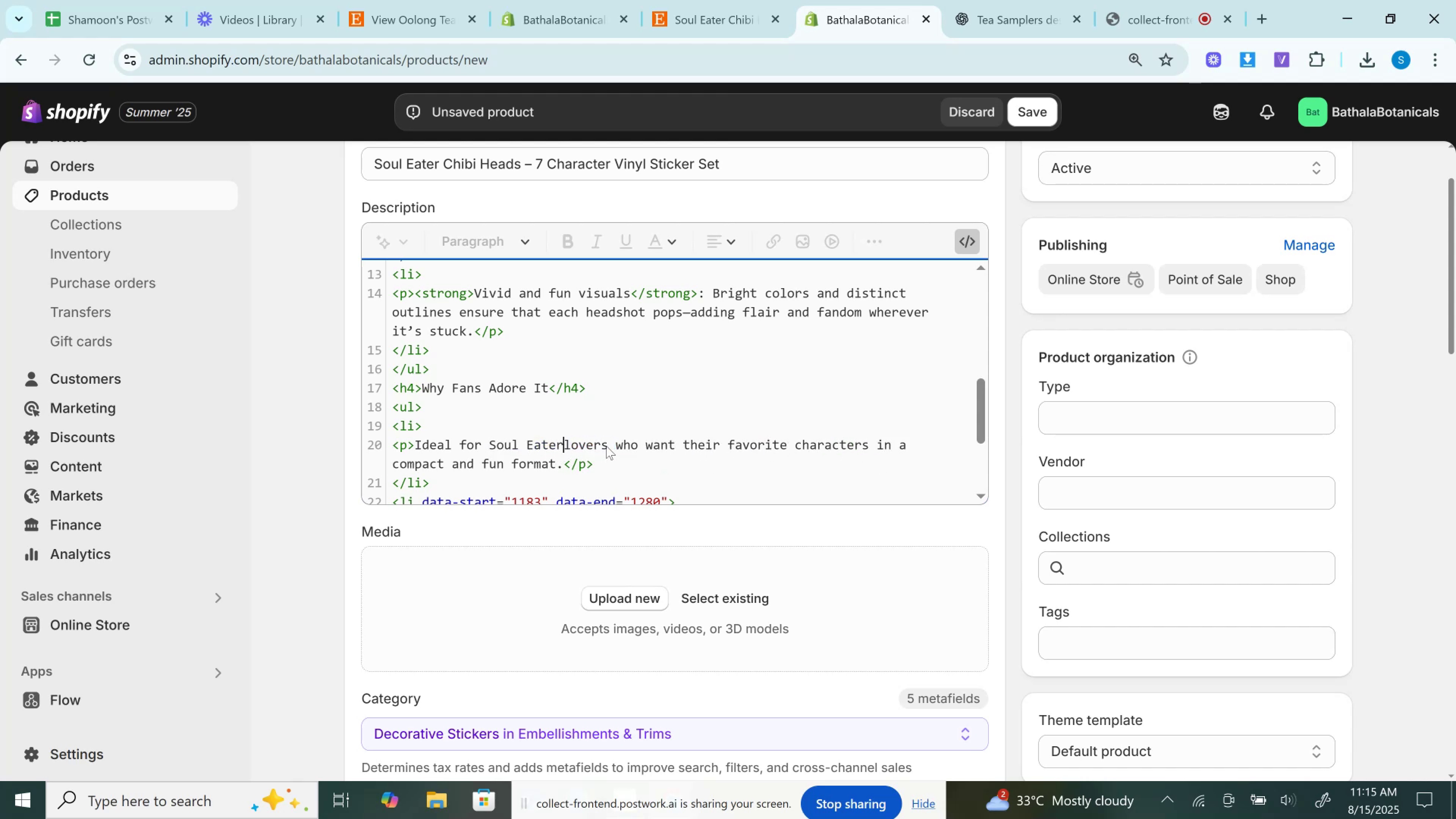 
key(Space)
 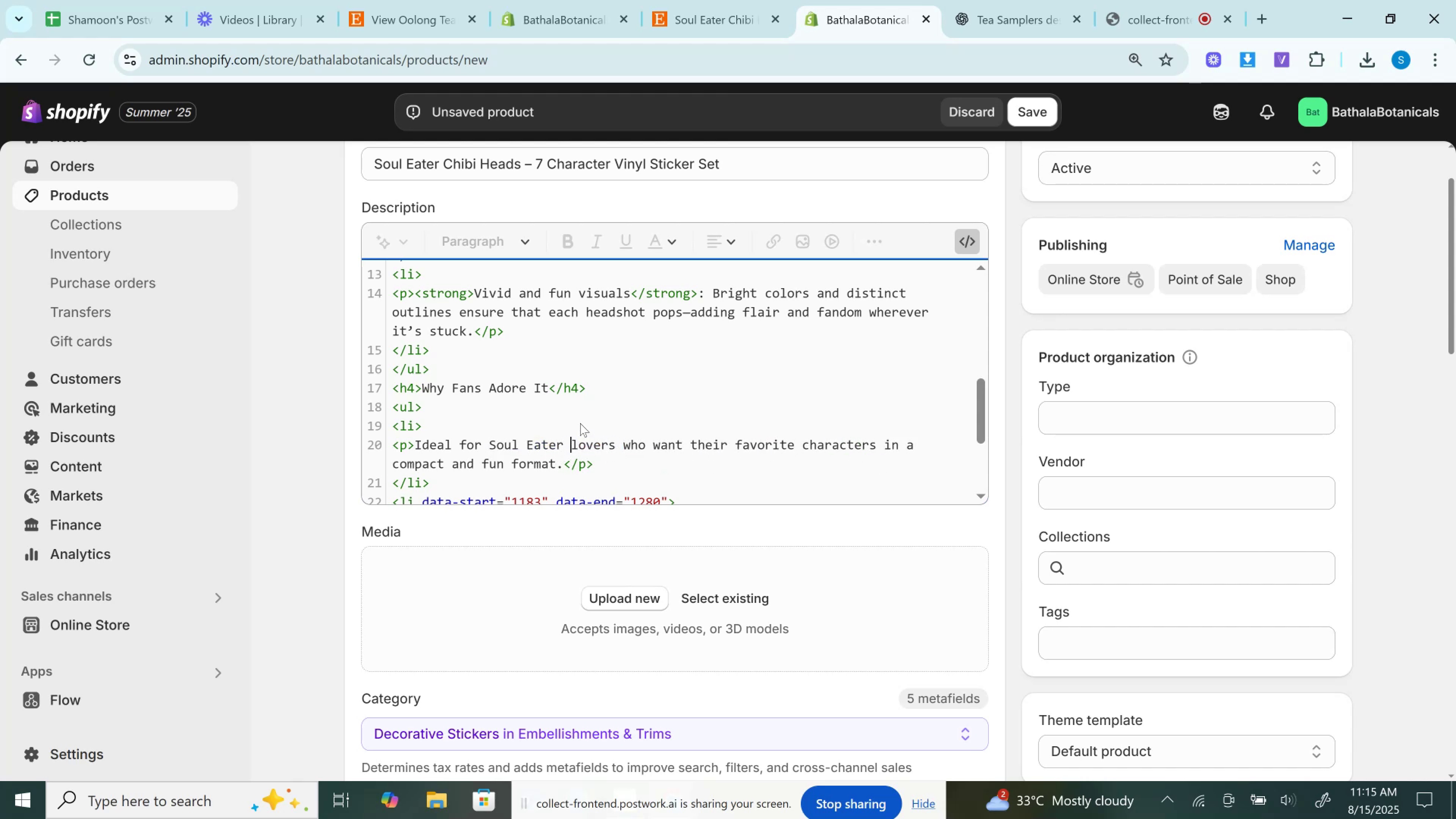 
scroll: coordinate [572, 407], scroll_direction: down, amount: 2.0
 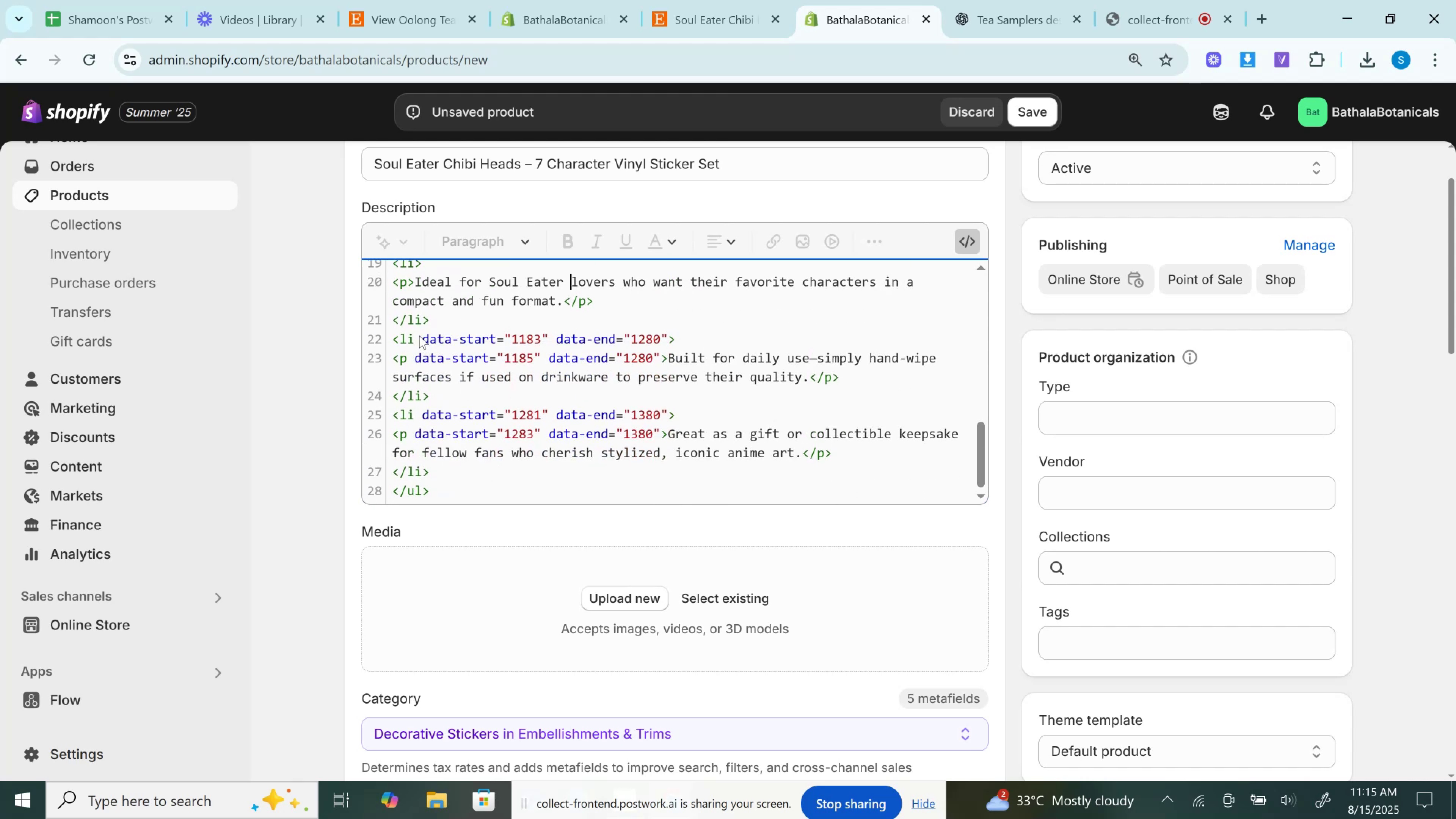 
left_click_drag(start_coordinate=[416, 333], to_coordinate=[668, 343])
 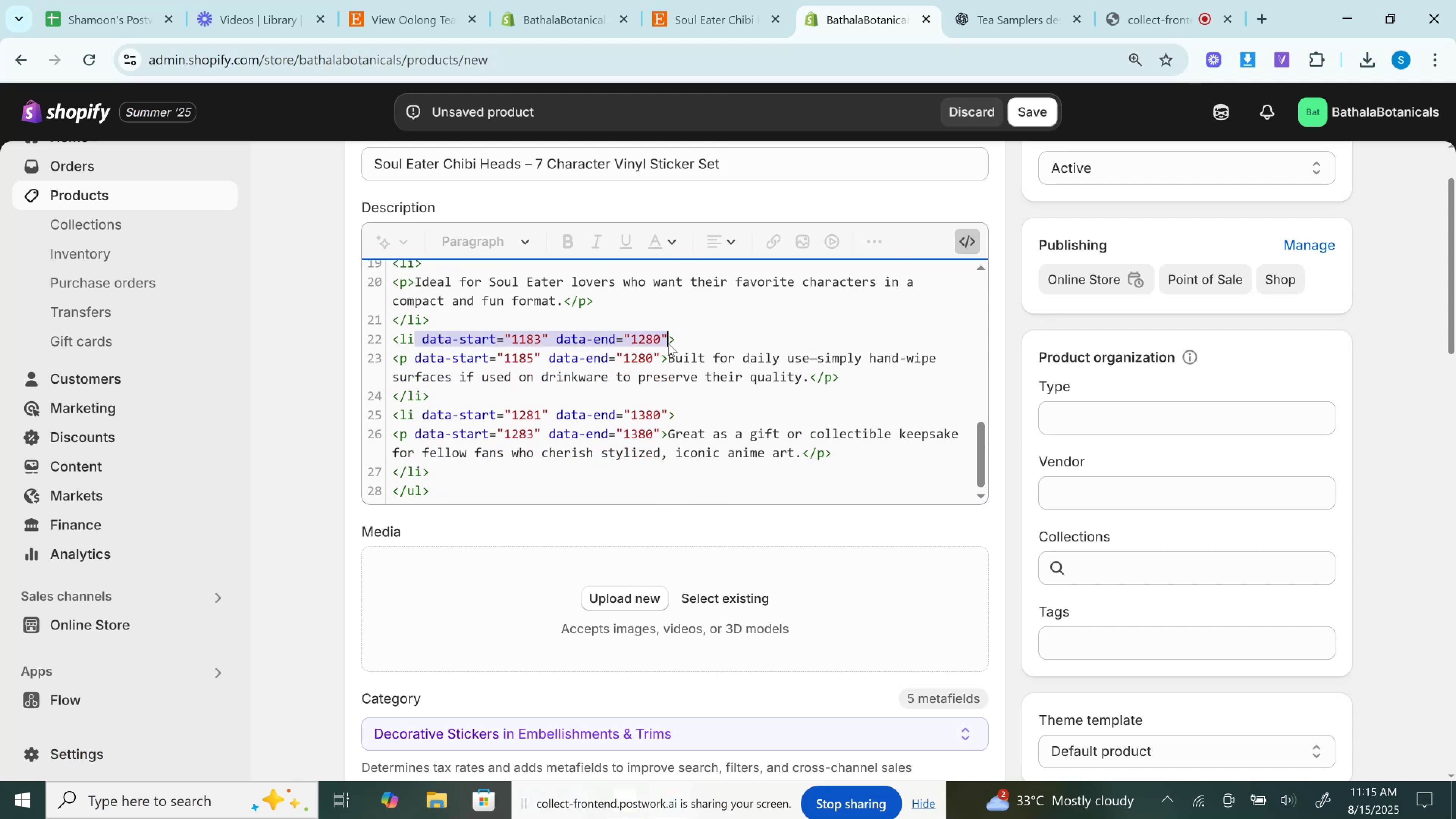 
key(Backspace)
 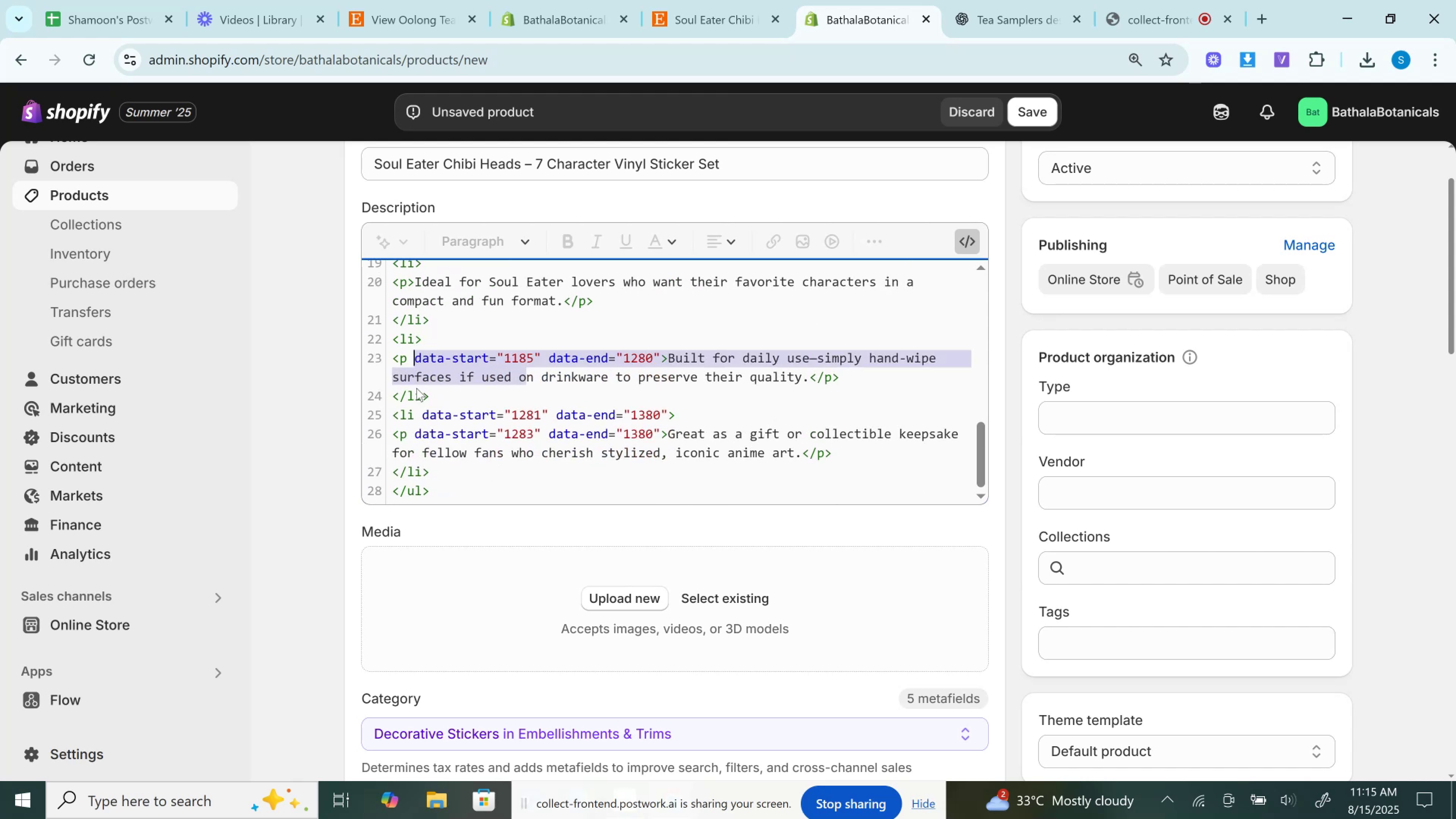 
left_click([405, 354])
 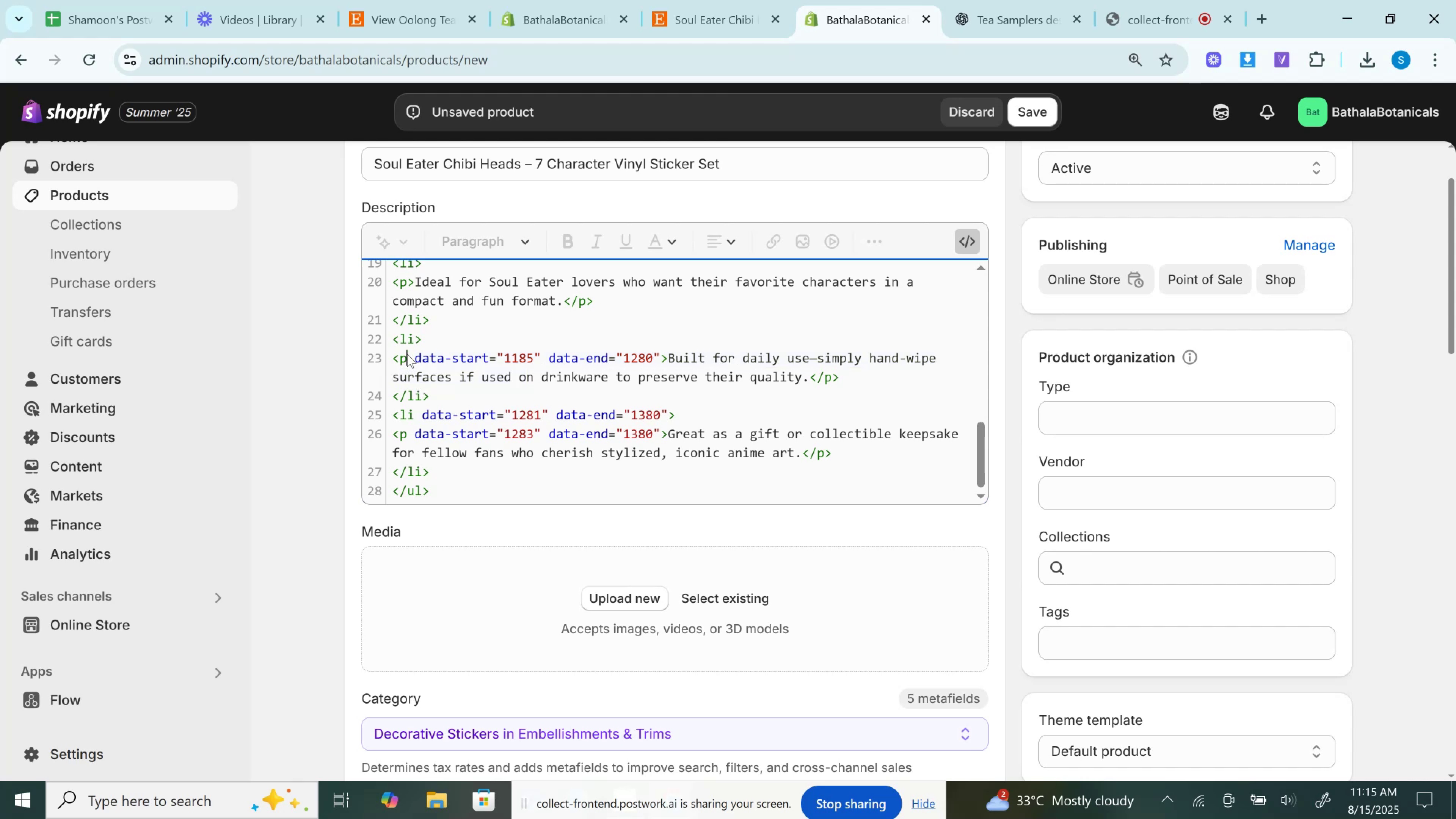 
left_click_drag(start_coordinate=[407, 354], to_coordinate=[659, 361])
 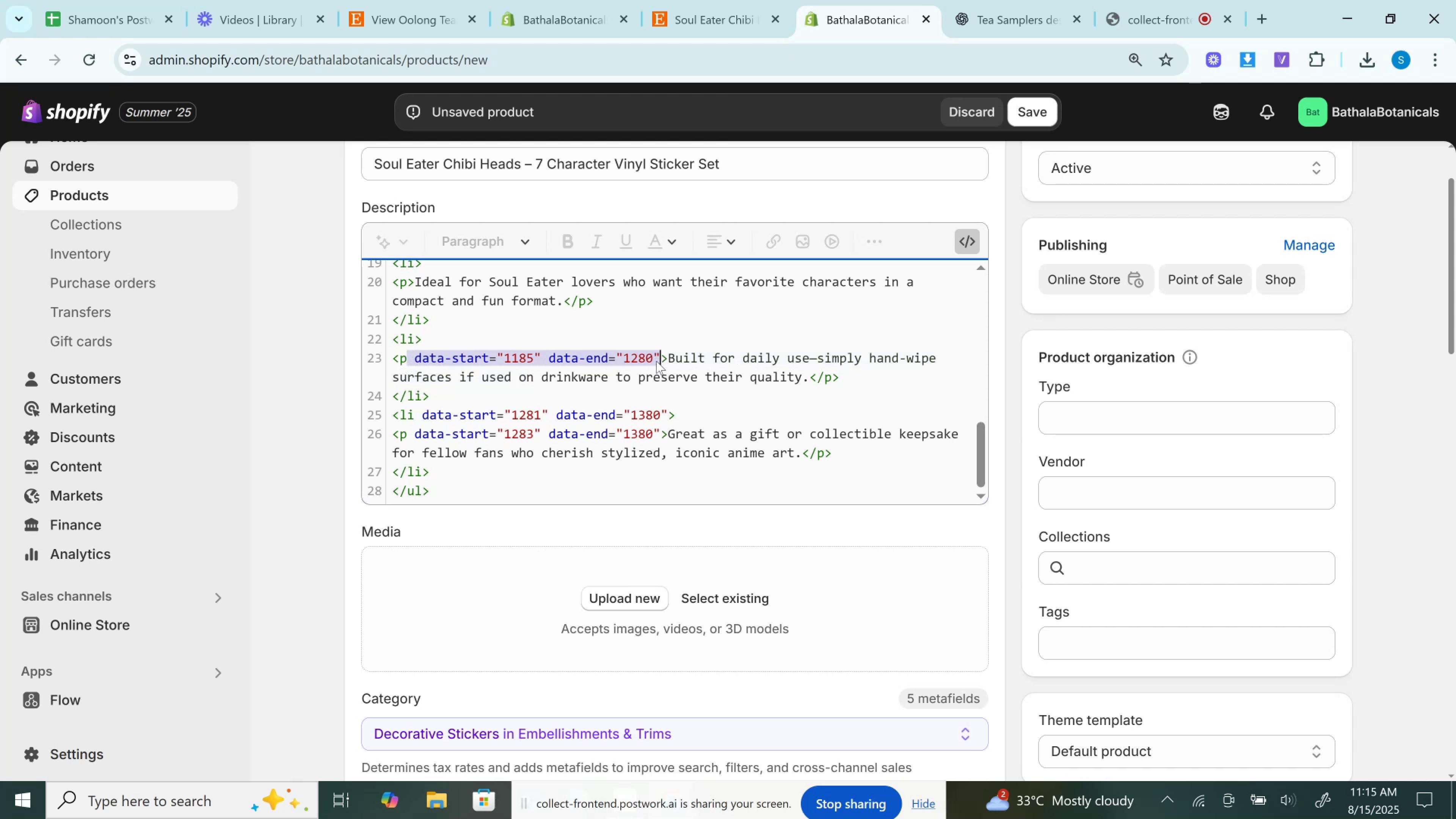 
key(Backspace)
 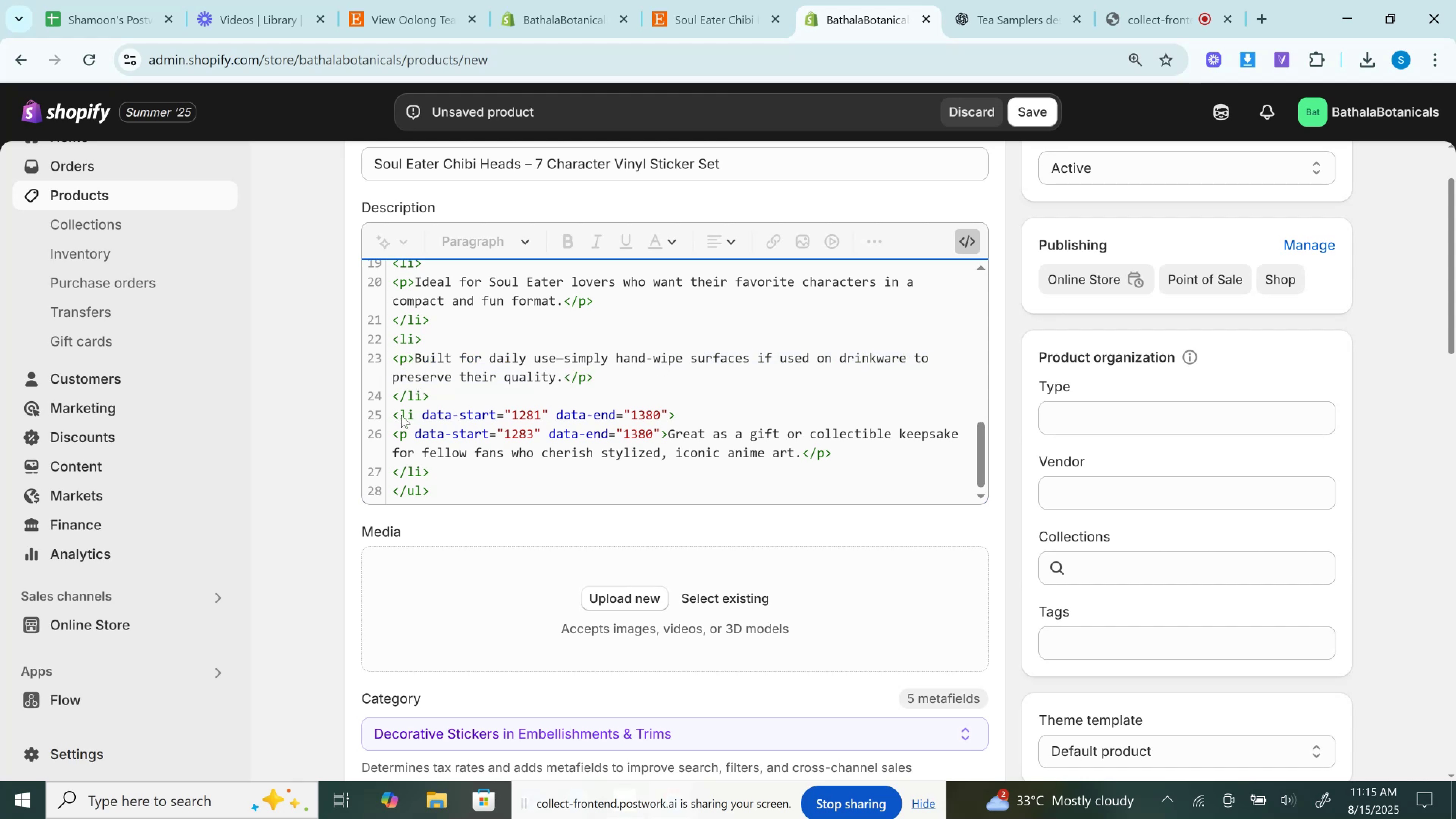 
left_click_drag(start_coordinate=[414, 413], to_coordinate=[665, 413])
 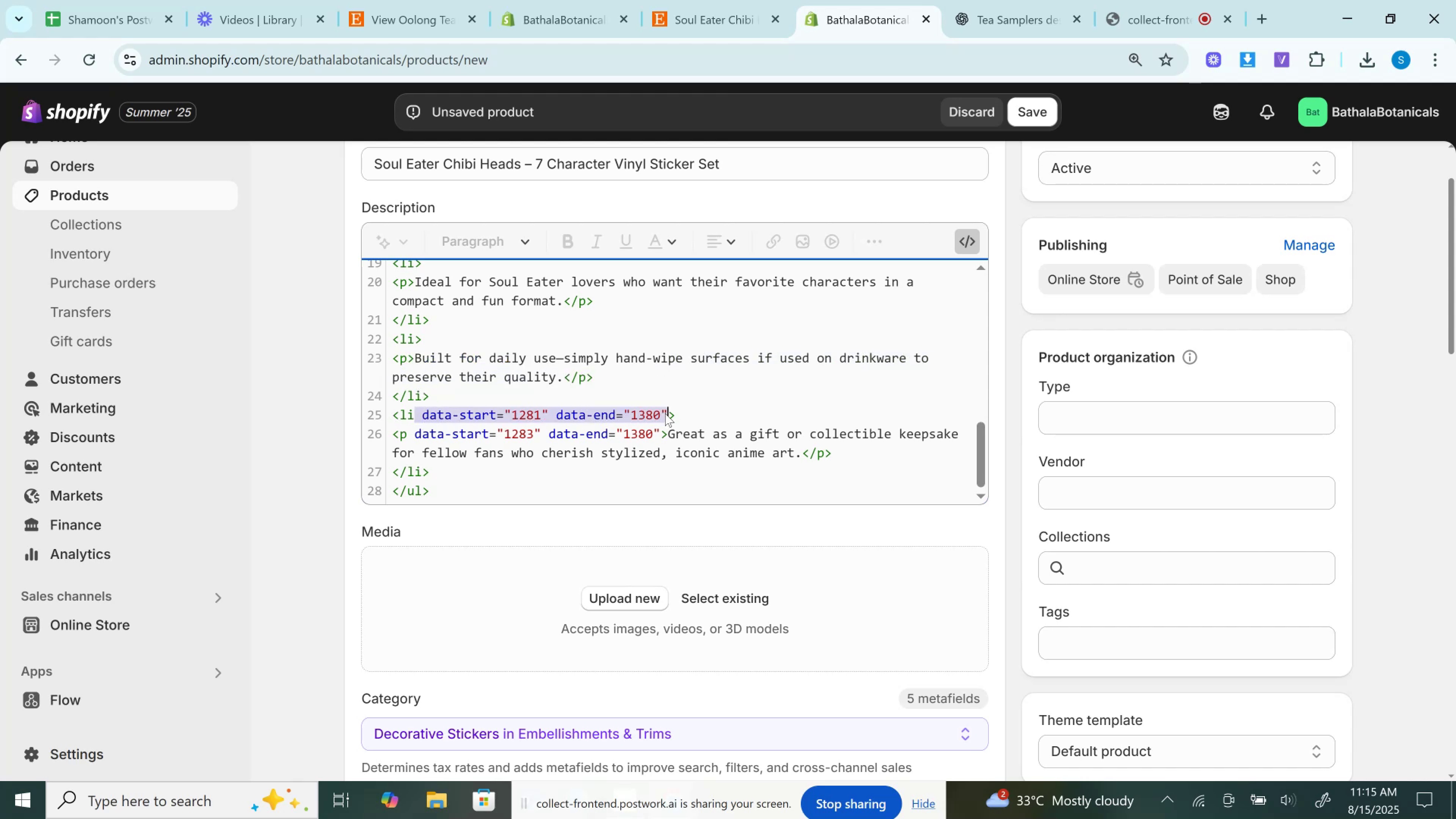 
key(Backspace)
 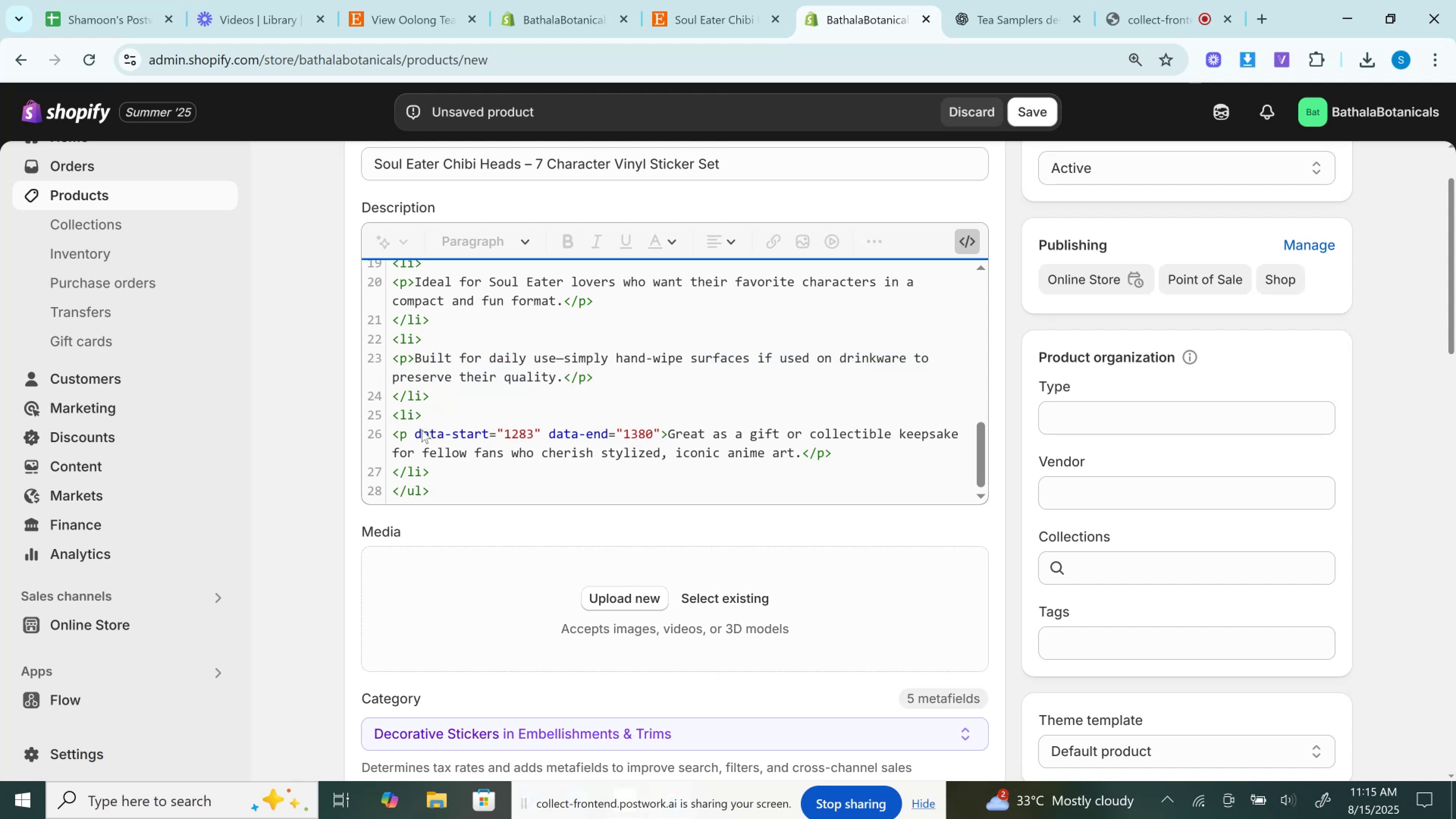 
left_click_drag(start_coordinate=[409, 434], to_coordinate=[664, 432])
 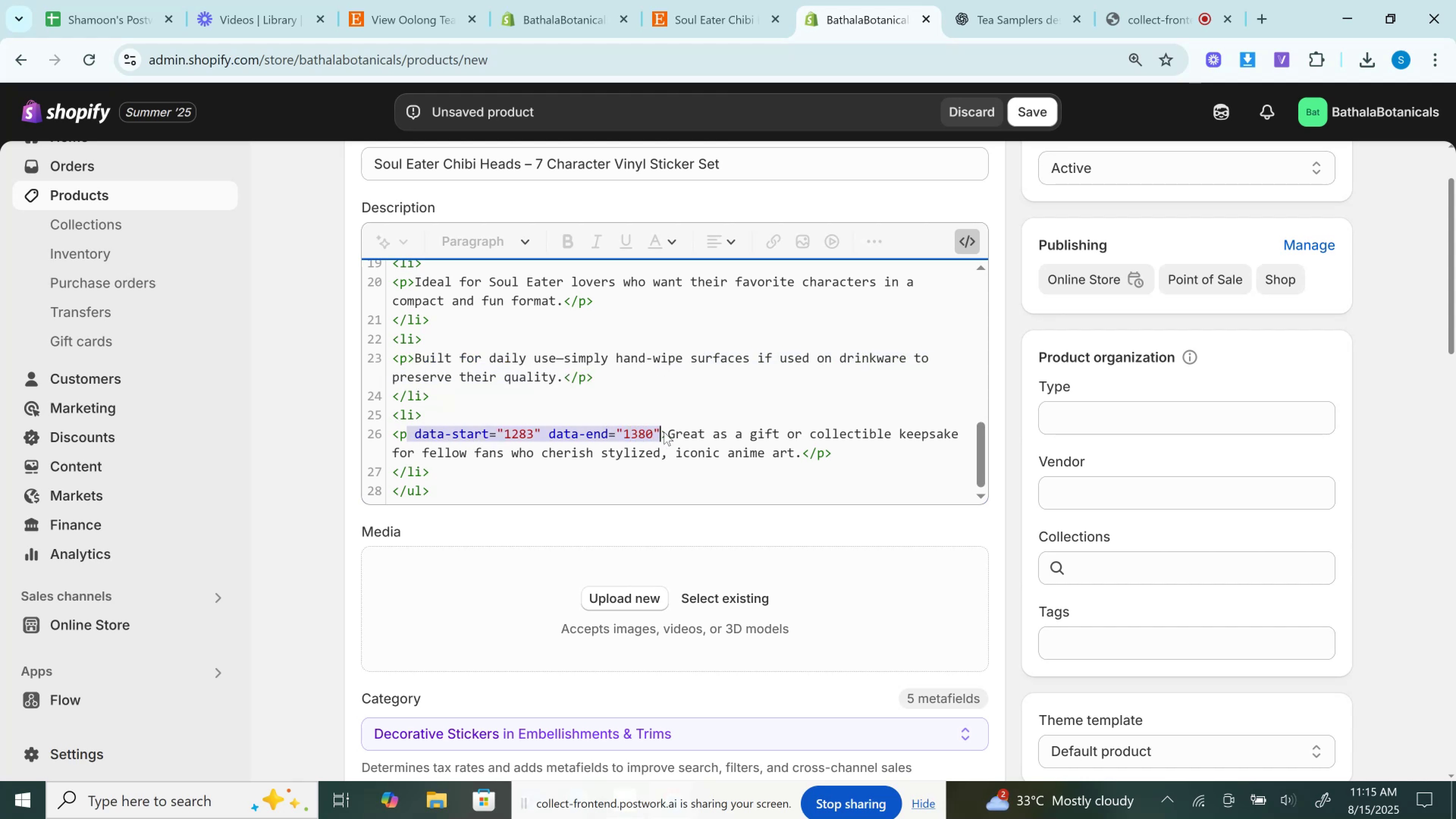 
key(Backspace)
 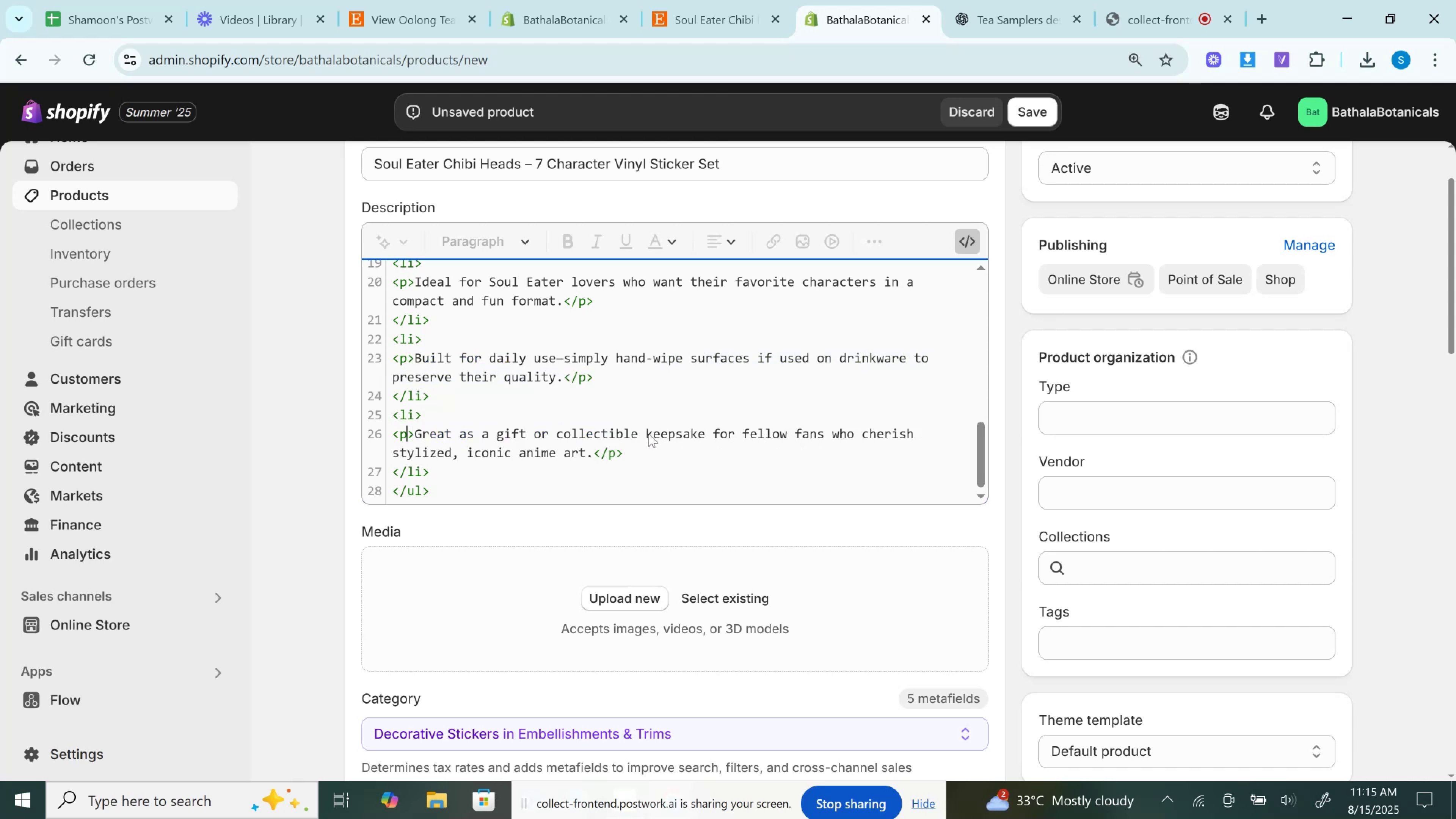 
scroll: coordinate [649, 434], scroll_direction: up, amount: 1.0
 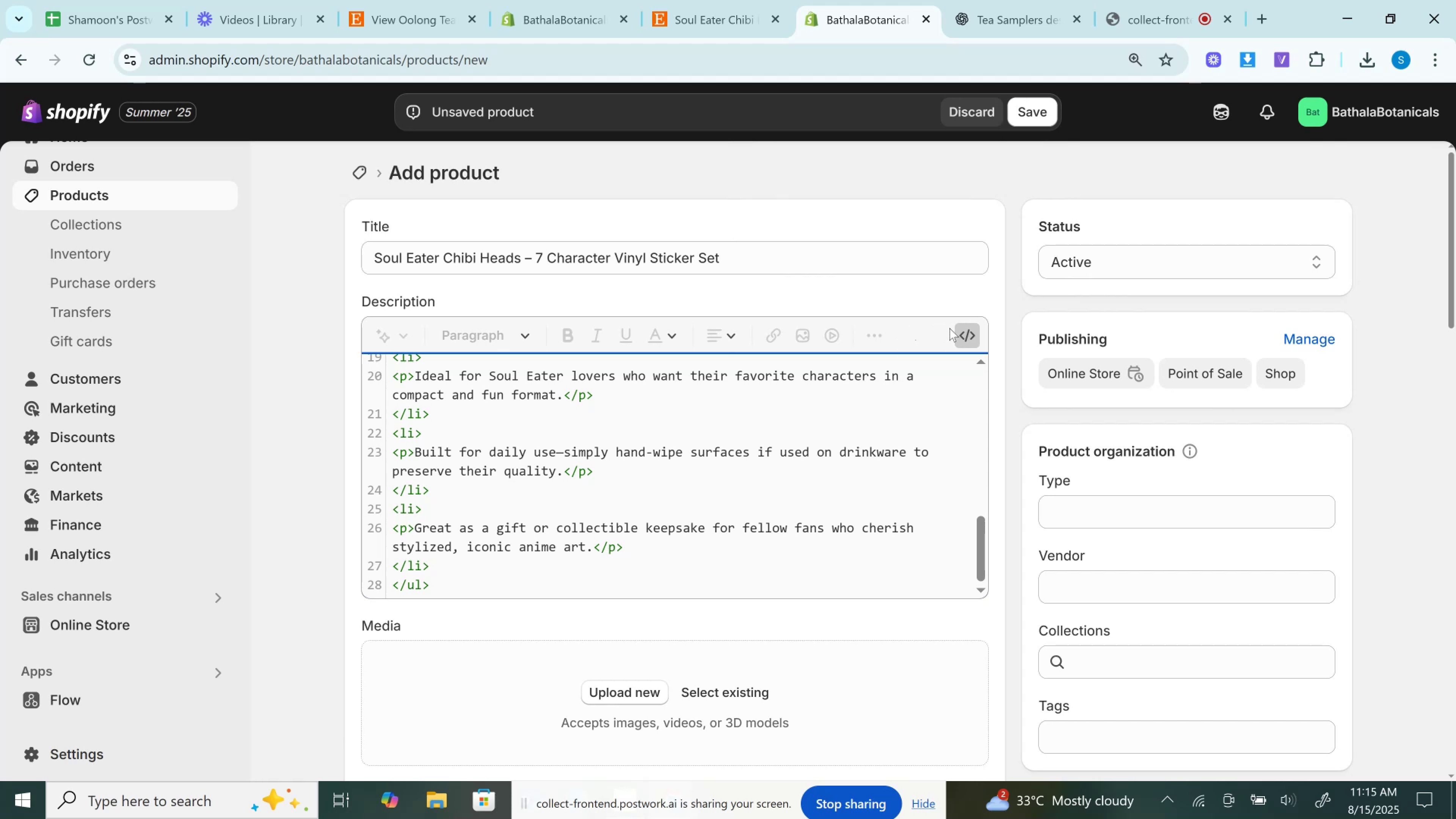 
left_click([965, 331])
 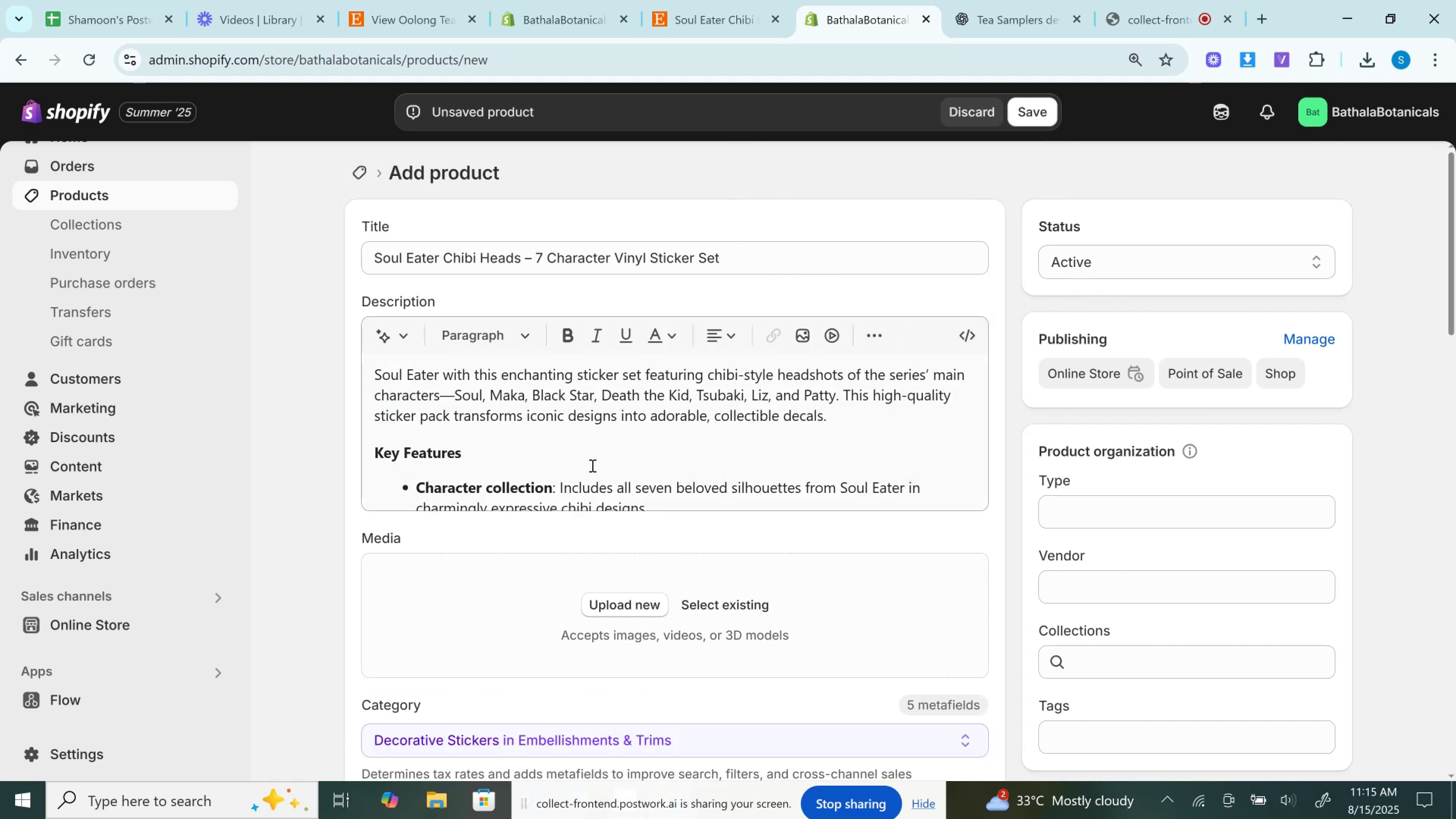 
left_click_drag(start_coordinate=[563, 455], to_coordinate=[289, 438])
 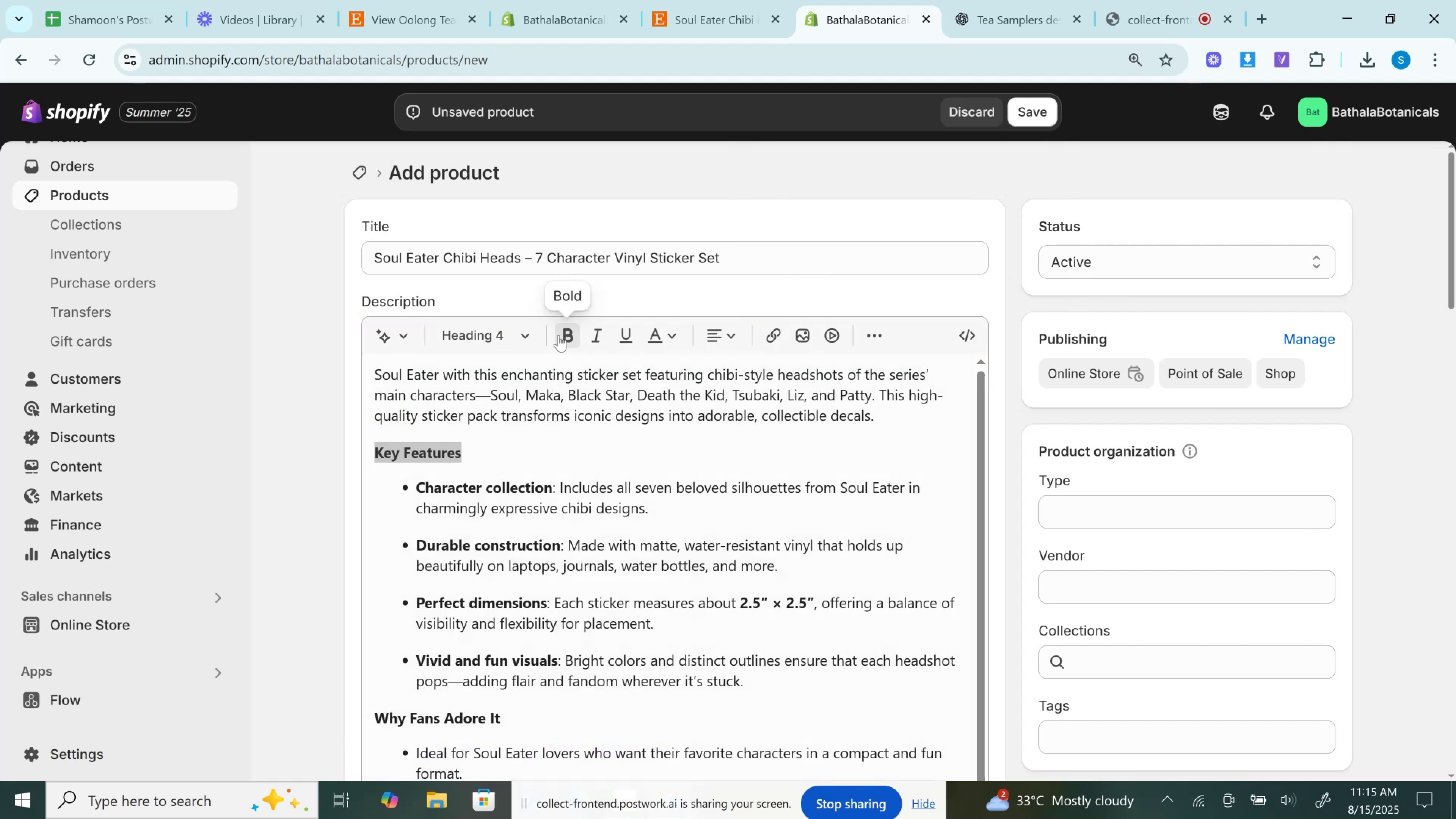 
double_click([480, 335])
 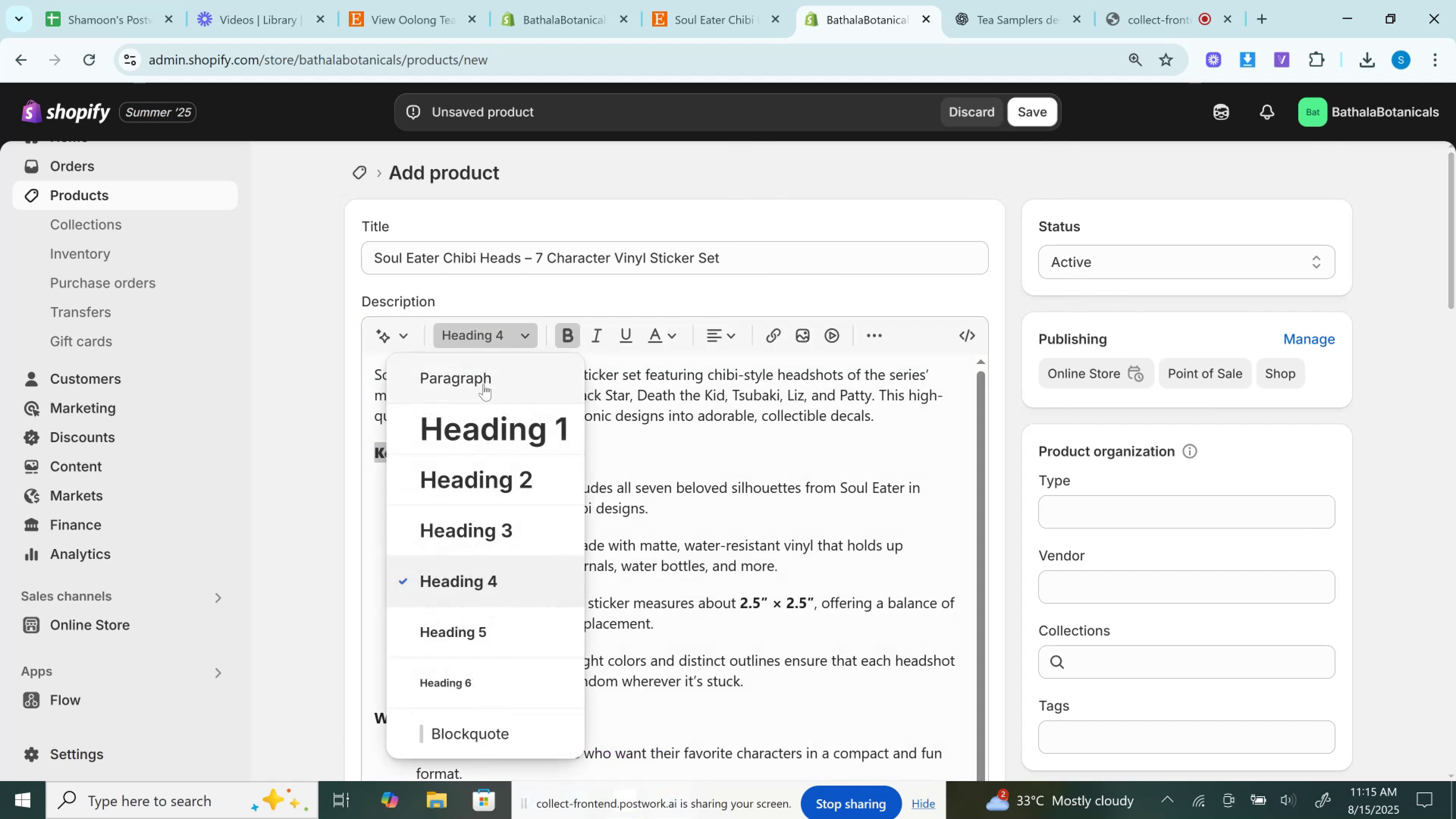 
left_click([483, 379])
 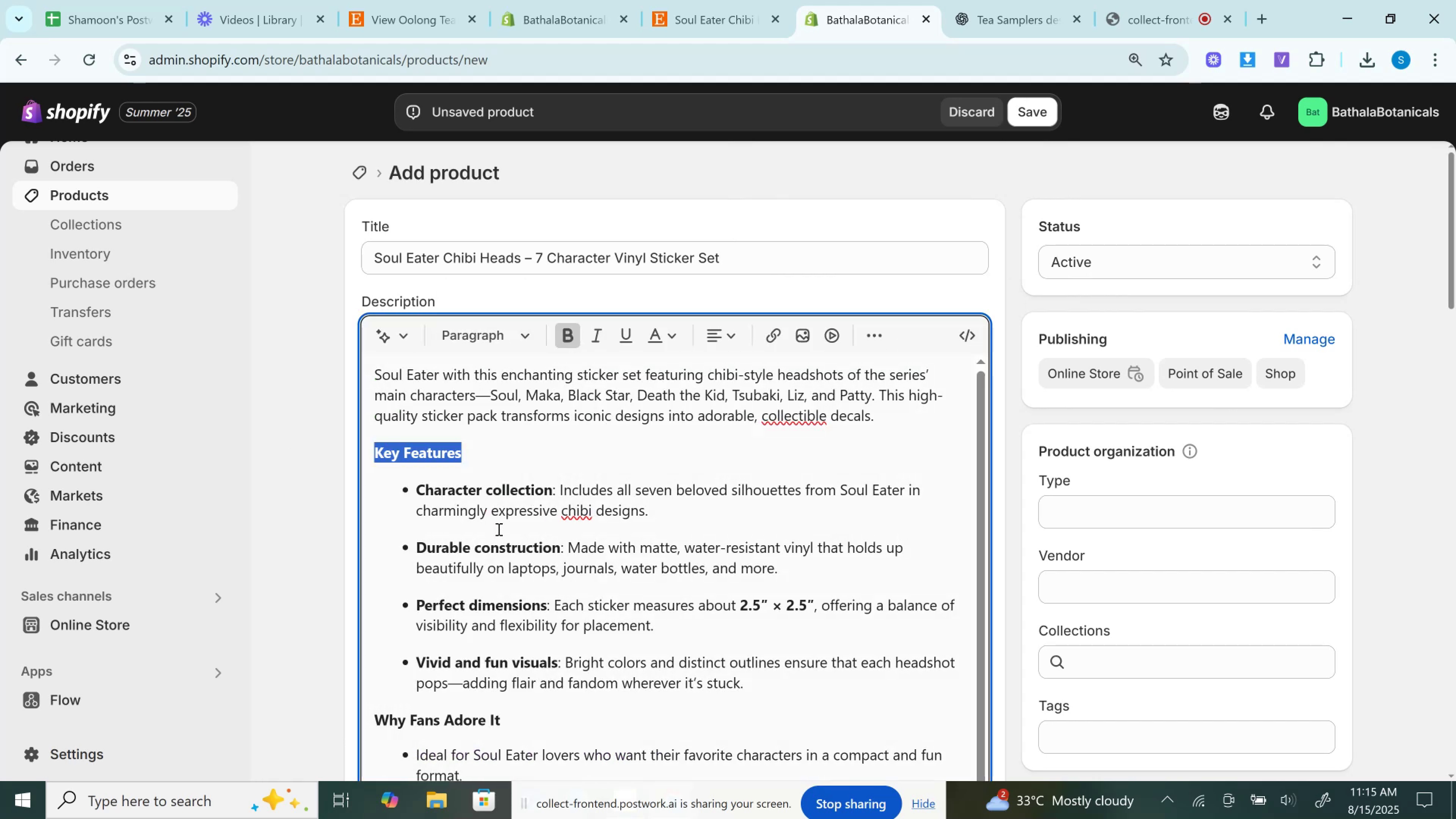 
scroll: coordinate [508, 529], scroll_direction: down, amount: 1.0
 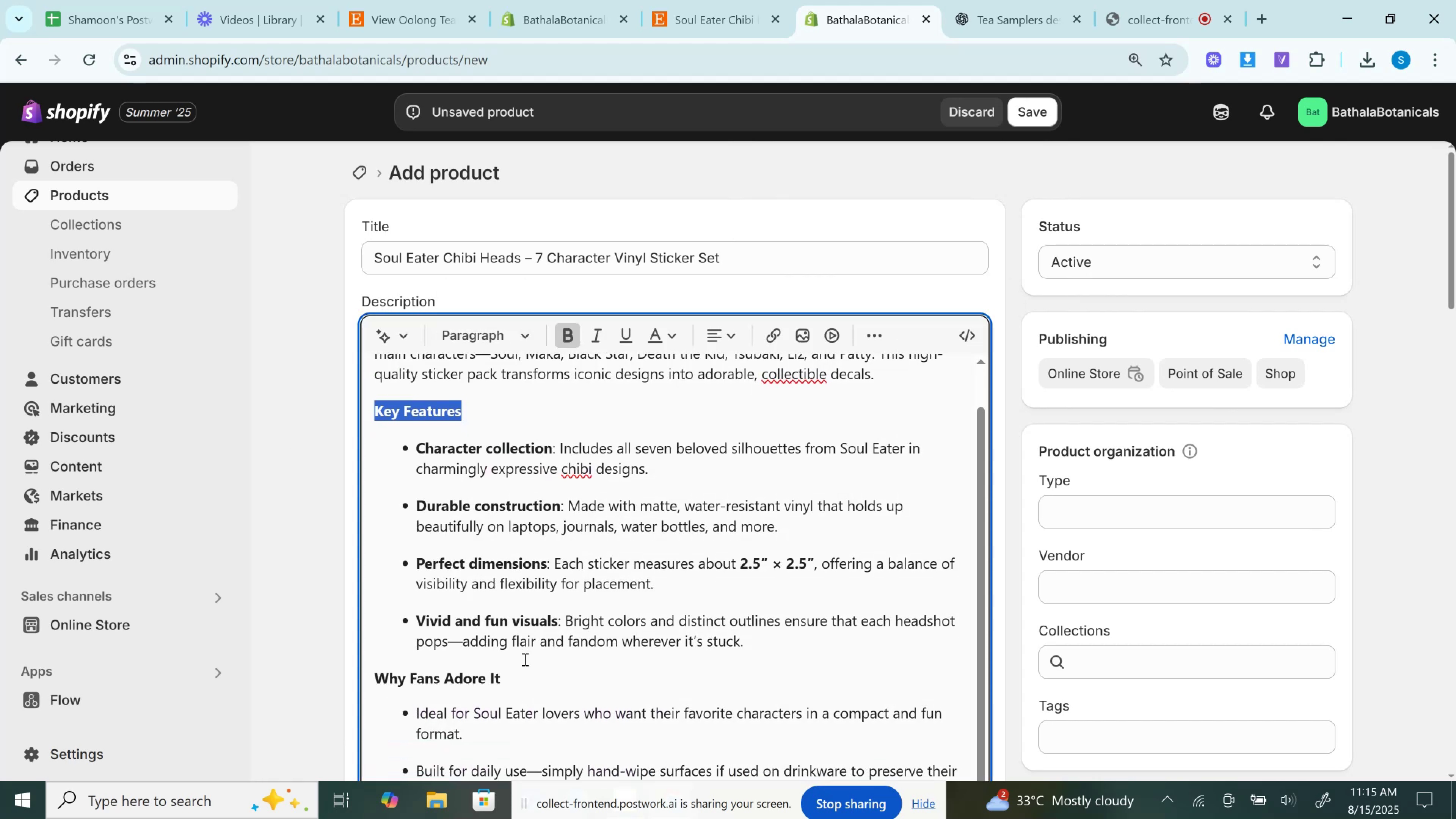 
left_click_drag(start_coordinate=[518, 674], to_coordinate=[336, 675])
 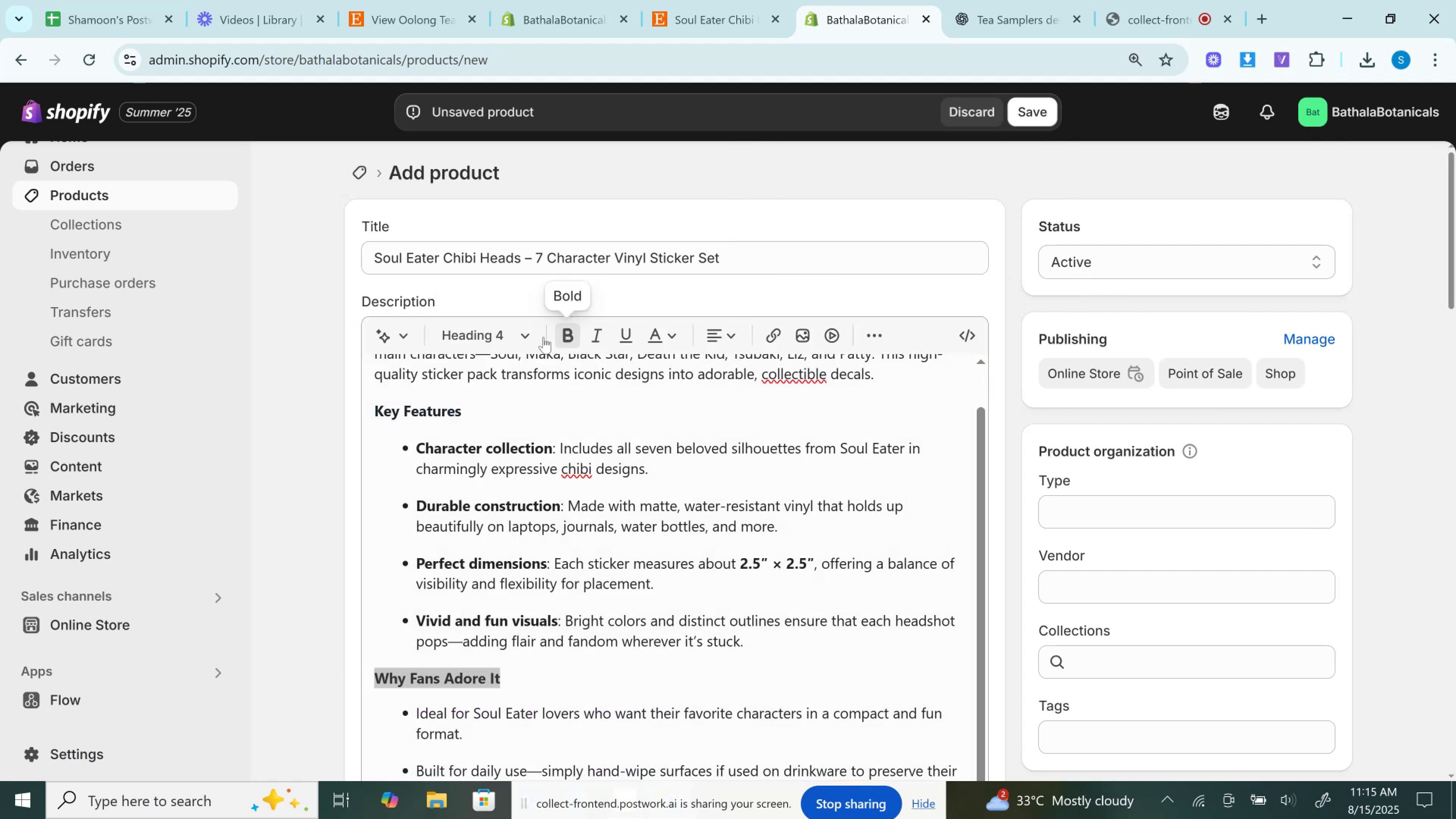 
double_click([467, 354])
 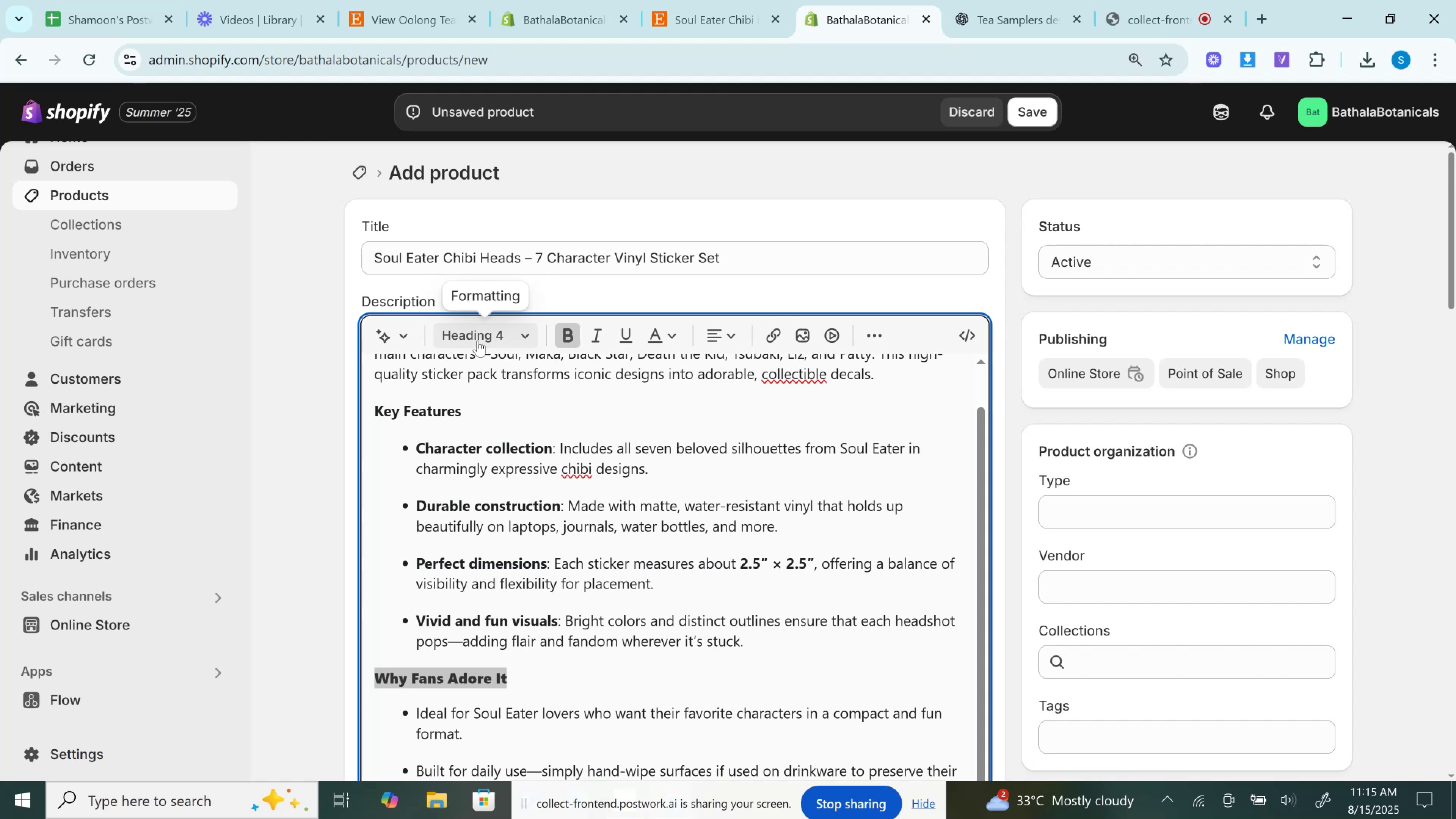 
left_click([478, 331])
 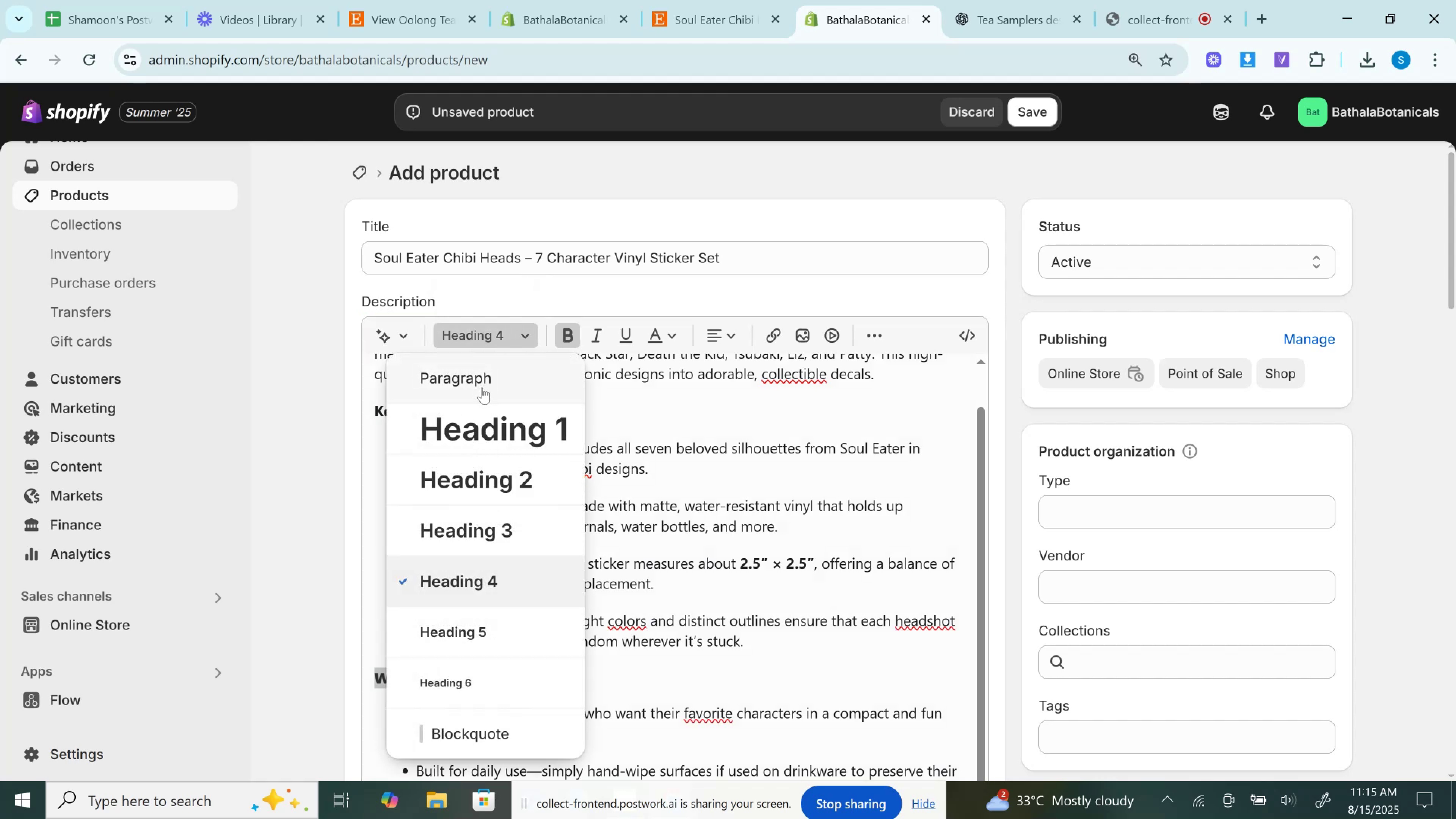 
left_click([482, 388])
 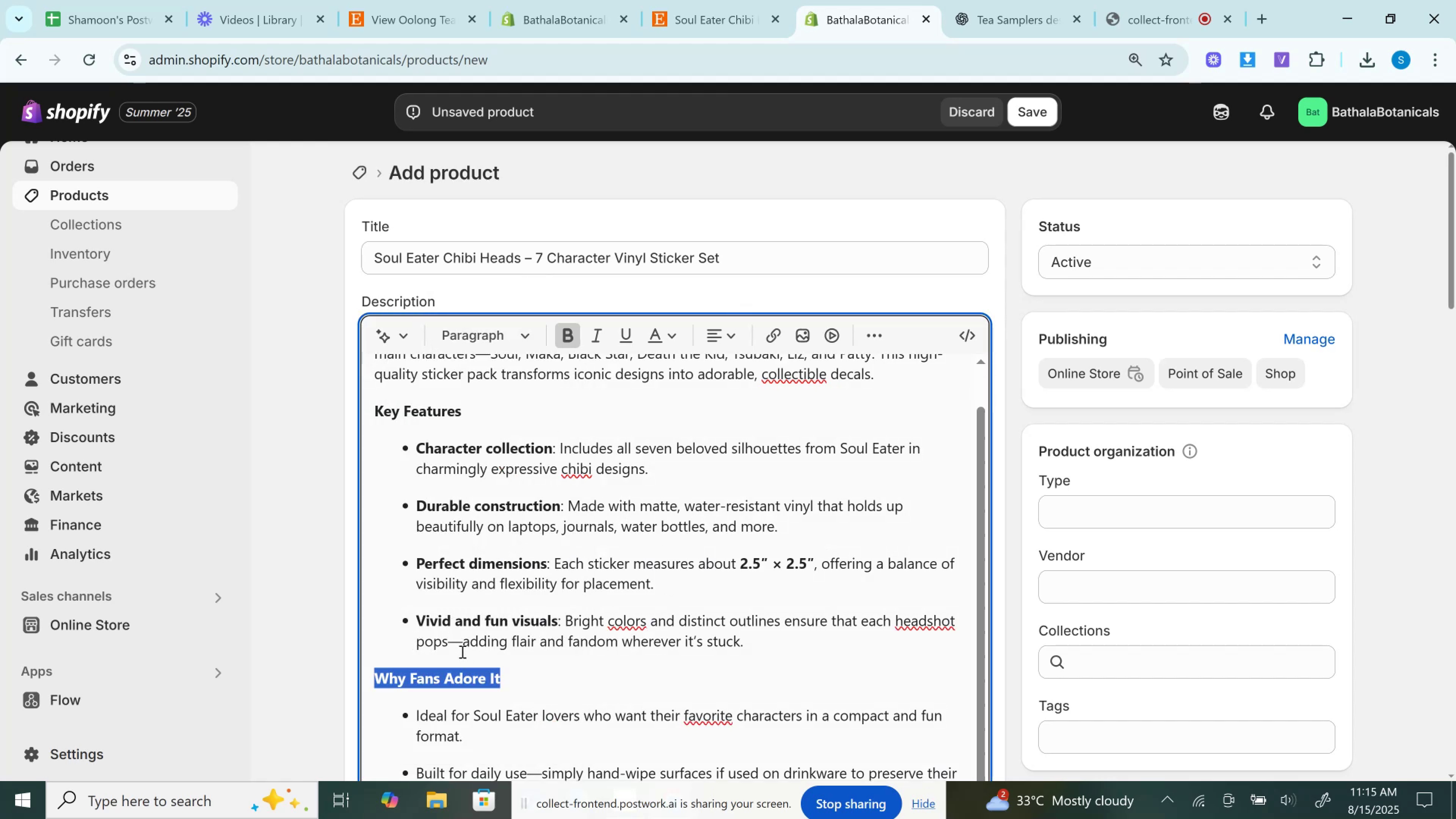 
double_click([452, 636])
 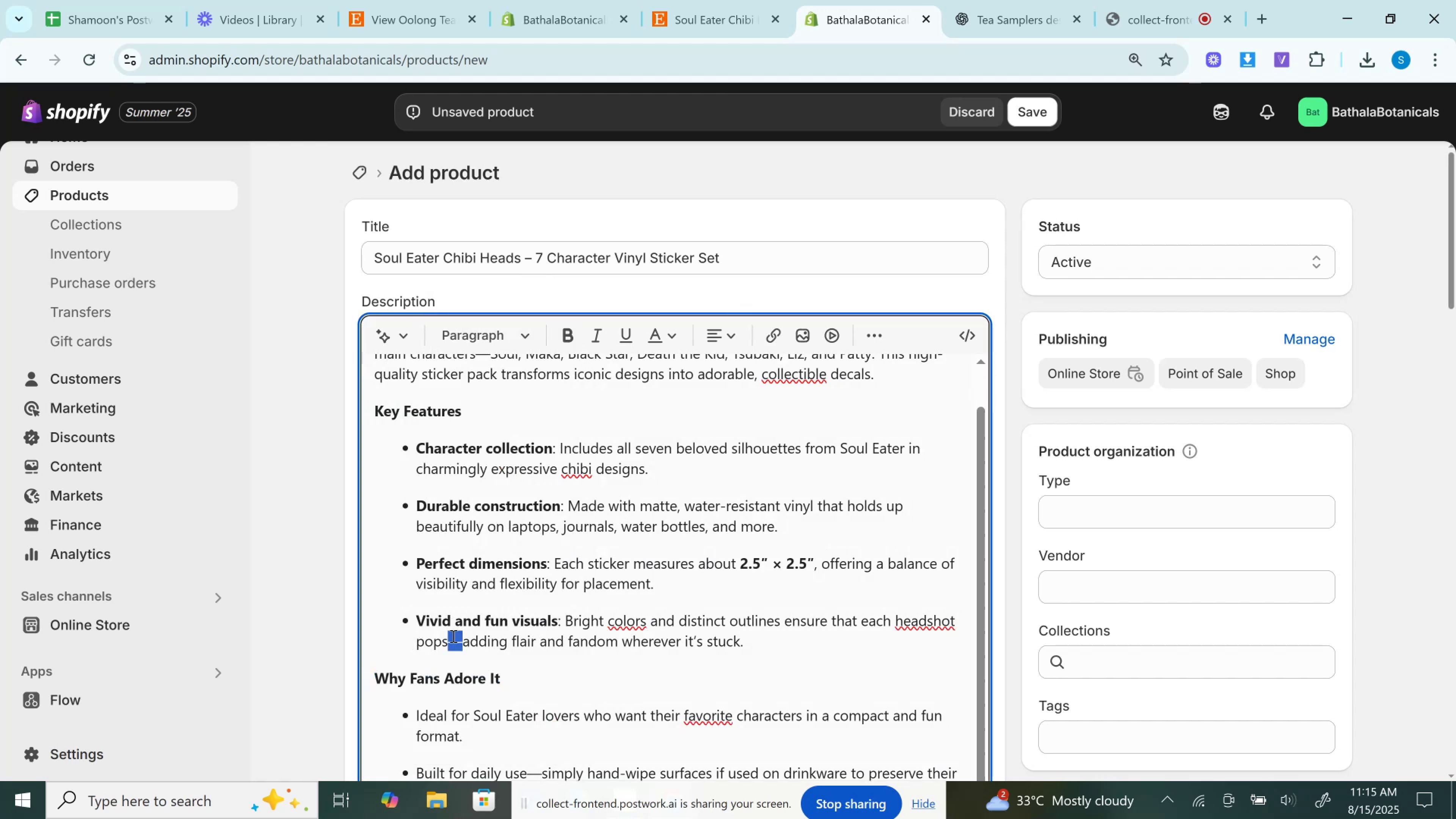 
key(Space)
 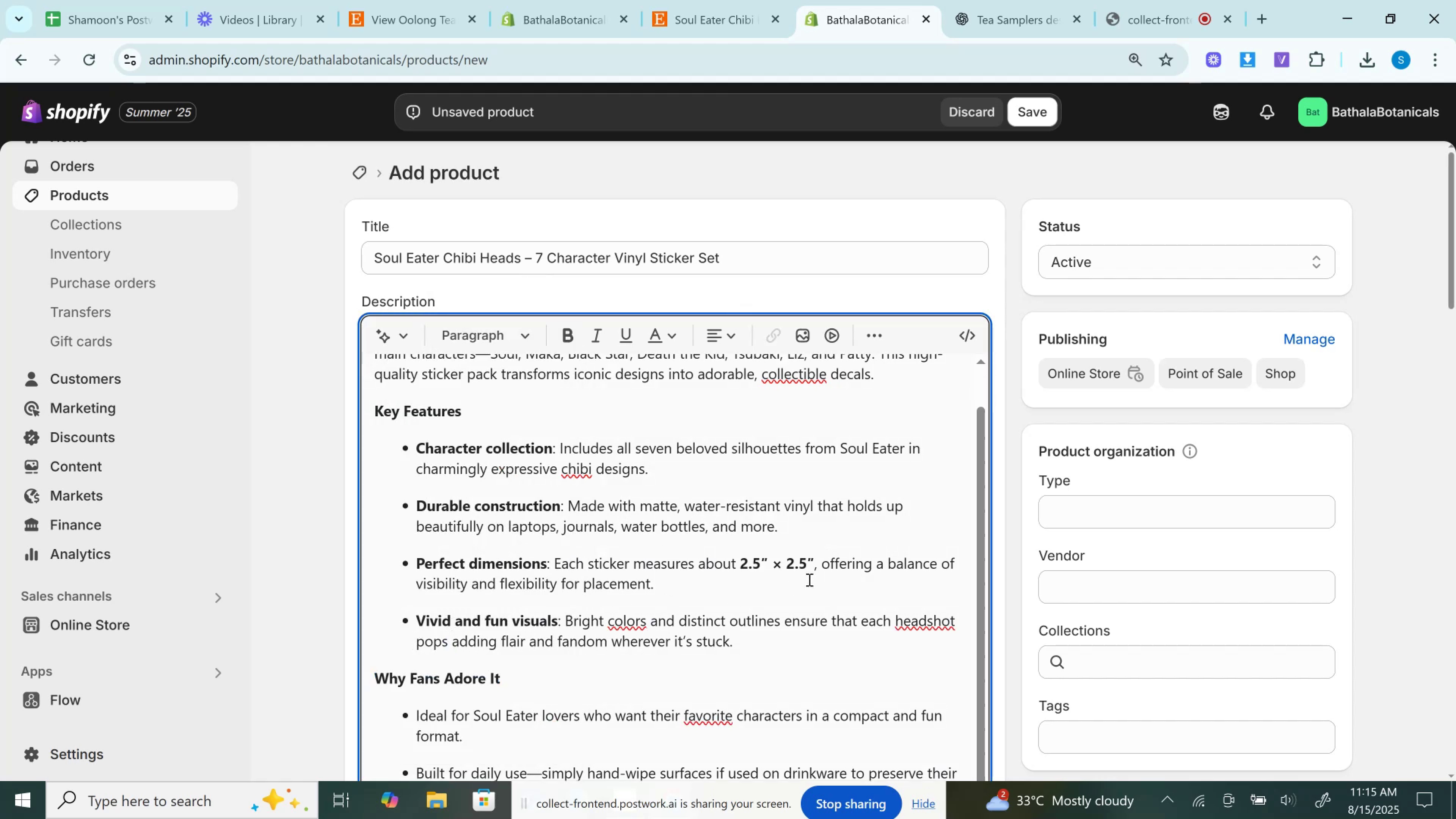 
scroll: coordinate [810, 568], scroll_direction: up, amount: 2.0
 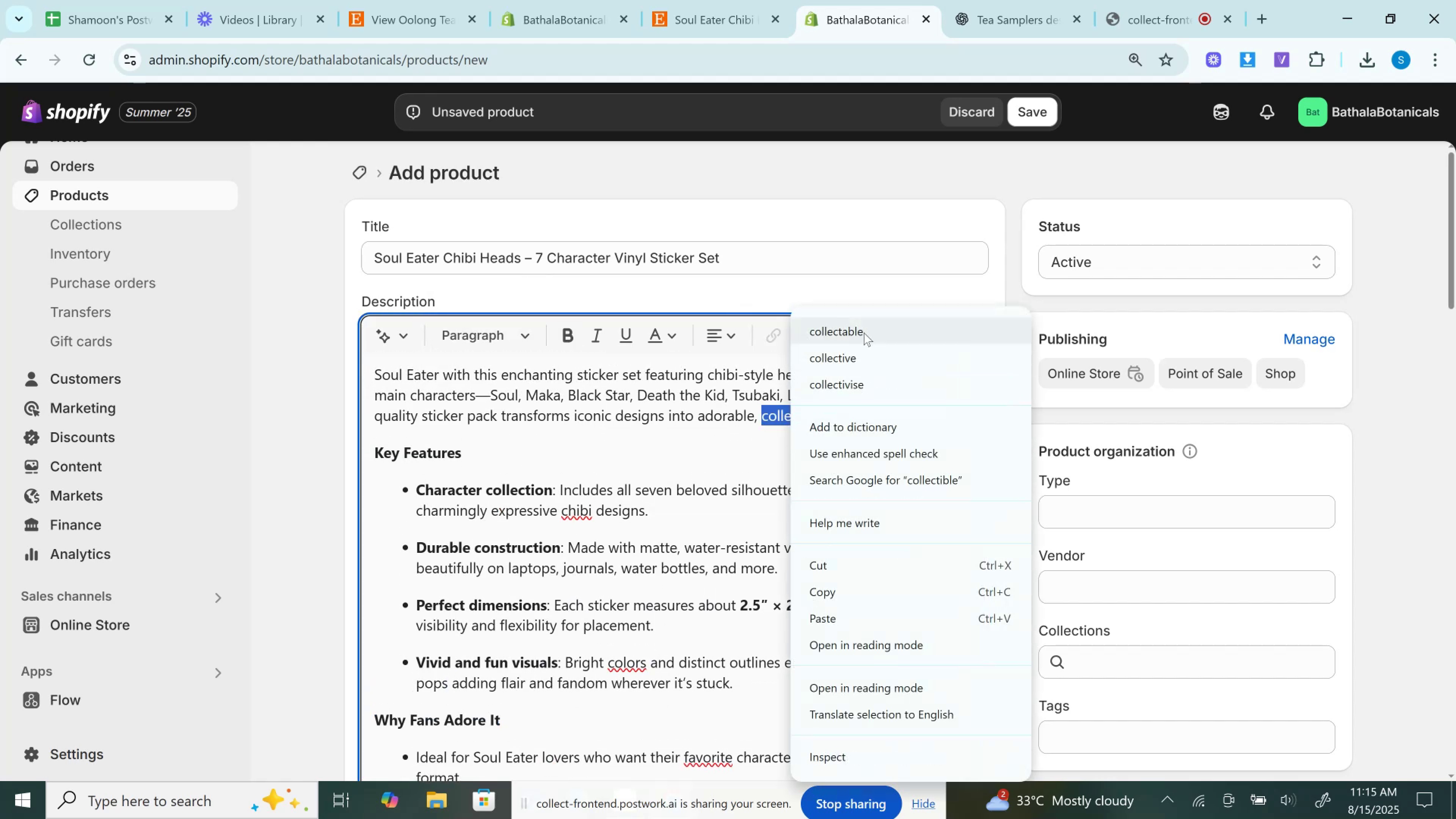 
left_click([862, 365])
 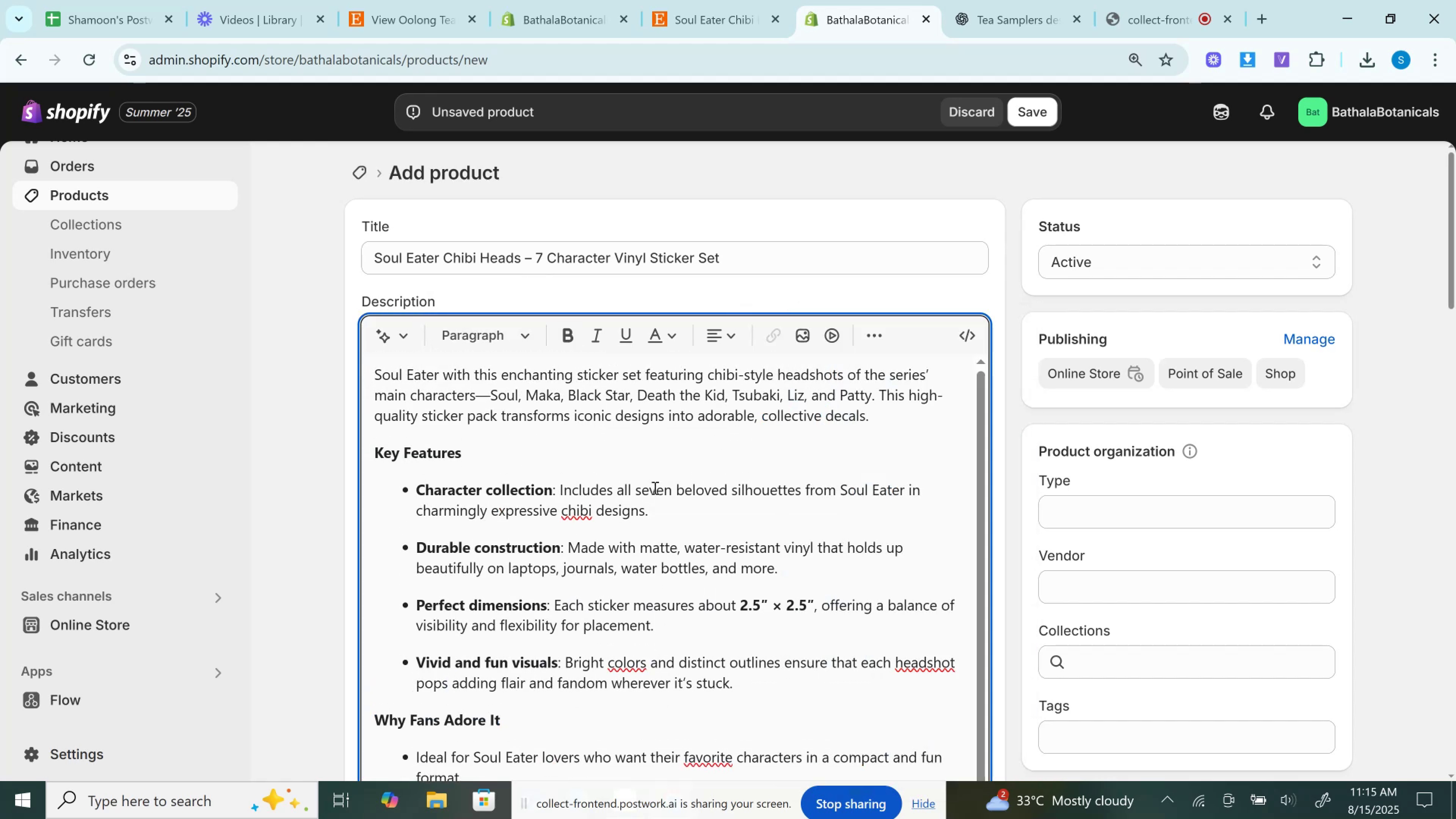 
scroll: coordinate [654, 488], scroll_direction: down, amount: 2.0
 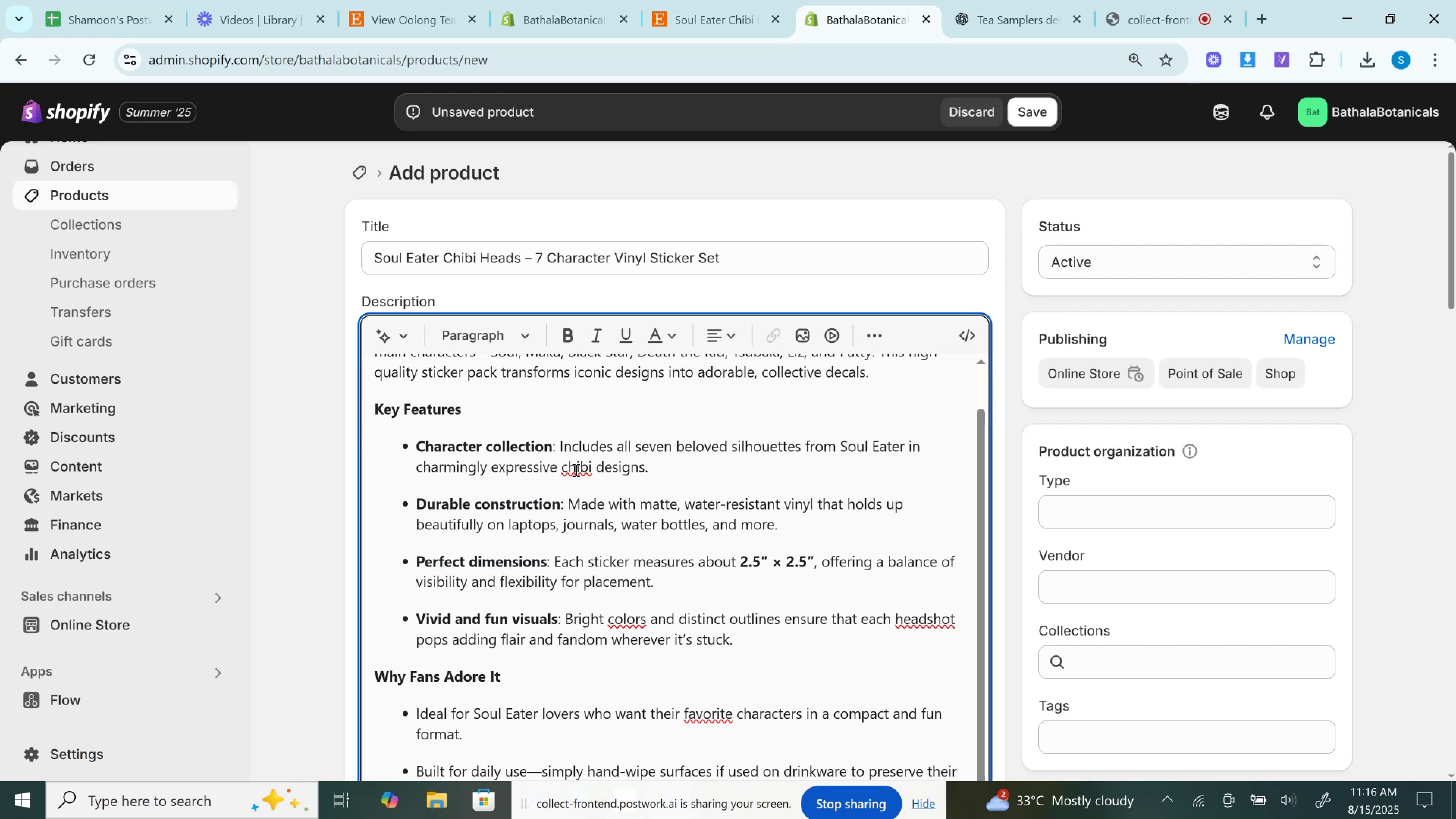 
wait(16.38)
 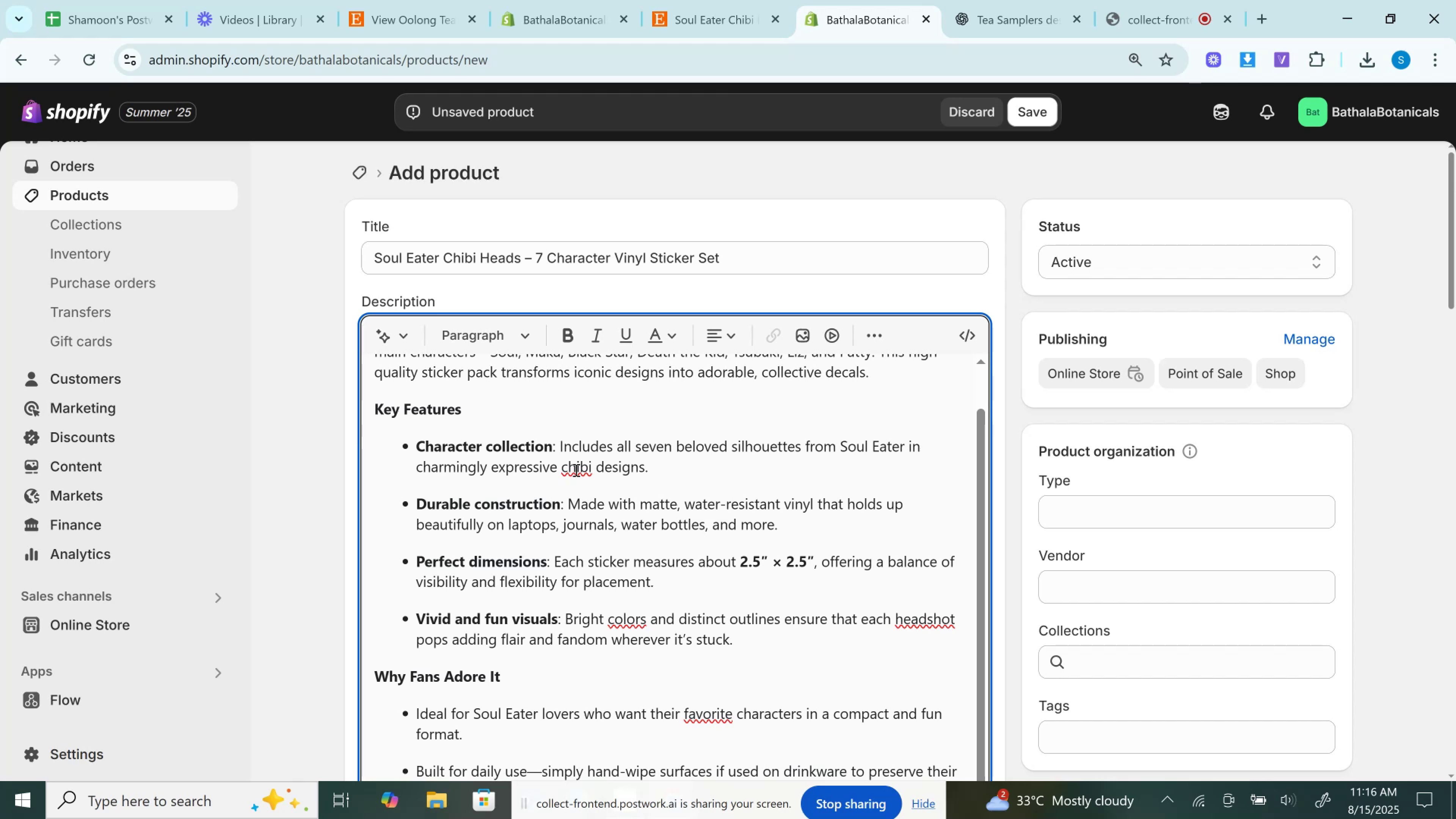 
scroll: coordinate [668, 475], scroll_direction: down, amount: 3.0
 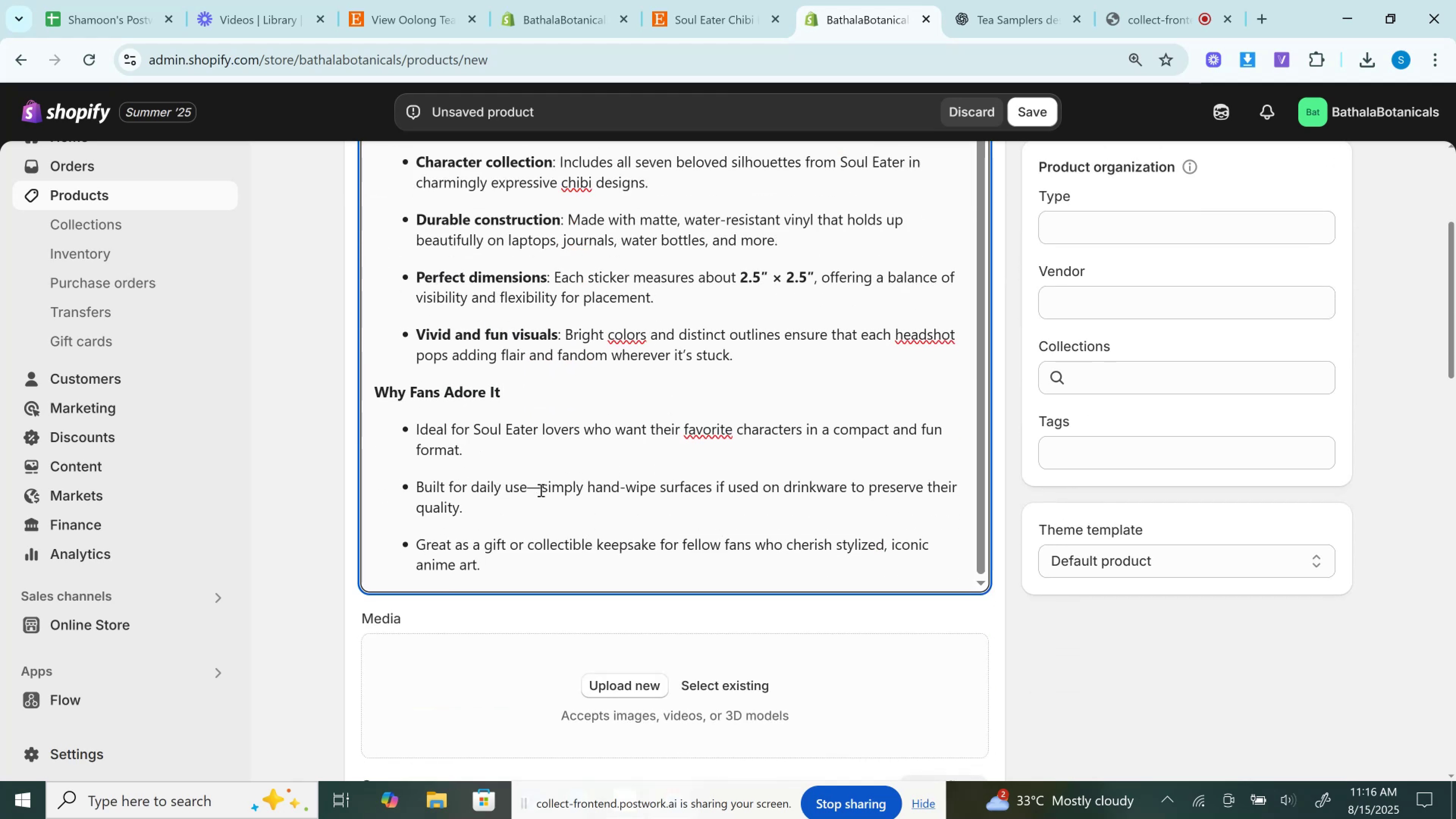 
double_click([536, 490])
 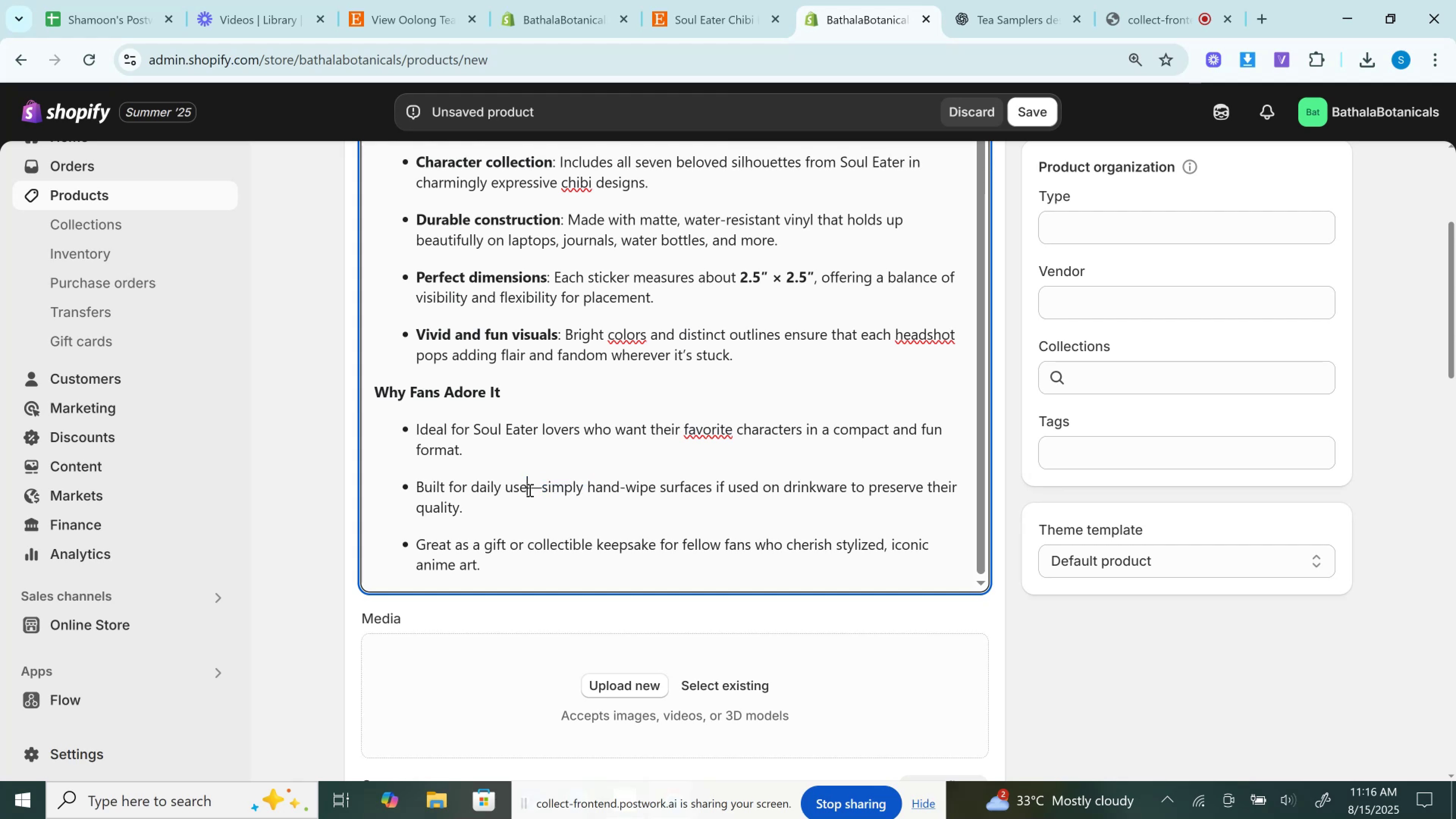 
double_click([529, 490])
 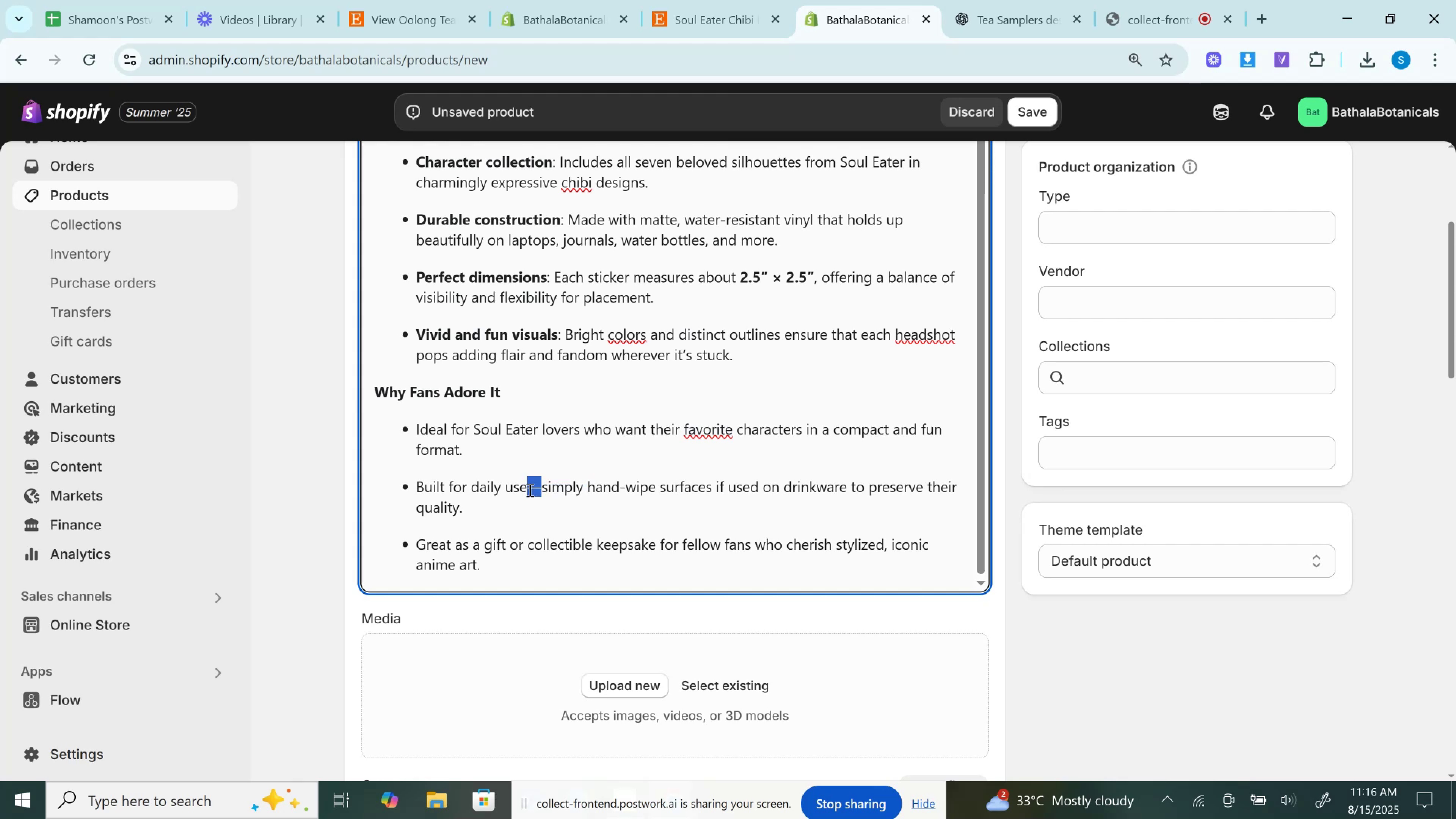 
key(Space)
 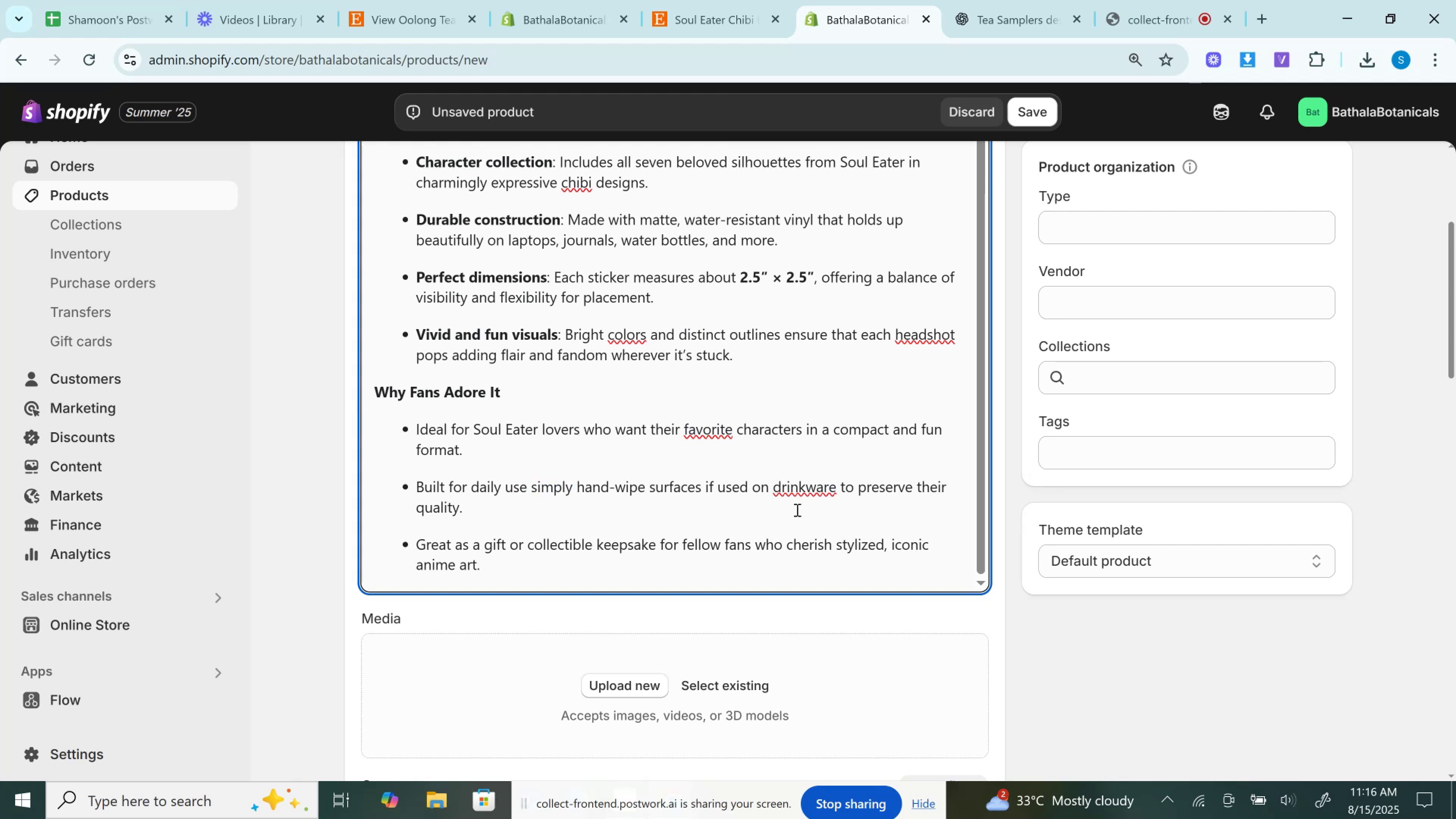 
right_click([800, 484])
 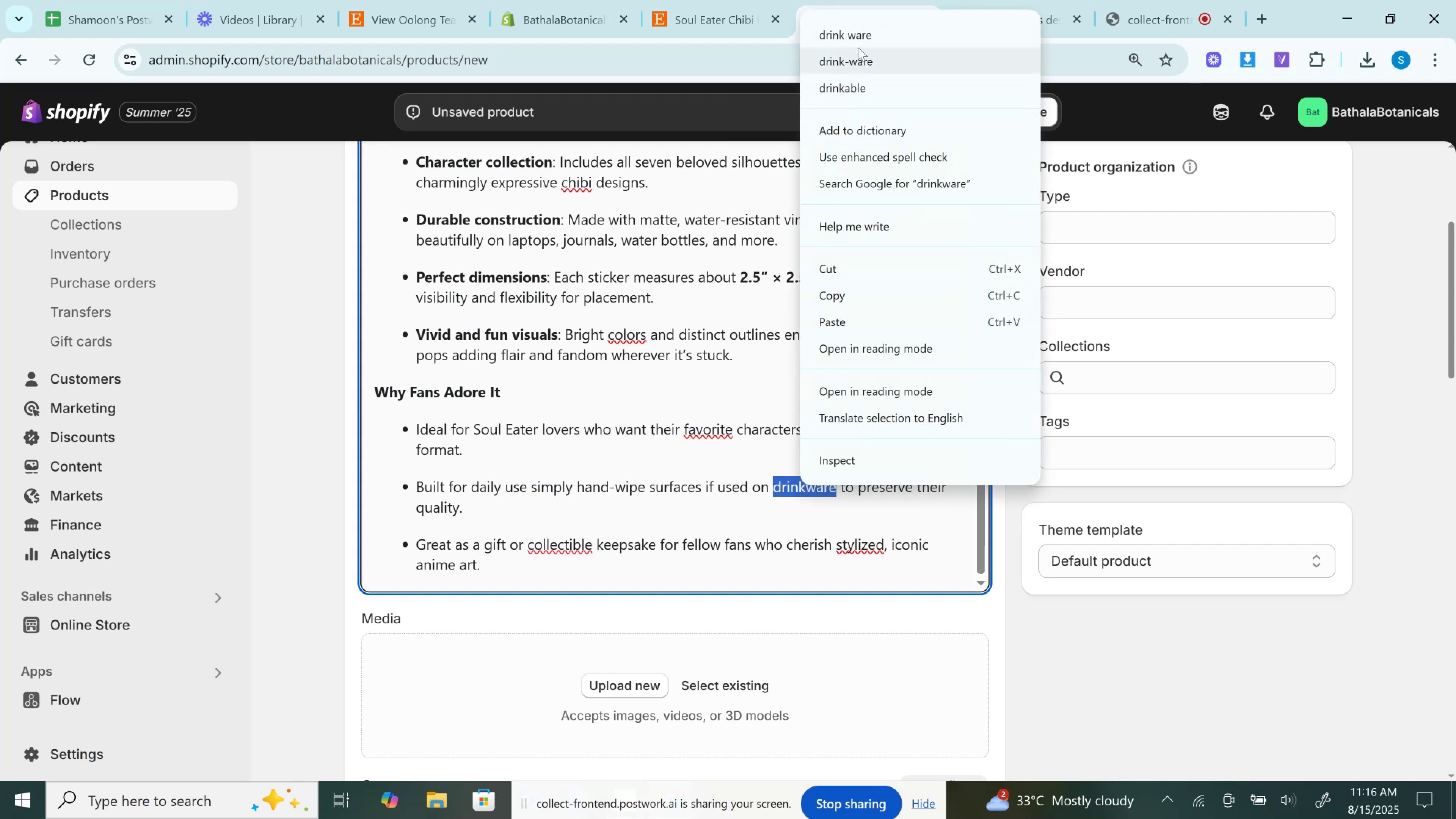 
left_click([878, 44])
 